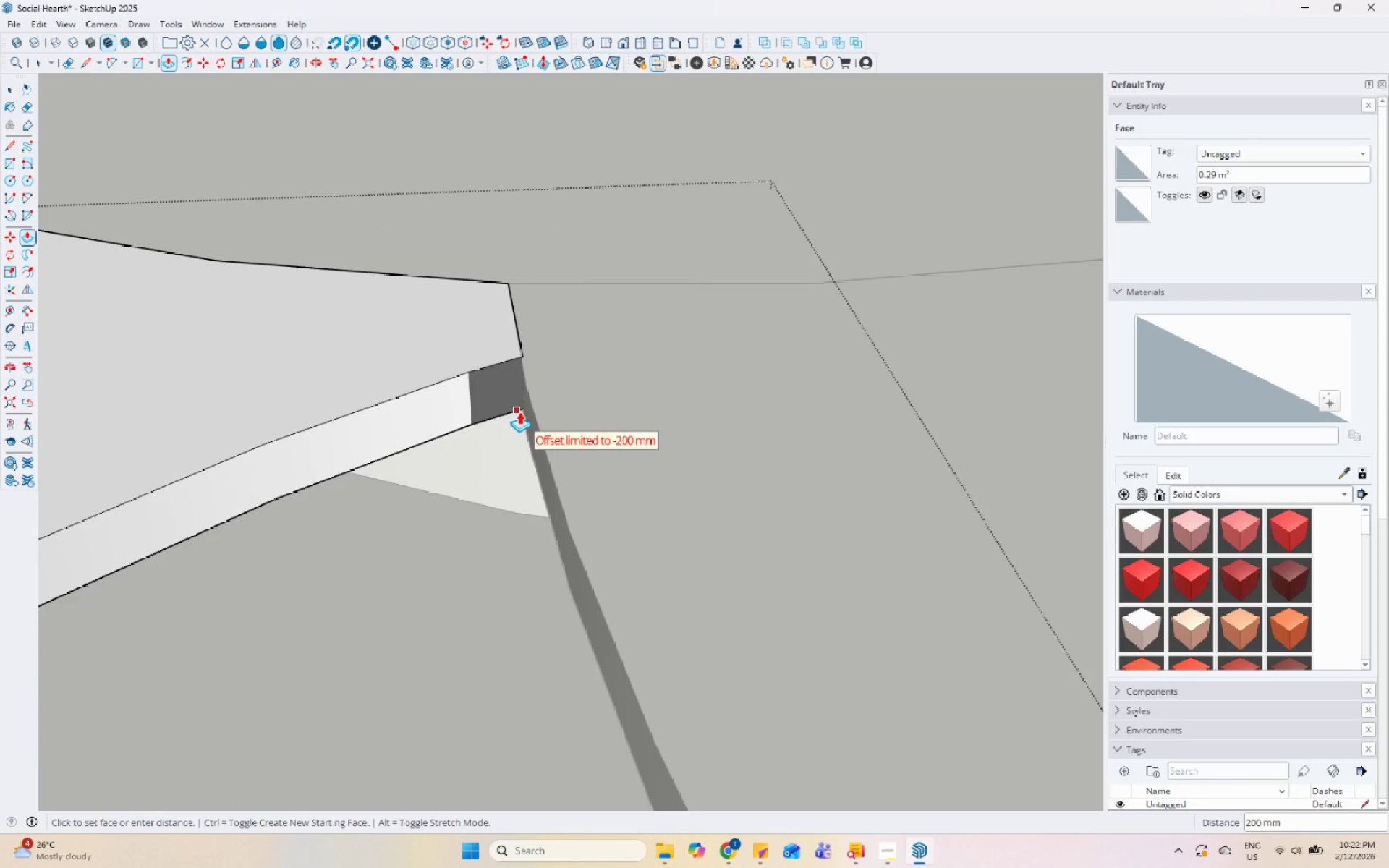 
left_click([523, 408])
 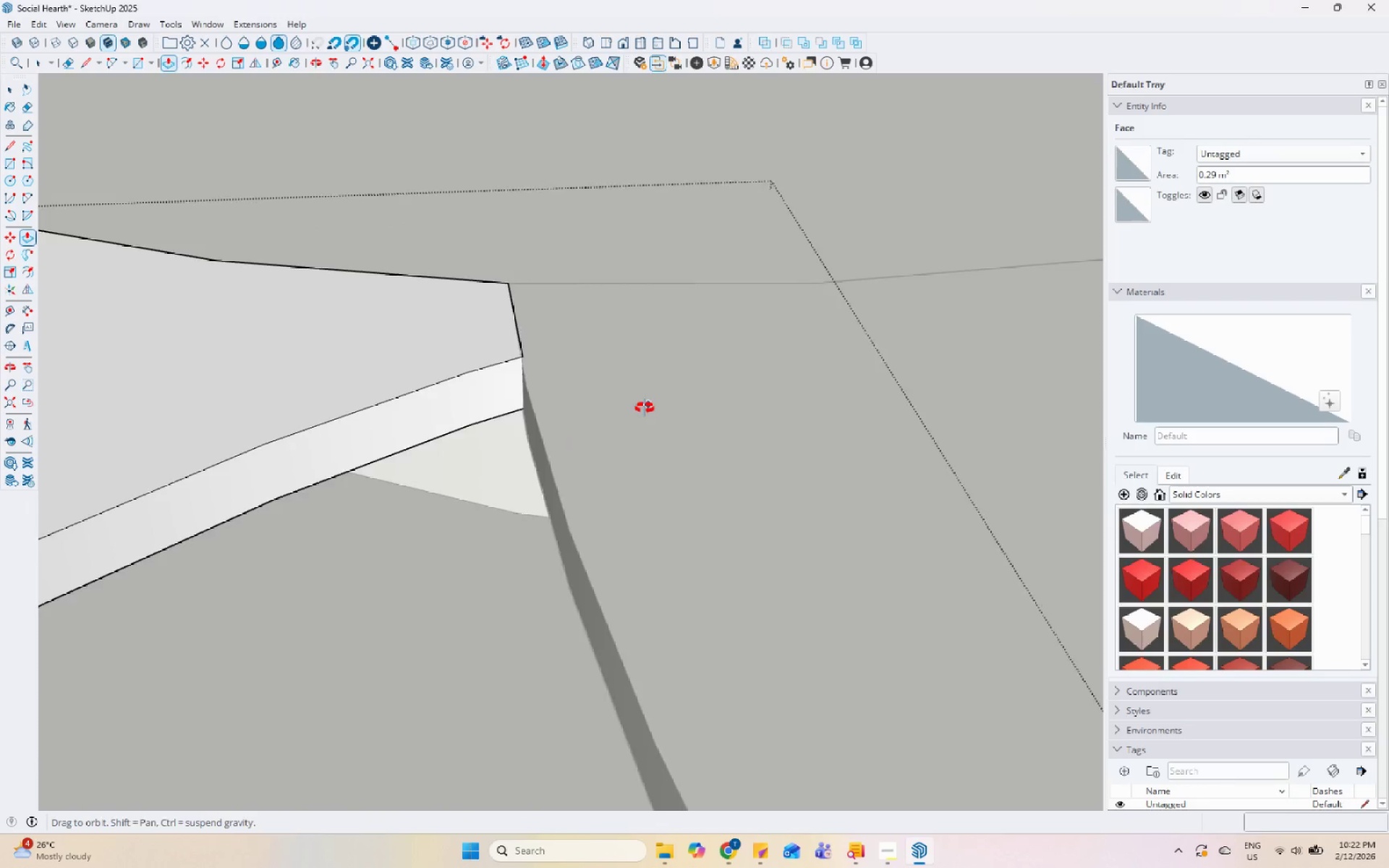 
key(Space)
 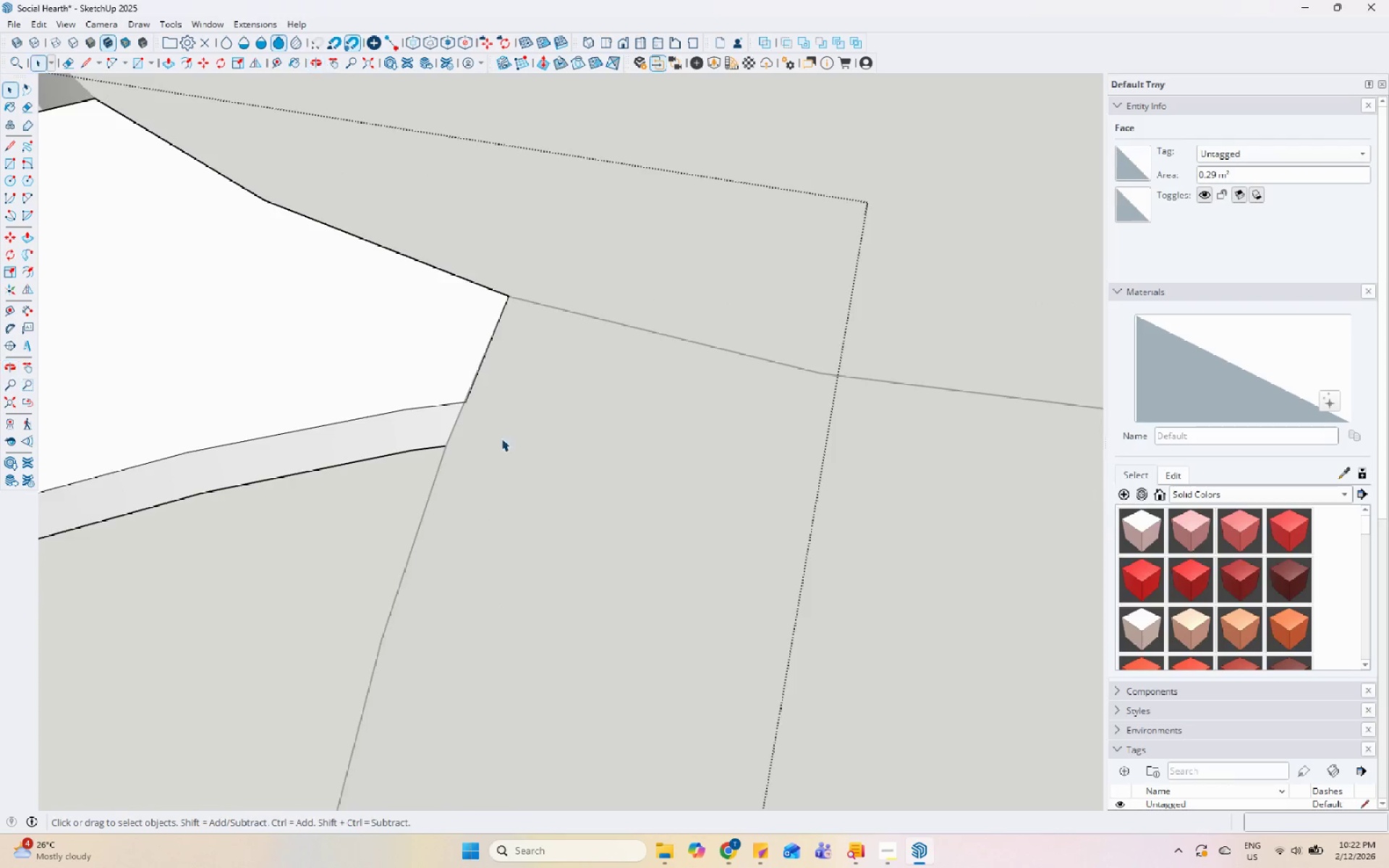 
key(Escape)
 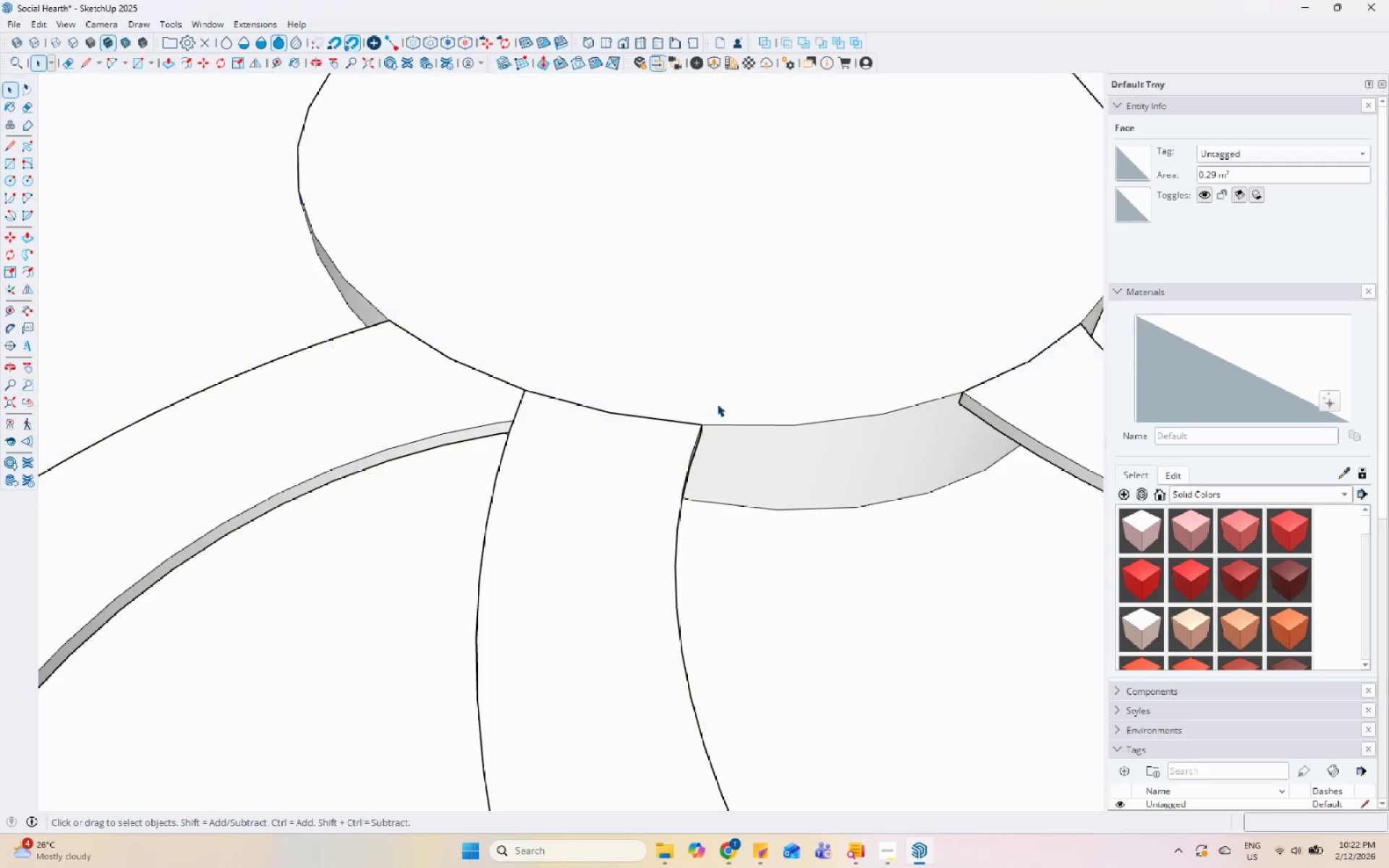 
key(Escape)
 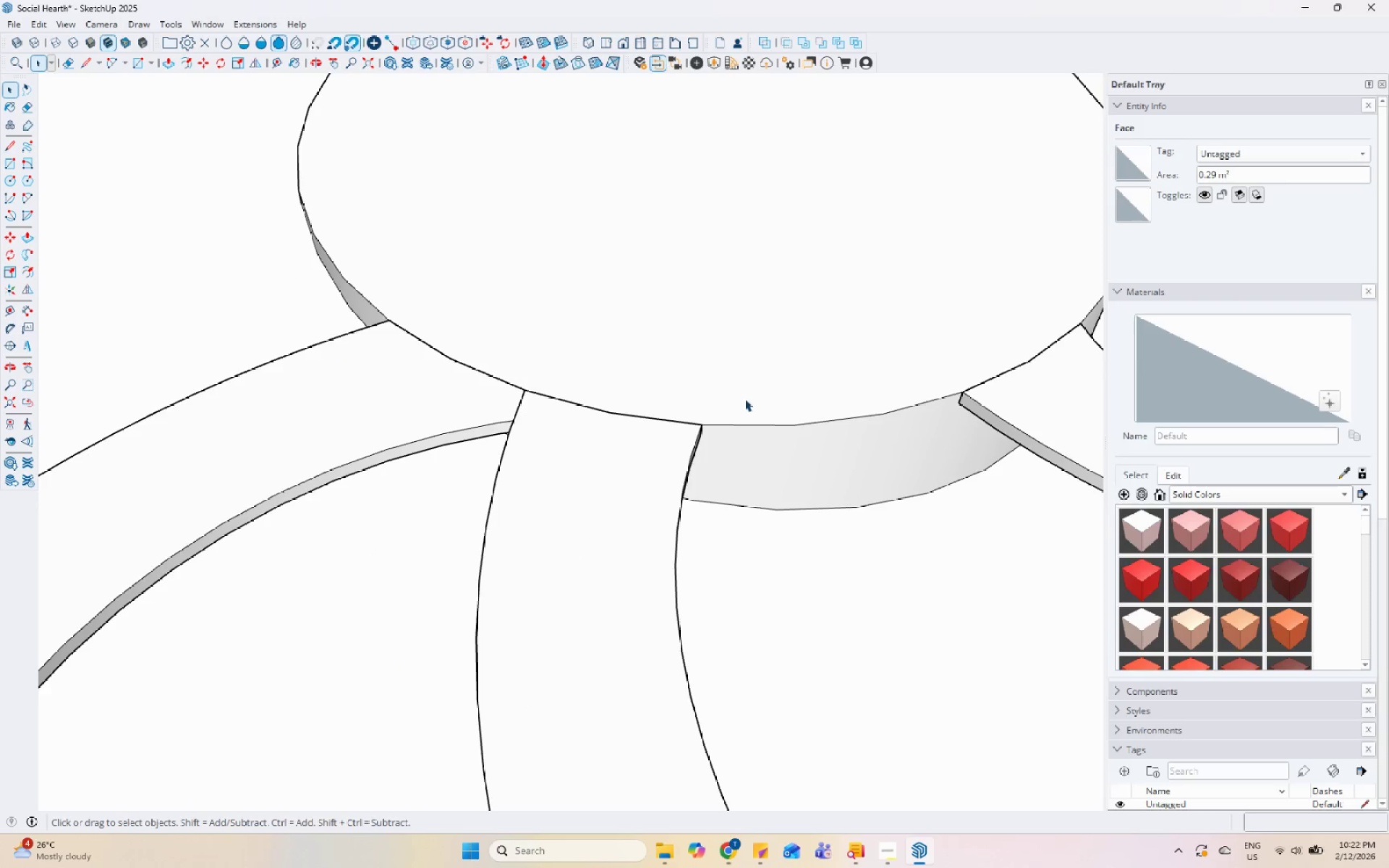 
scroll: coordinate [642, 417], scroll_direction: down, amount: 41.0
 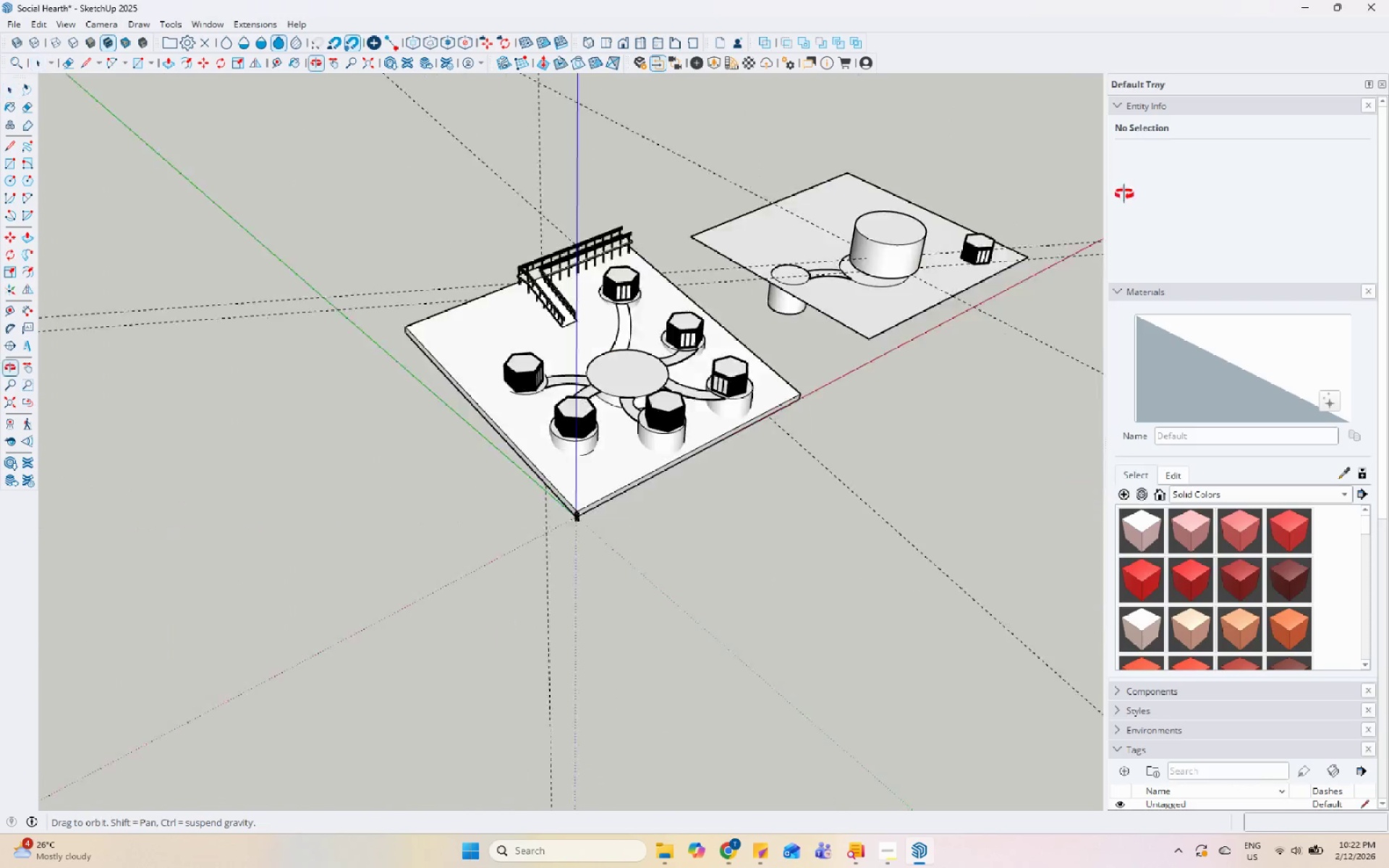 
scroll: coordinate [862, 232], scroll_direction: up, amount: 12.0
 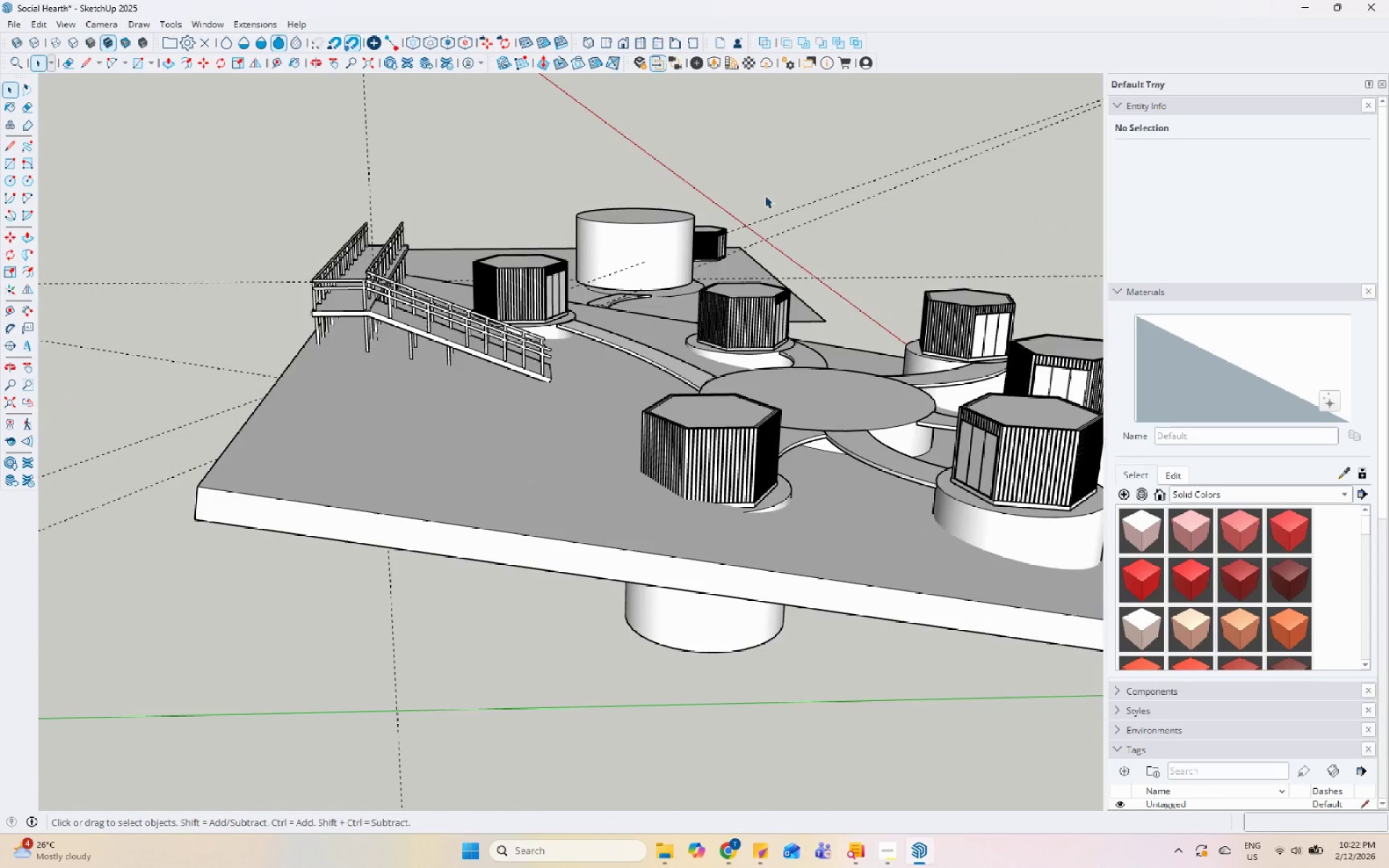 
scroll: coordinate [527, 427], scroll_direction: none, amount: 0.0
 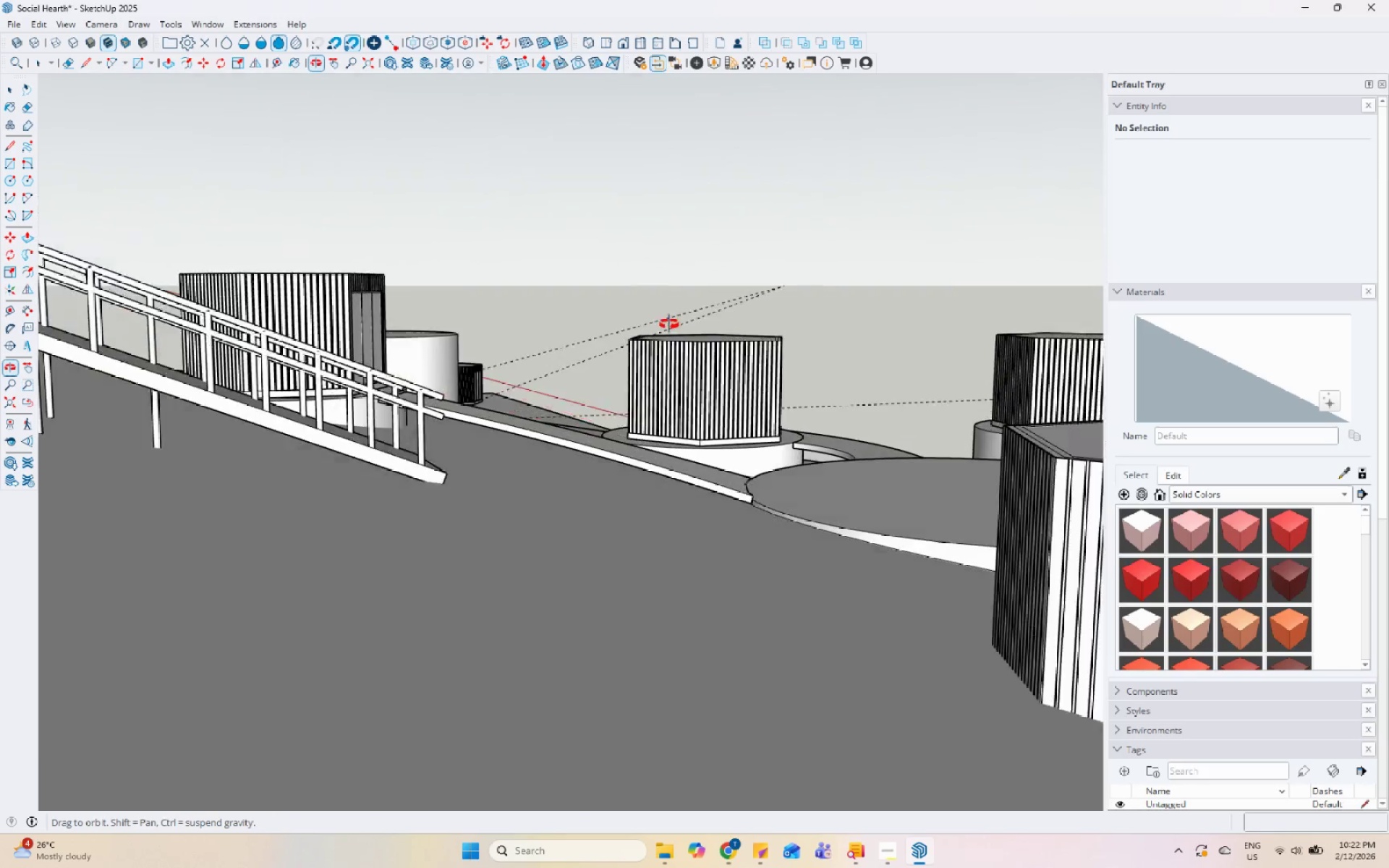 
scroll: coordinate [584, 494], scroll_direction: down, amount: 12.0
 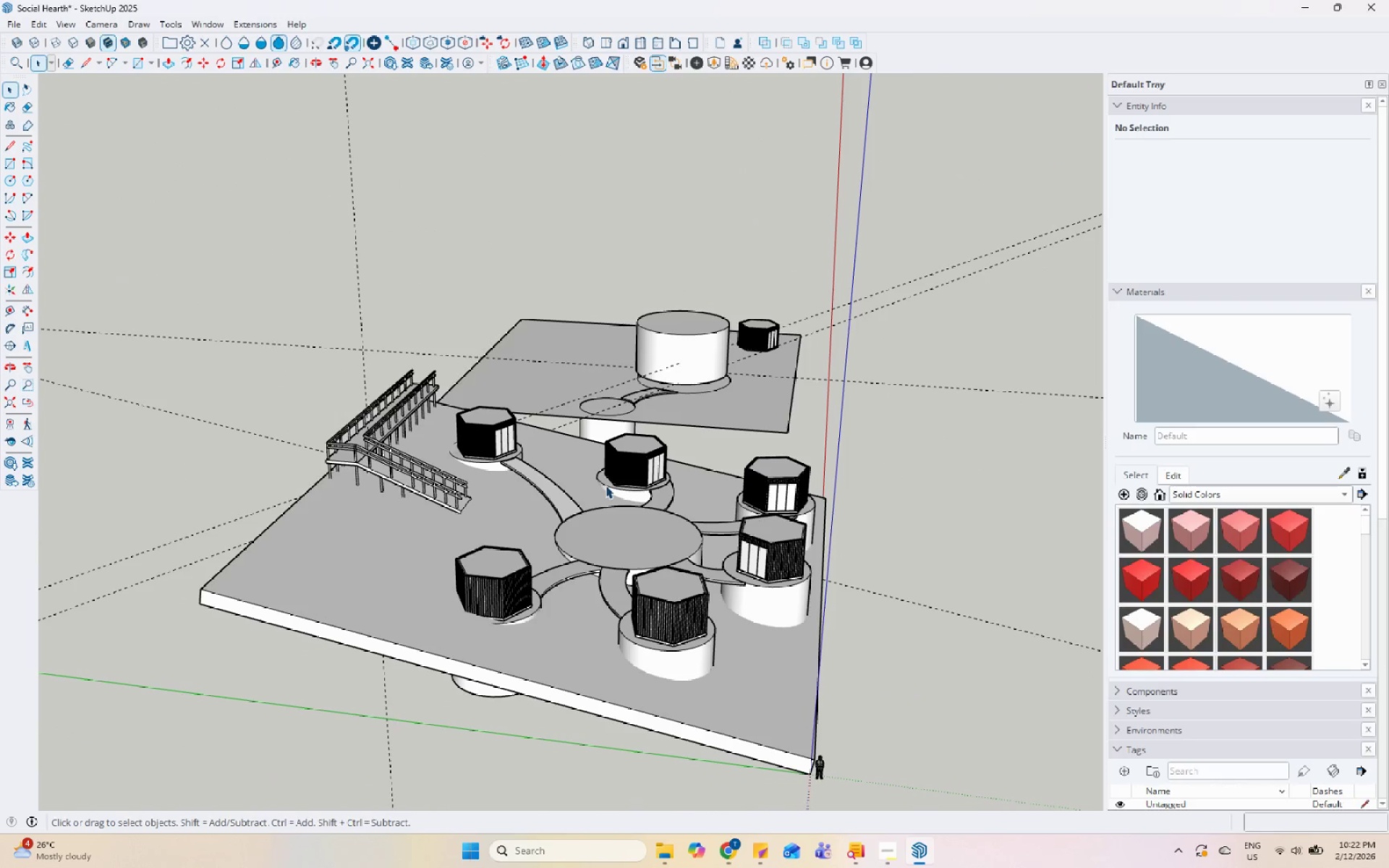 
scroll: coordinate [404, 481], scroll_direction: up, amount: 10.0
 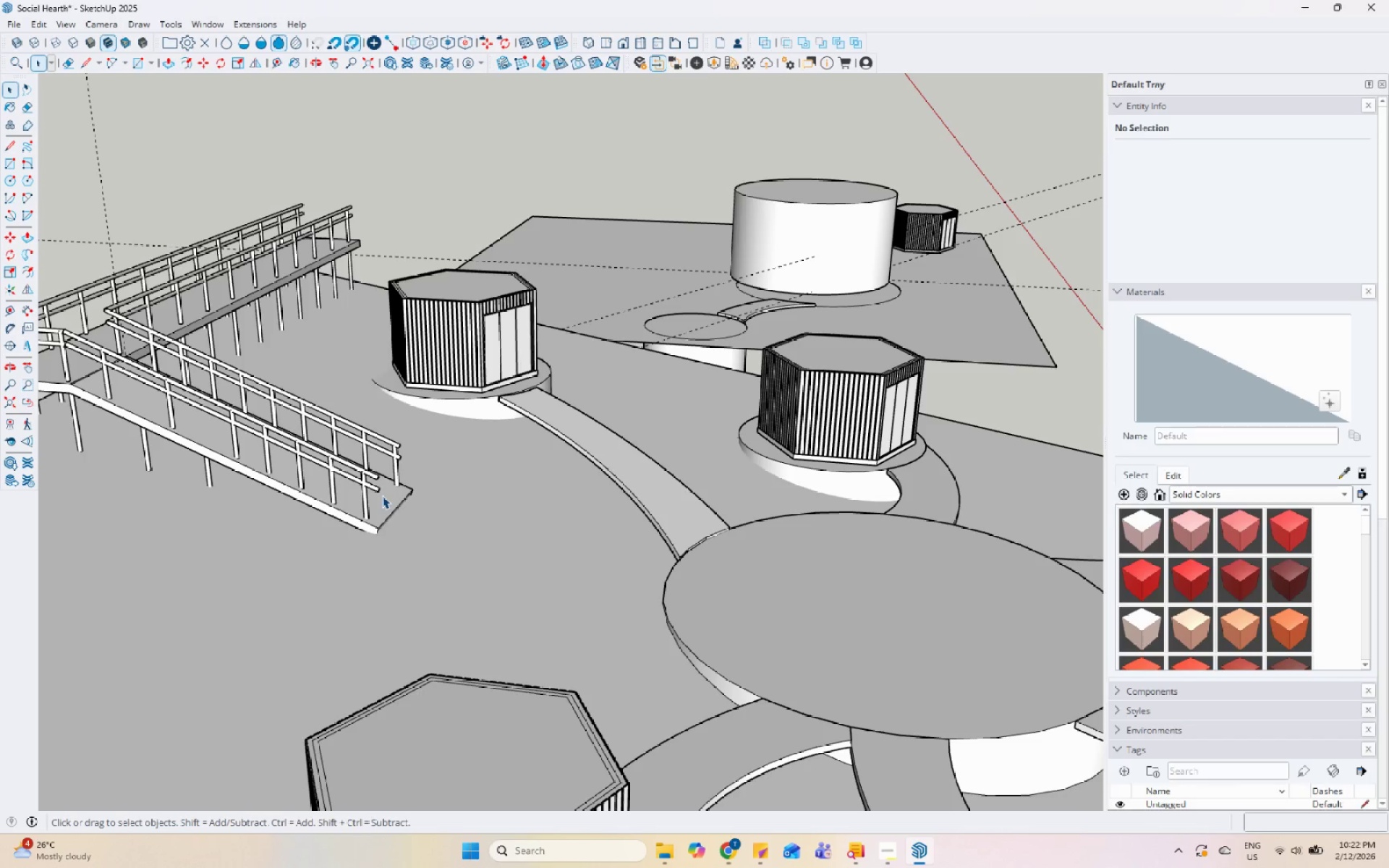 
left_click([180, 447])
 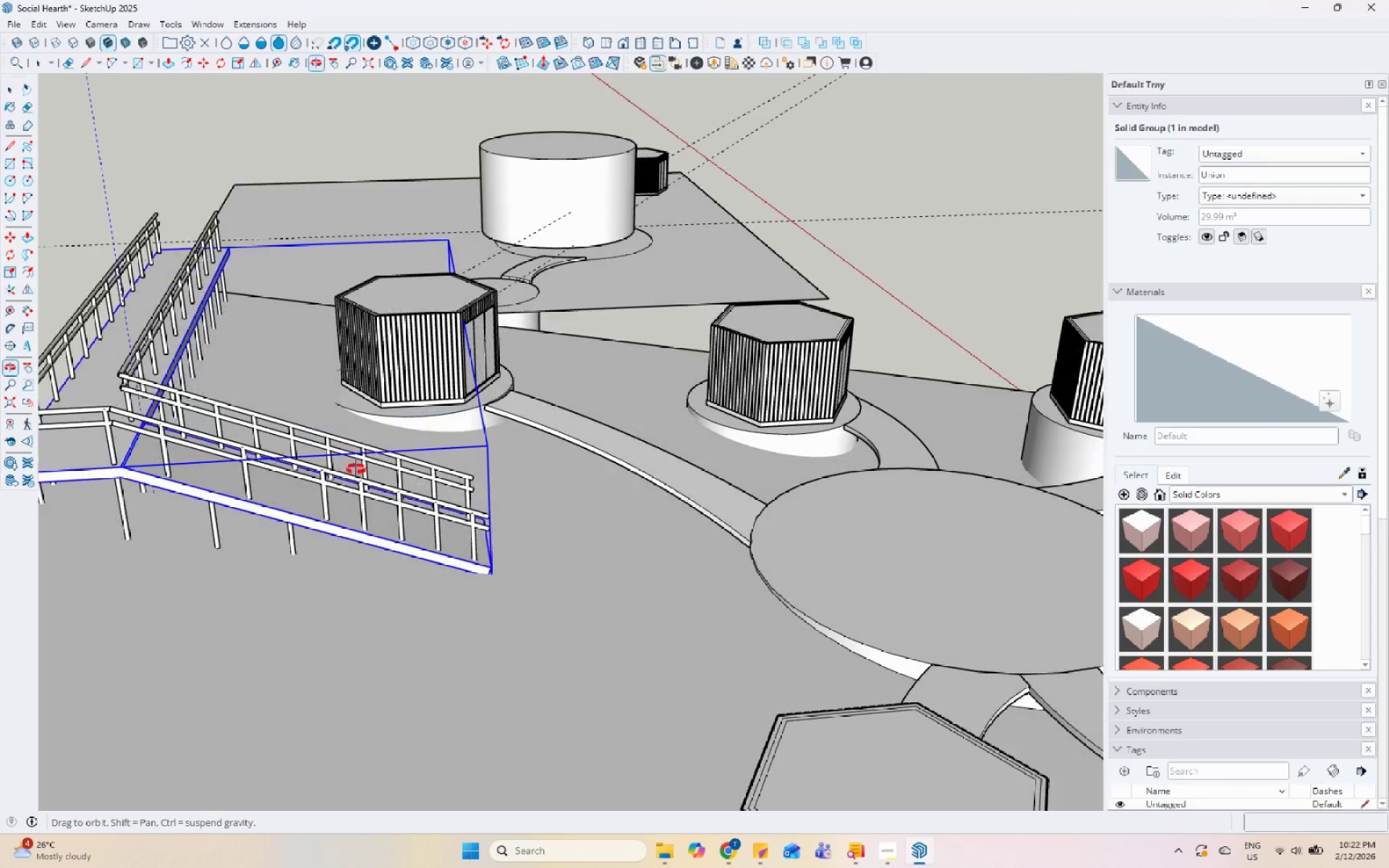 
scroll: coordinate [337, 540], scroll_direction: up, amount: 4.0
 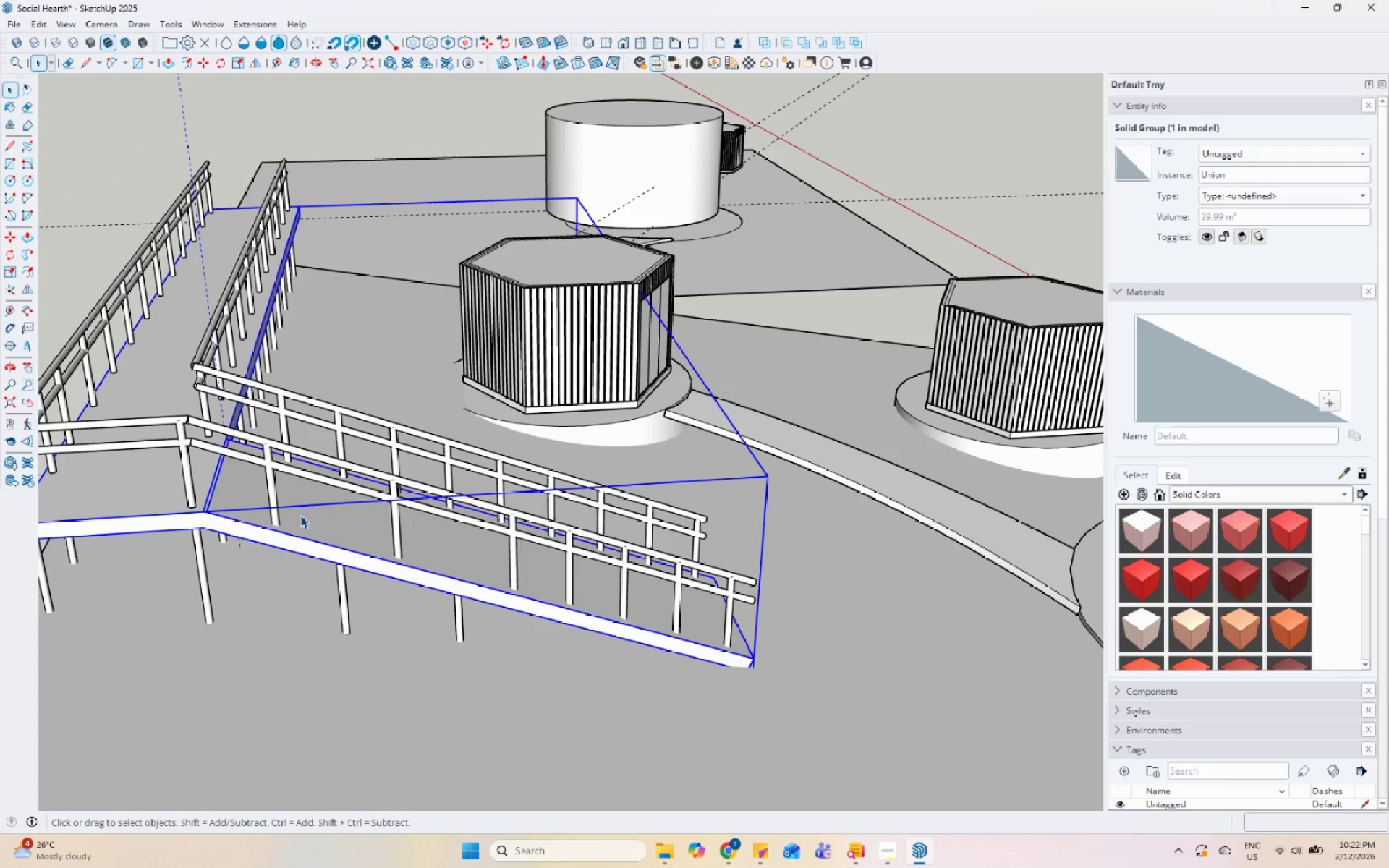 
double_click([300, 515])
 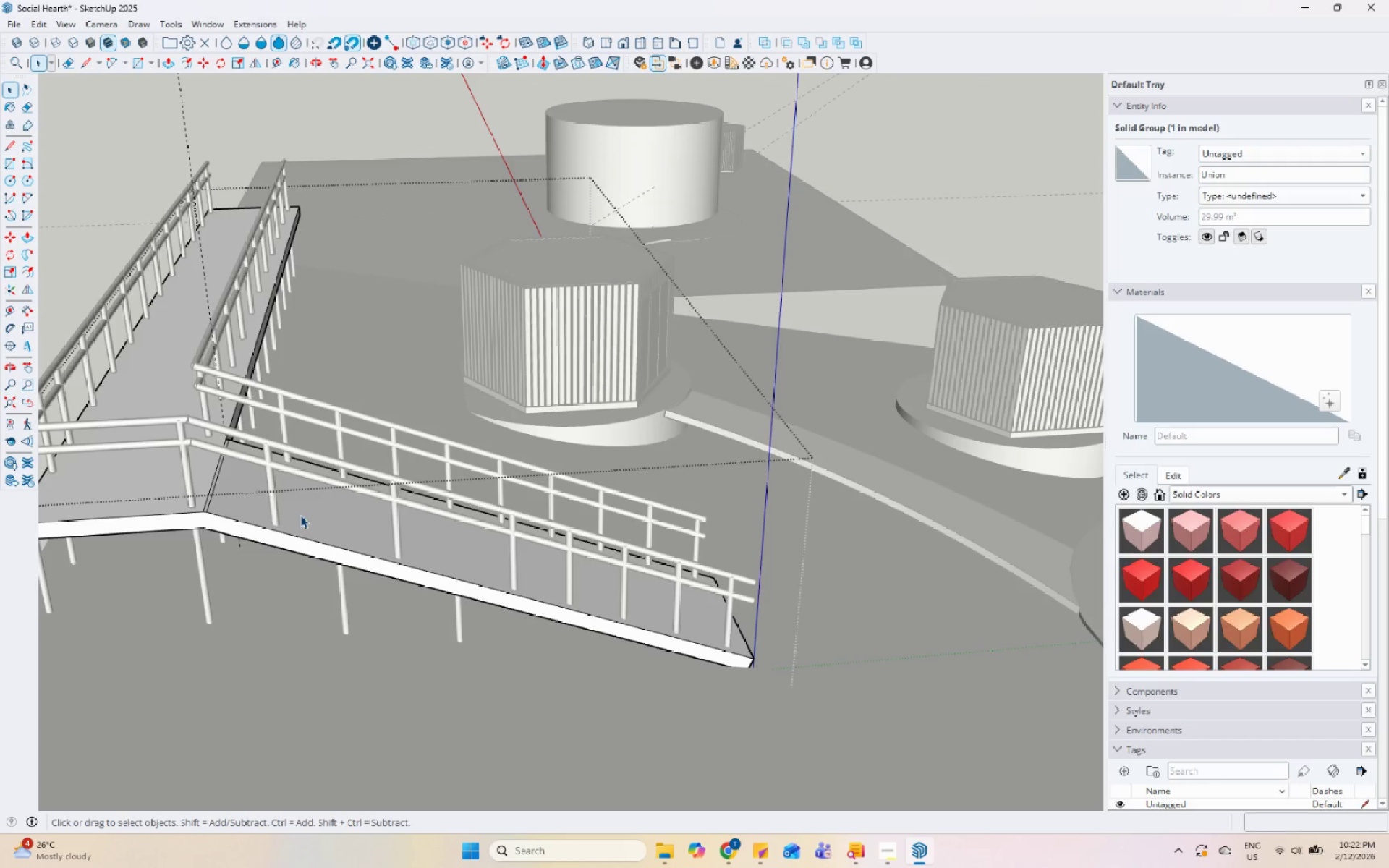 
triple_click([300, 515])
 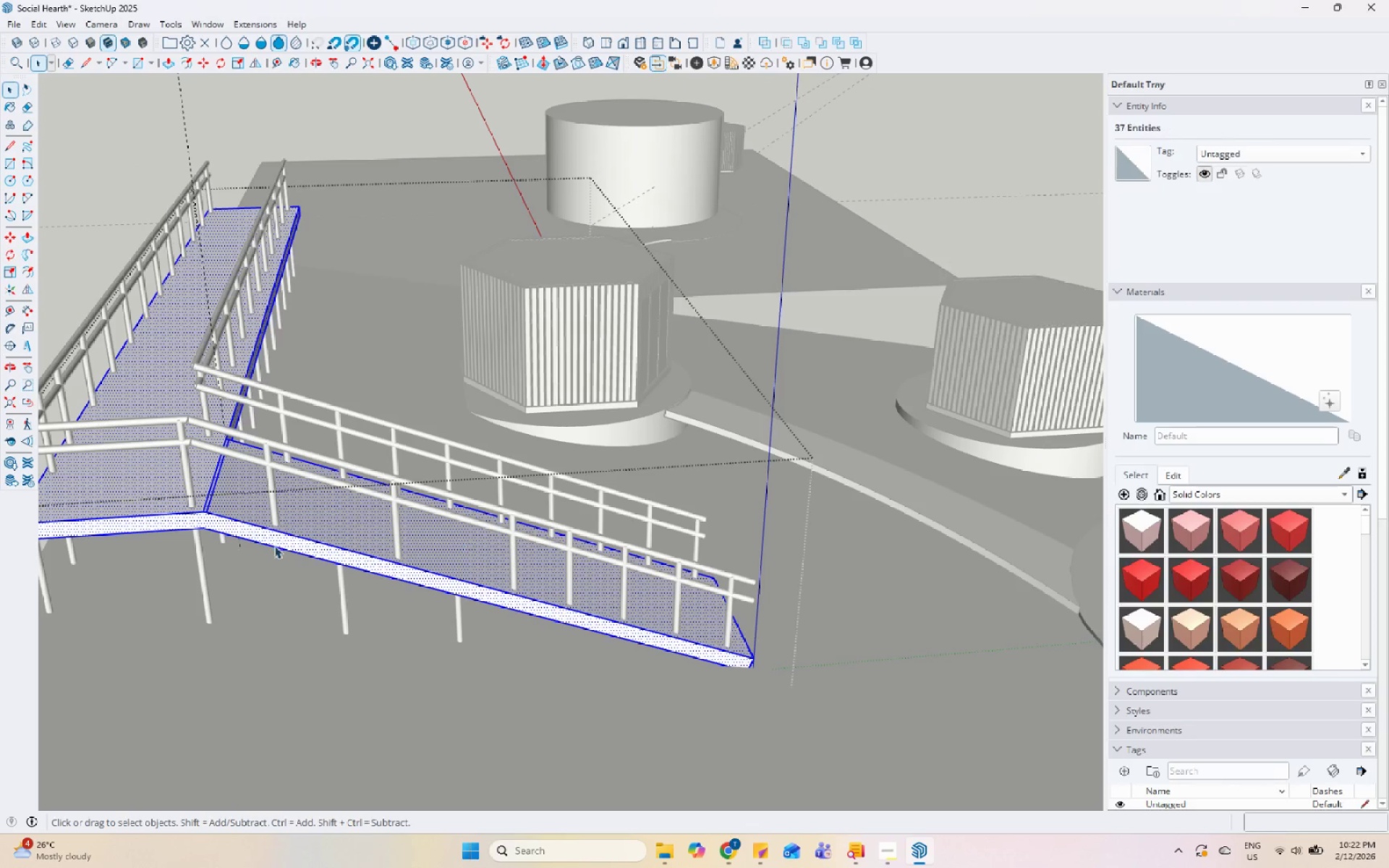 
left_click([269, 542])
 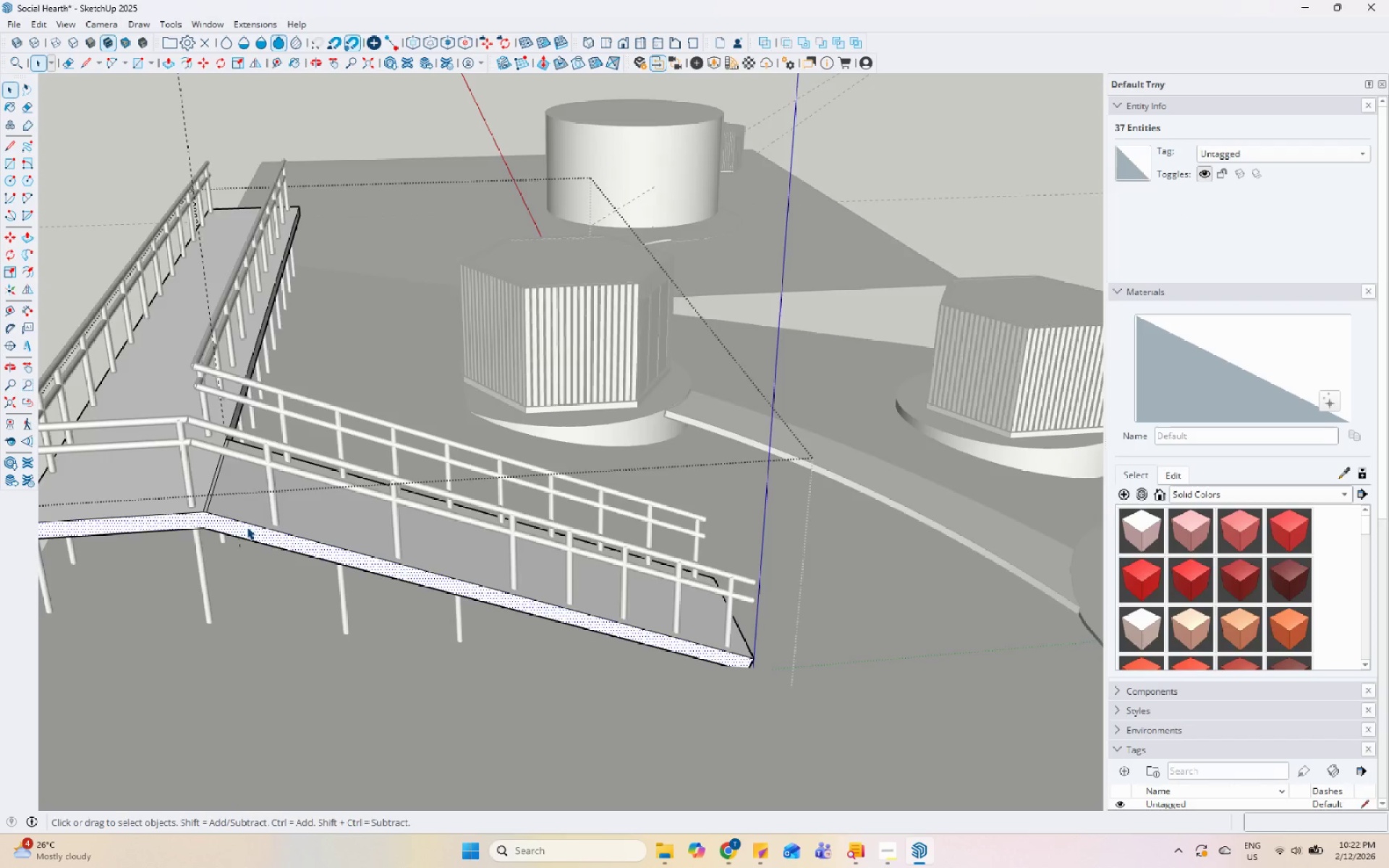 
left_click([240, 504])
 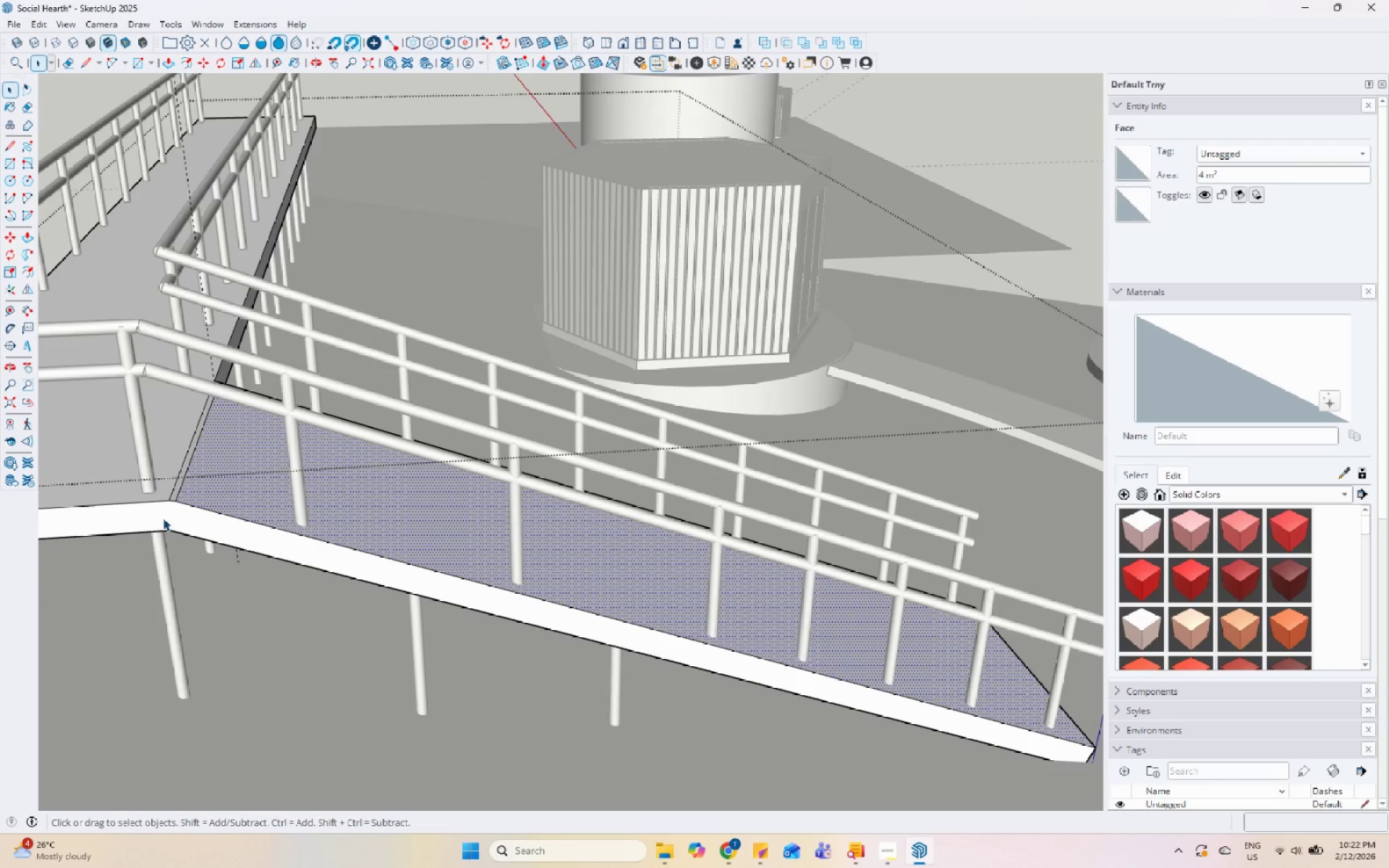 
scroll: coordinate [243, 525], scroll_direction: up, amount: 6.0
 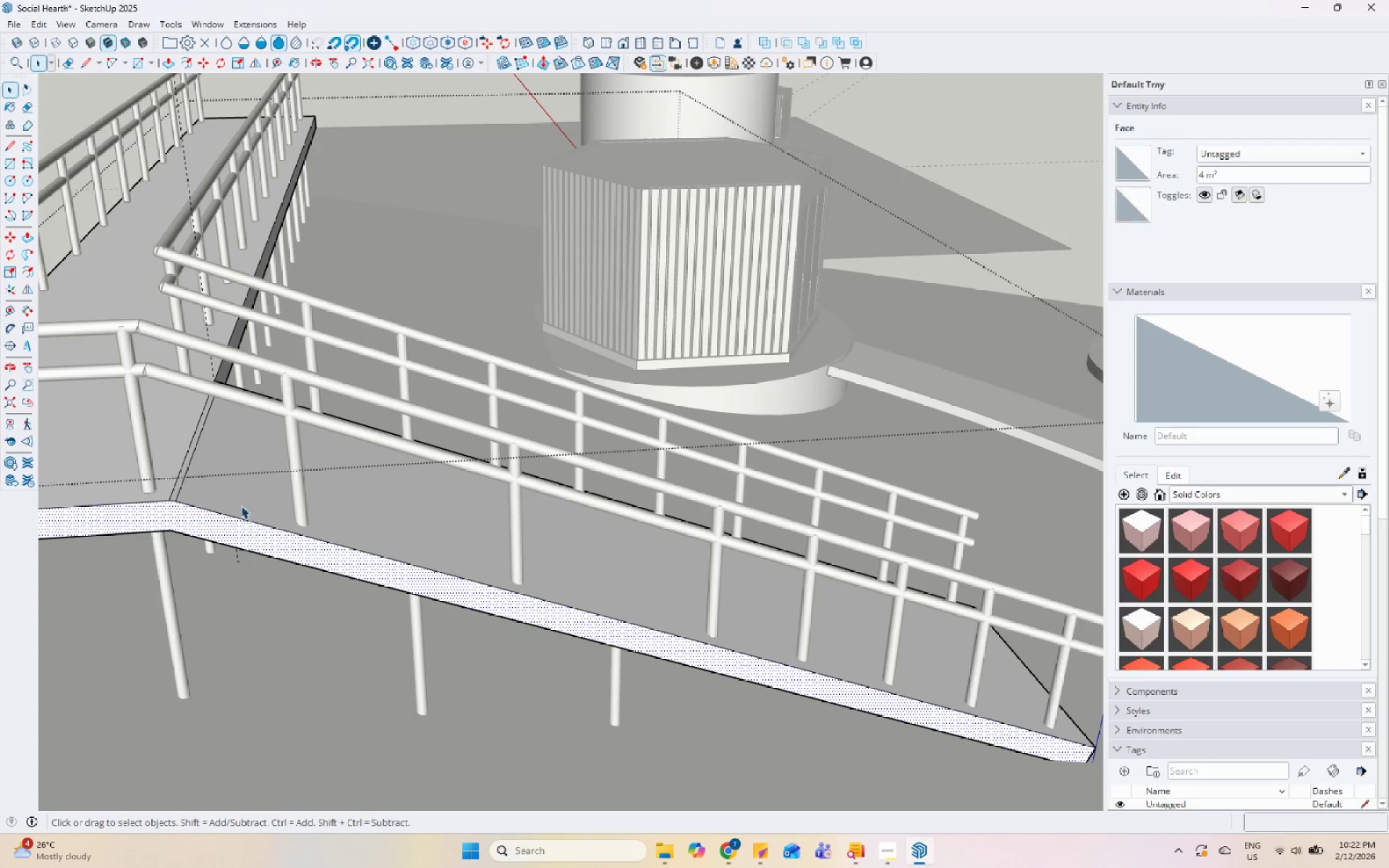 
key(Escape)
 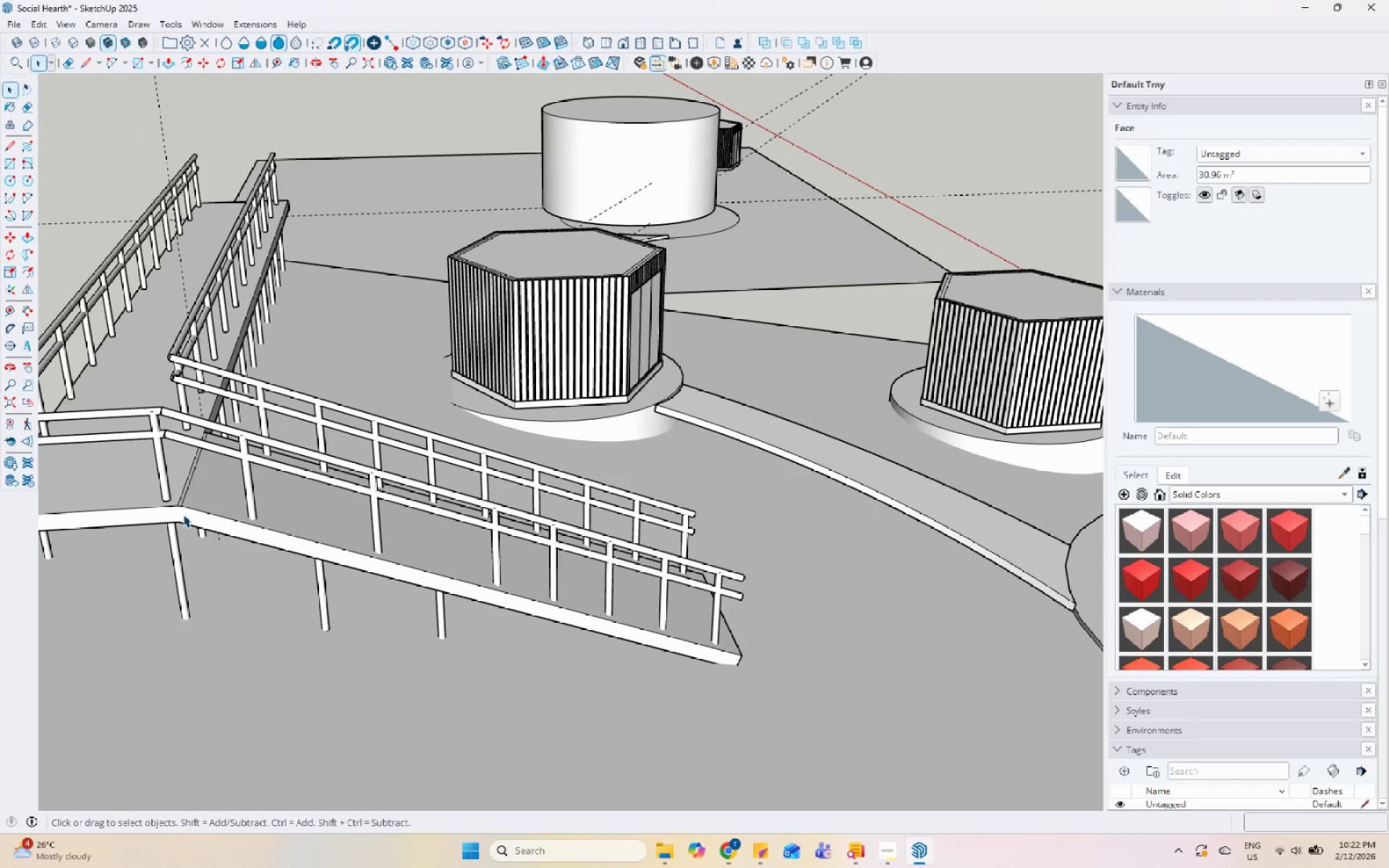 
scroll: coordinate [187, 524], scroll_direction: down, amount: 20.0
 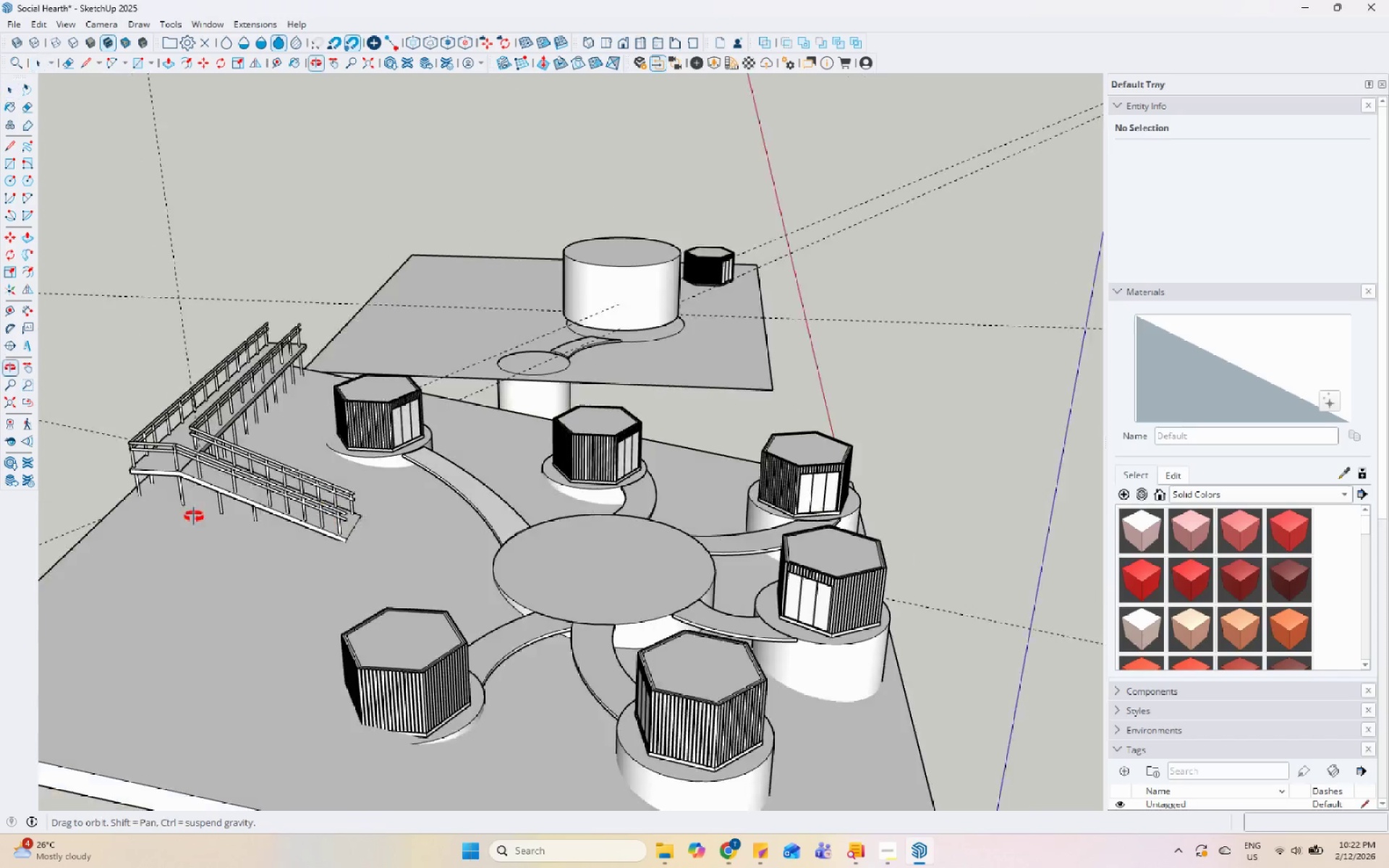 
scroll: coordinate [204, 500], scroll_direction: up, amount: 7.0
 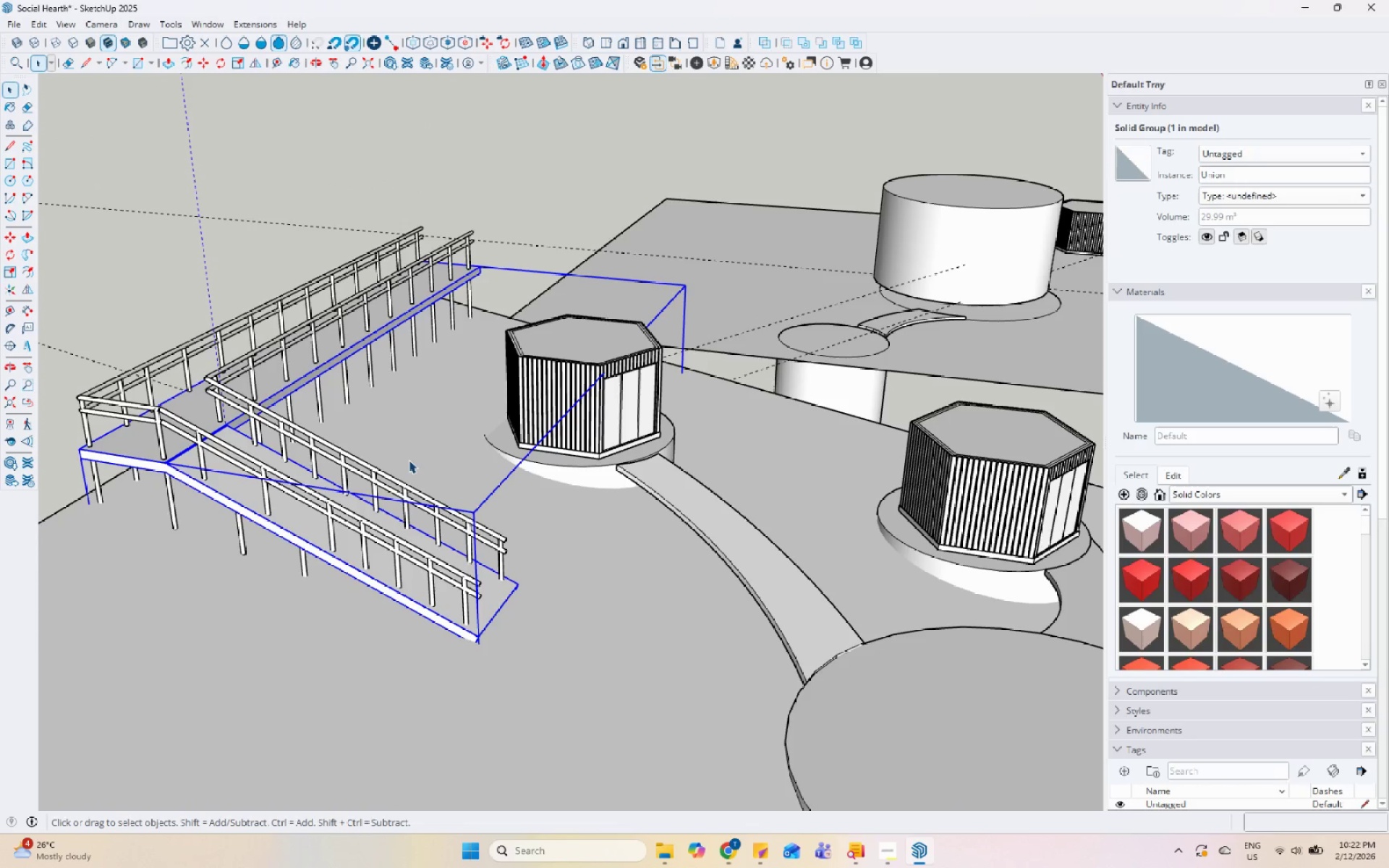 
wait(6.02)
 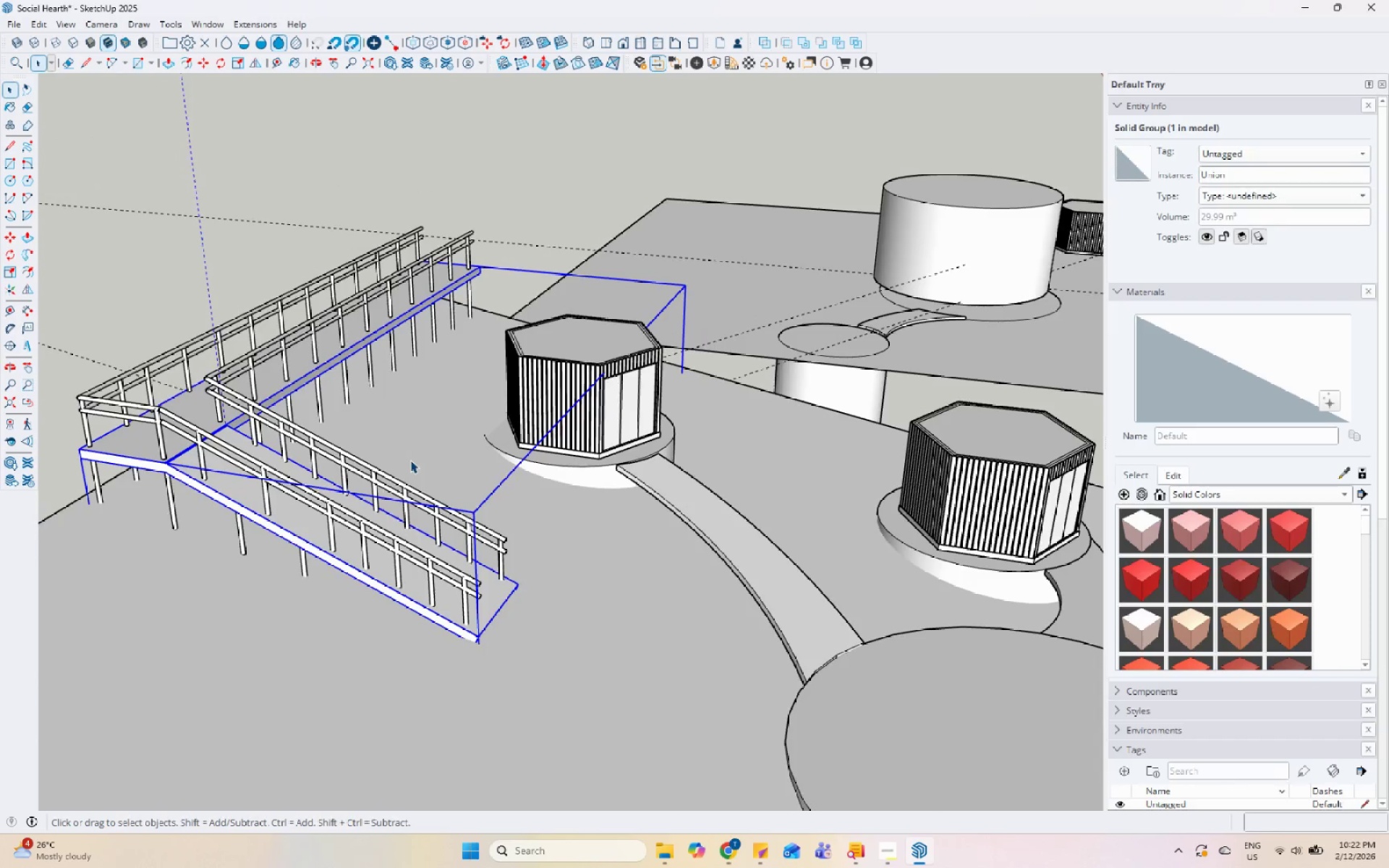 
left_click([272, 479])
 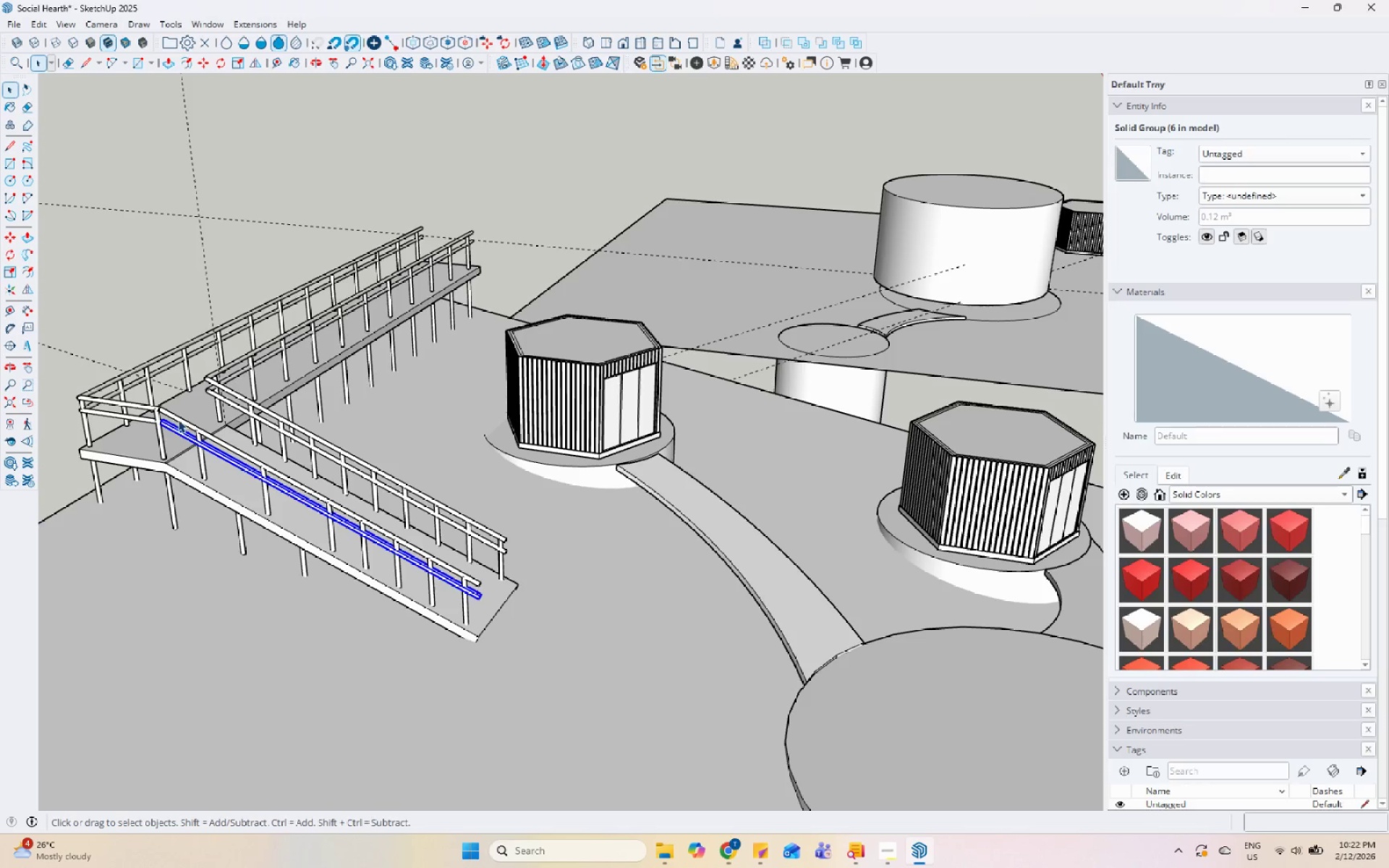 
left_click([195, 485])
 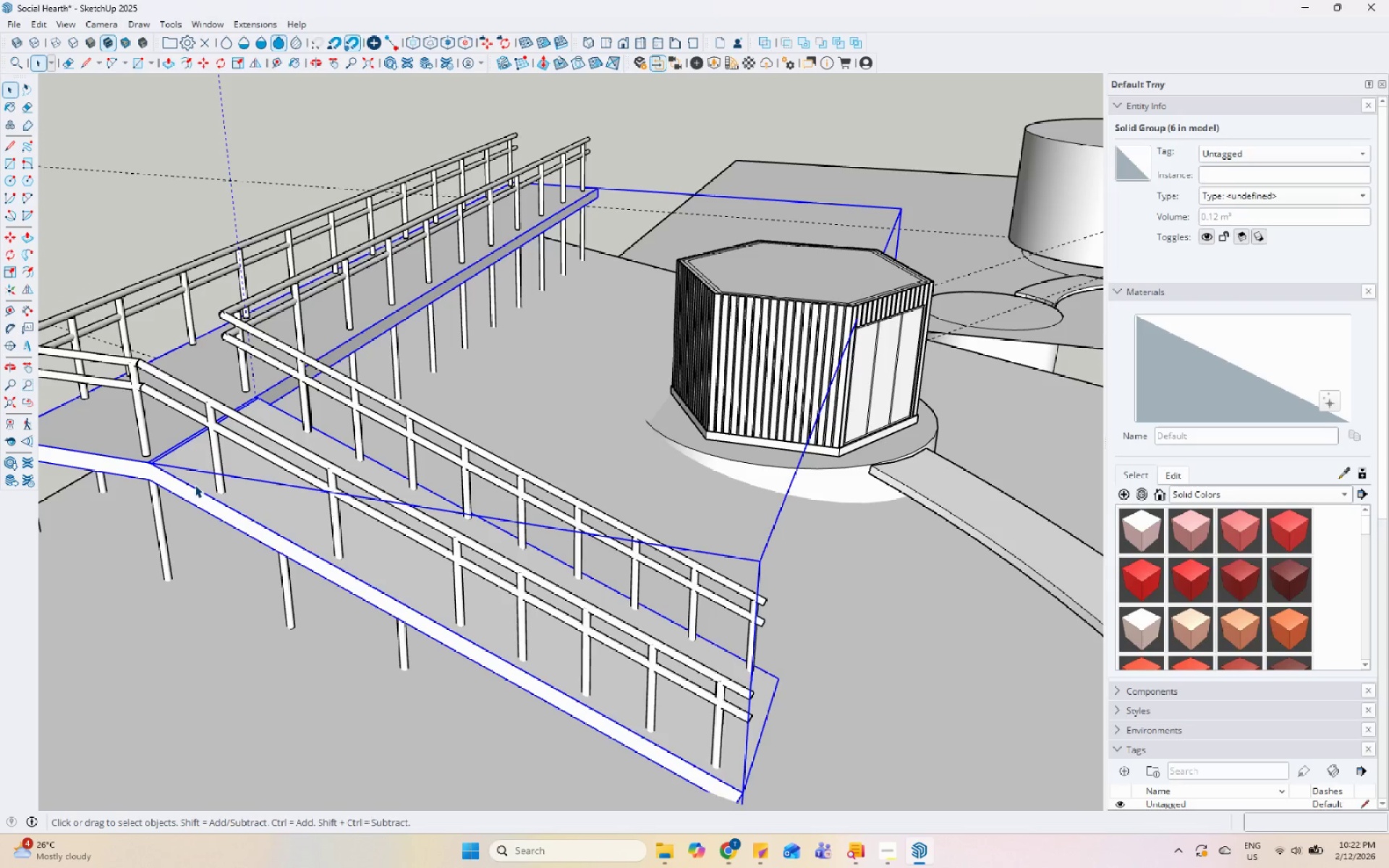 
scroll: coordinate [184, 469], scroll_direction: up, amount: 6.0
 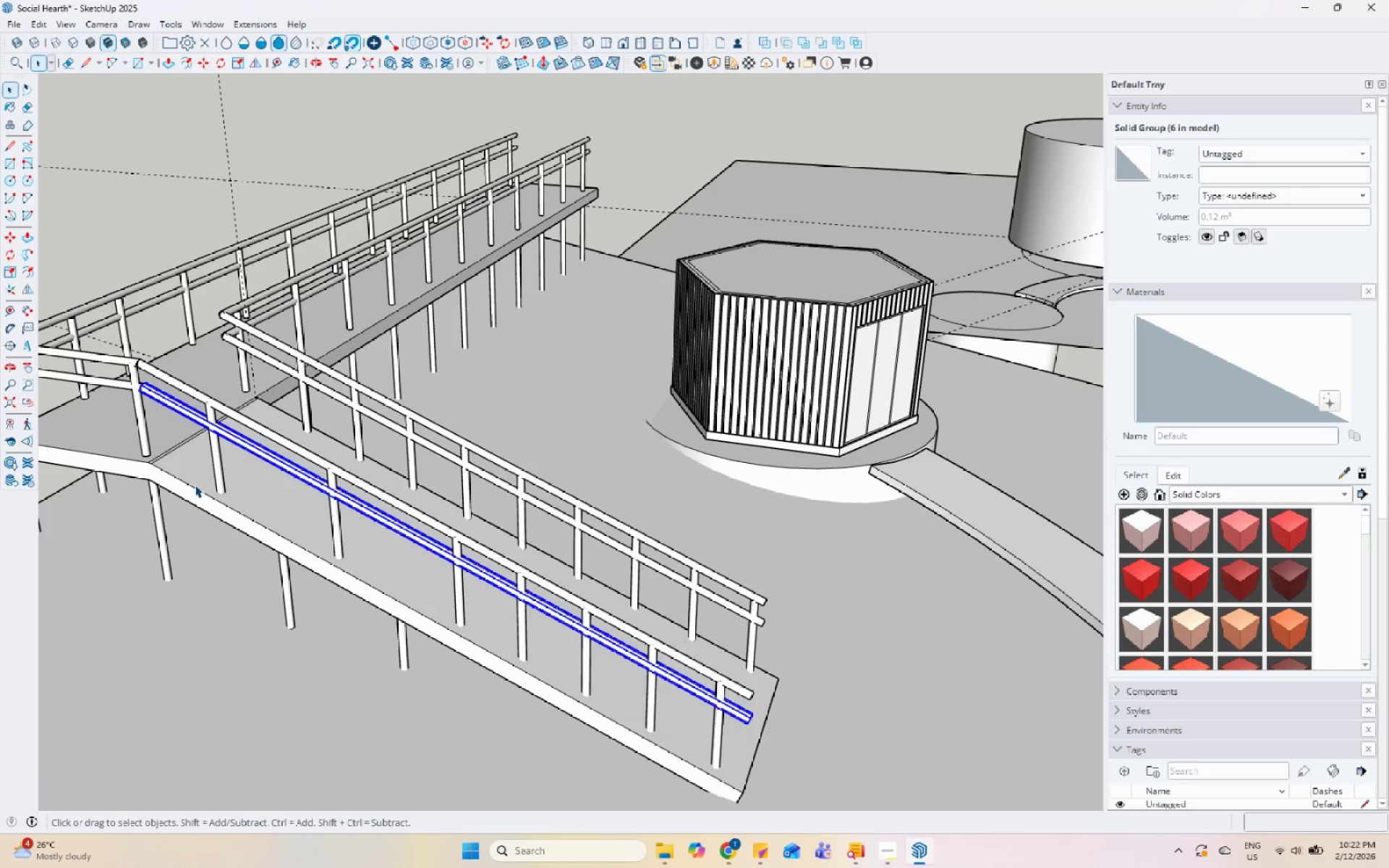 
double_click([195, 485])
 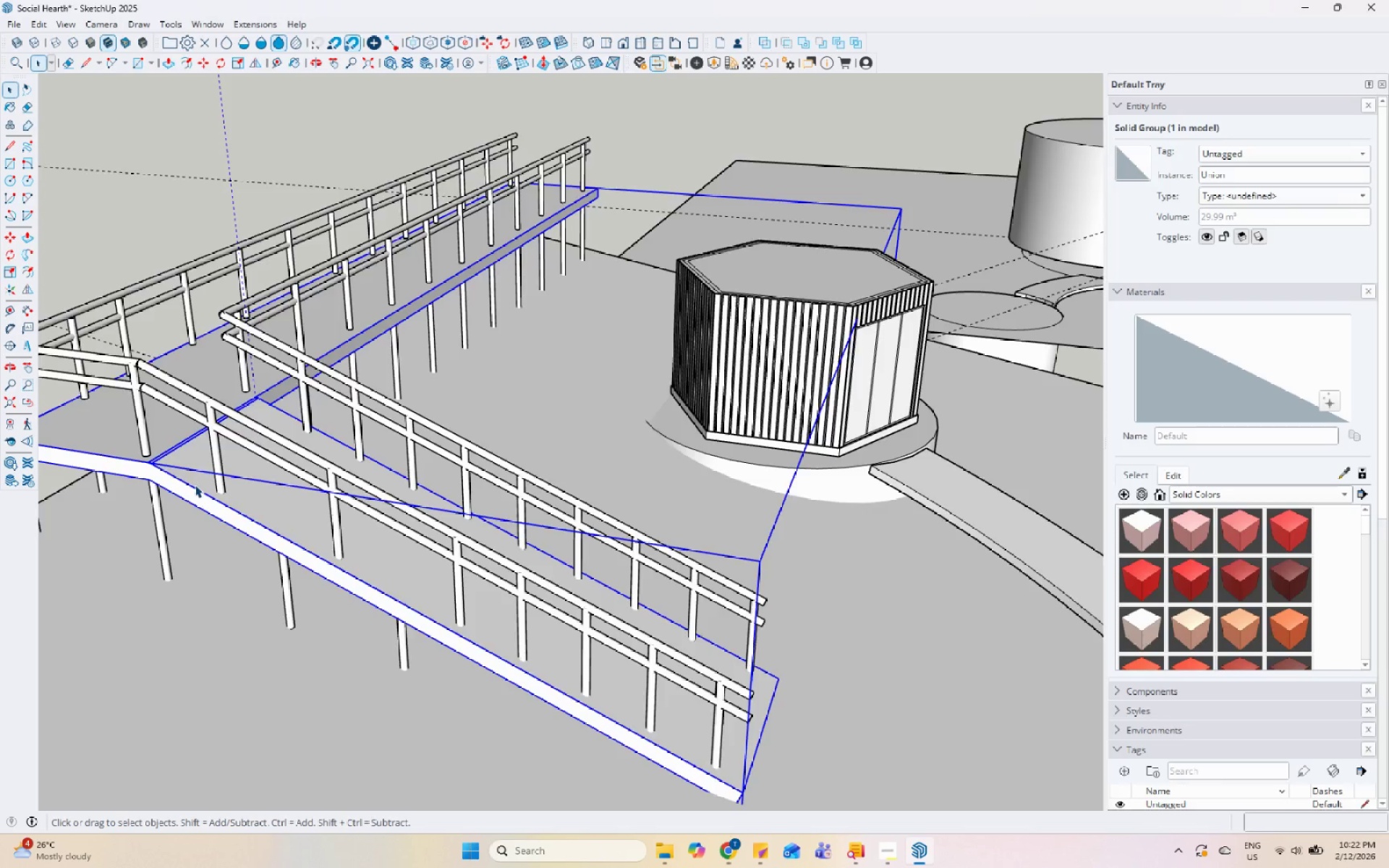 
triple_click([195, 485])
 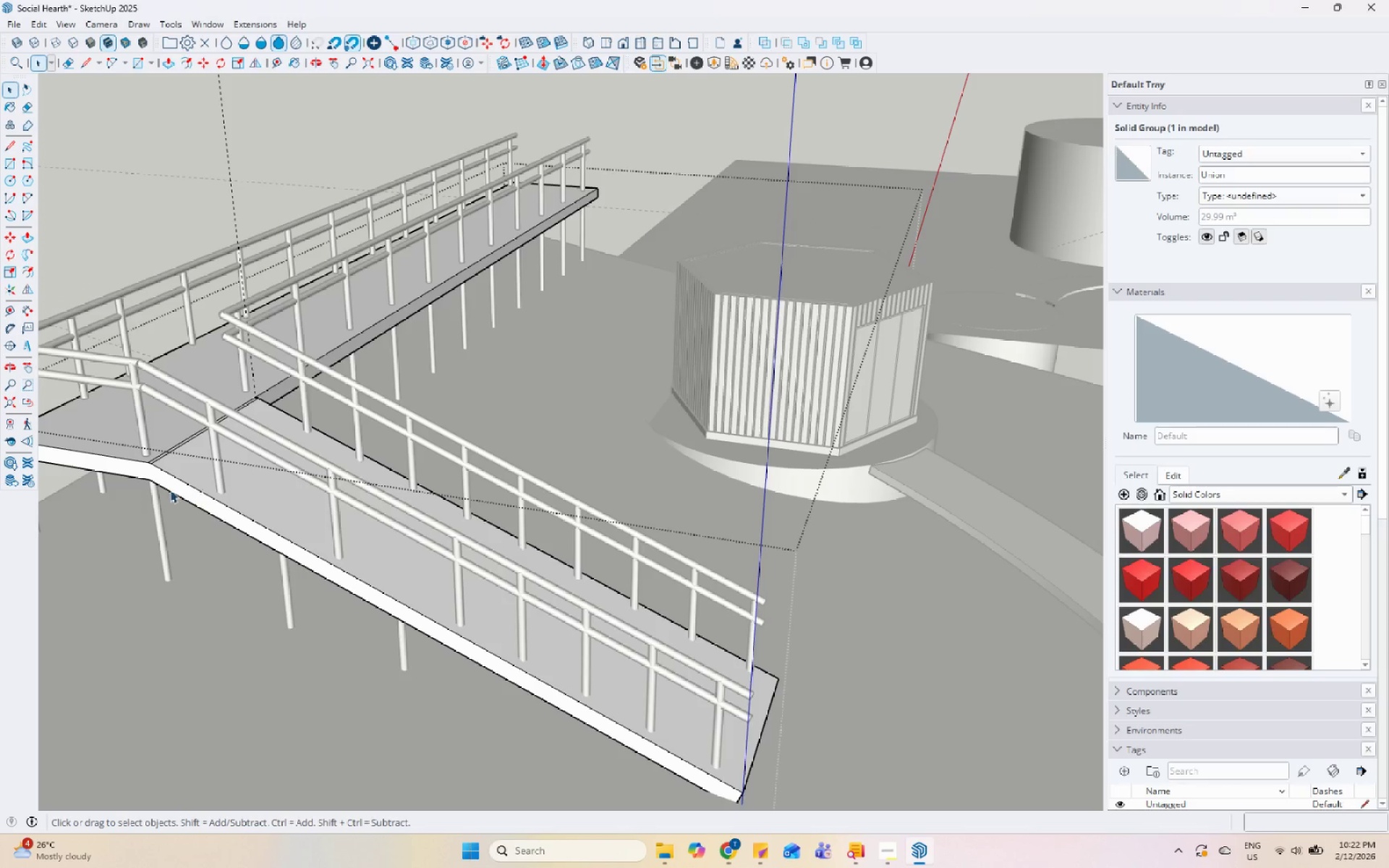 
triple_click([170, 490])
 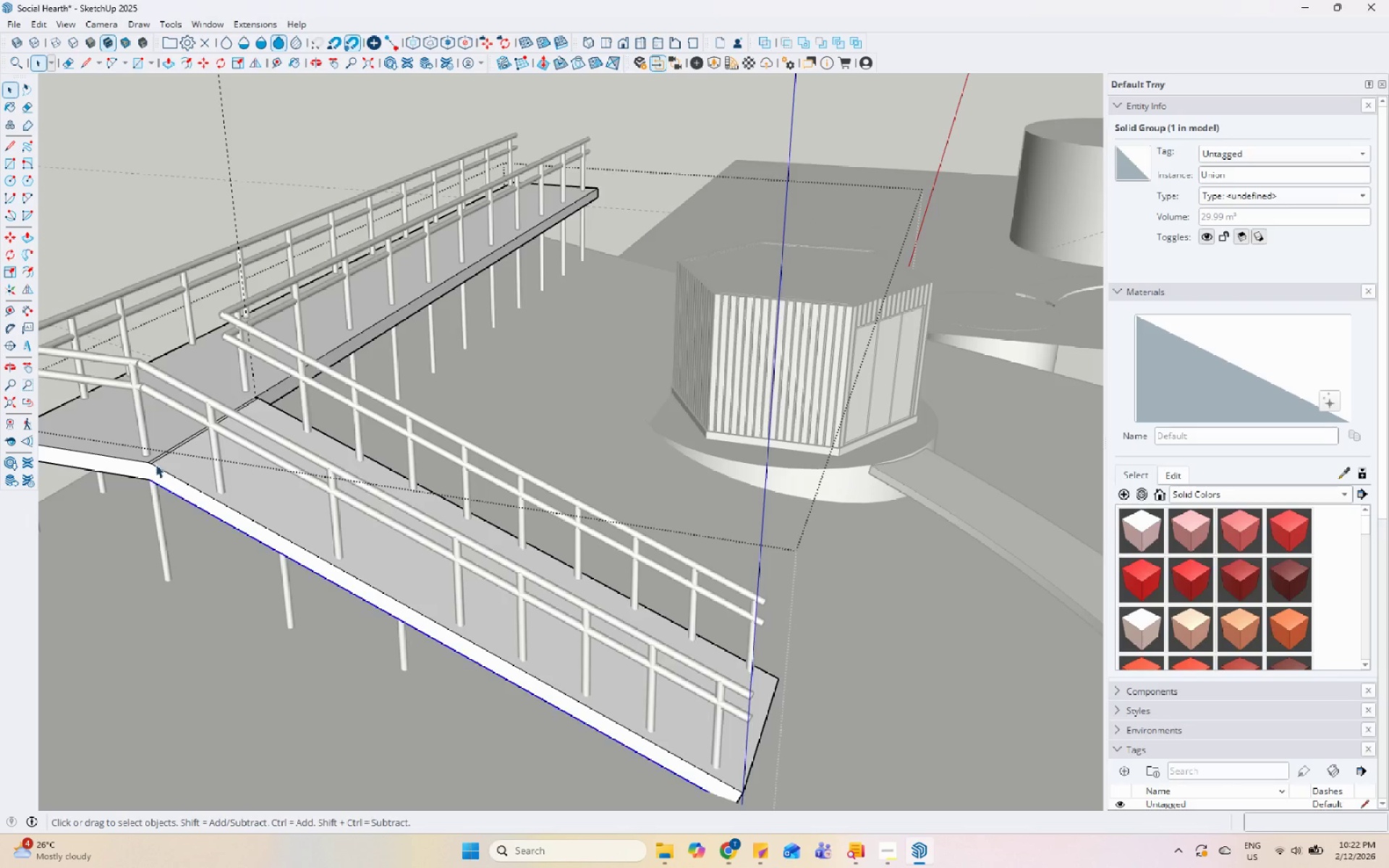 
scroll: coordinate [146, 467], scroll_direction: up, amount: 11.0
 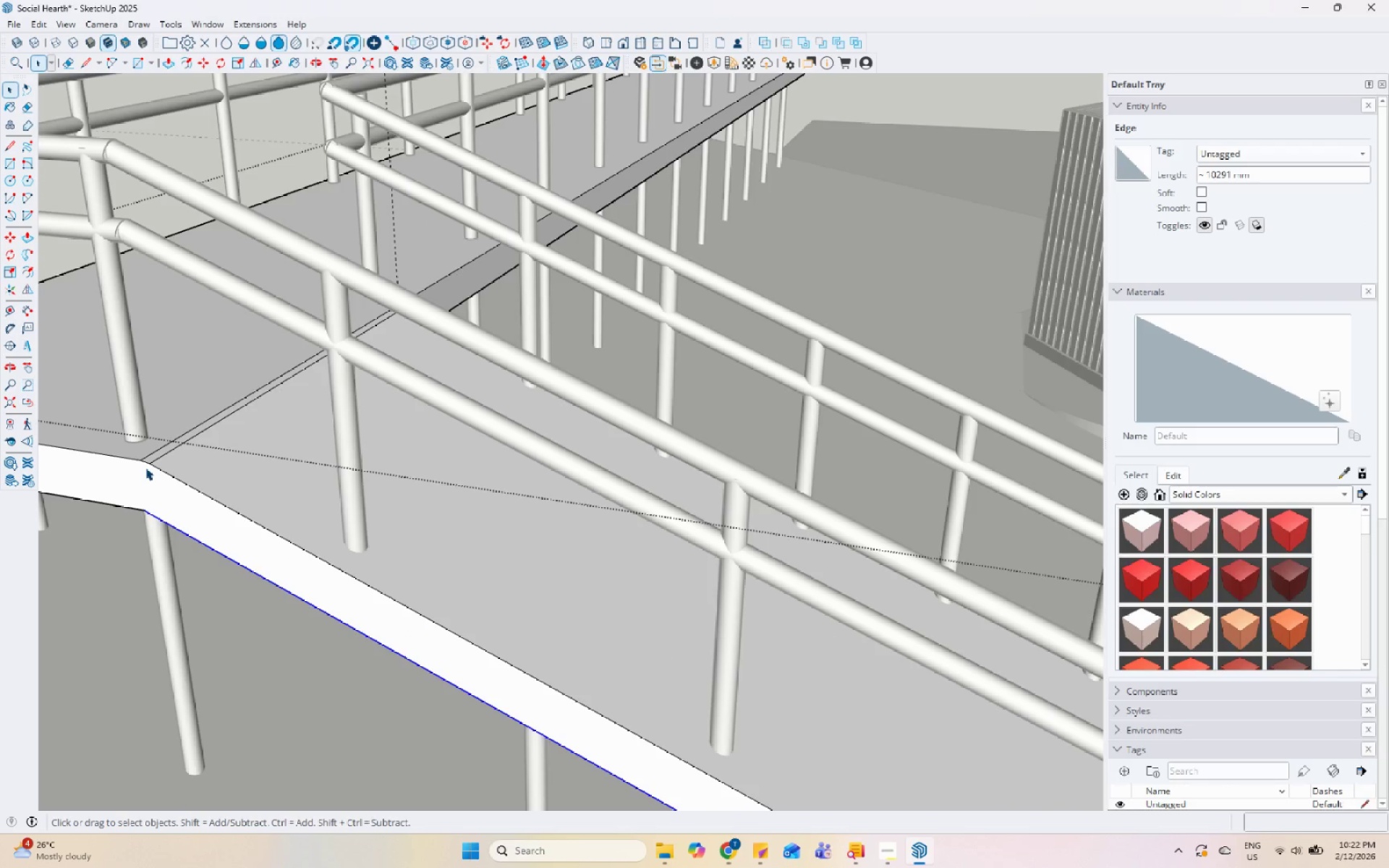 
key(L)
 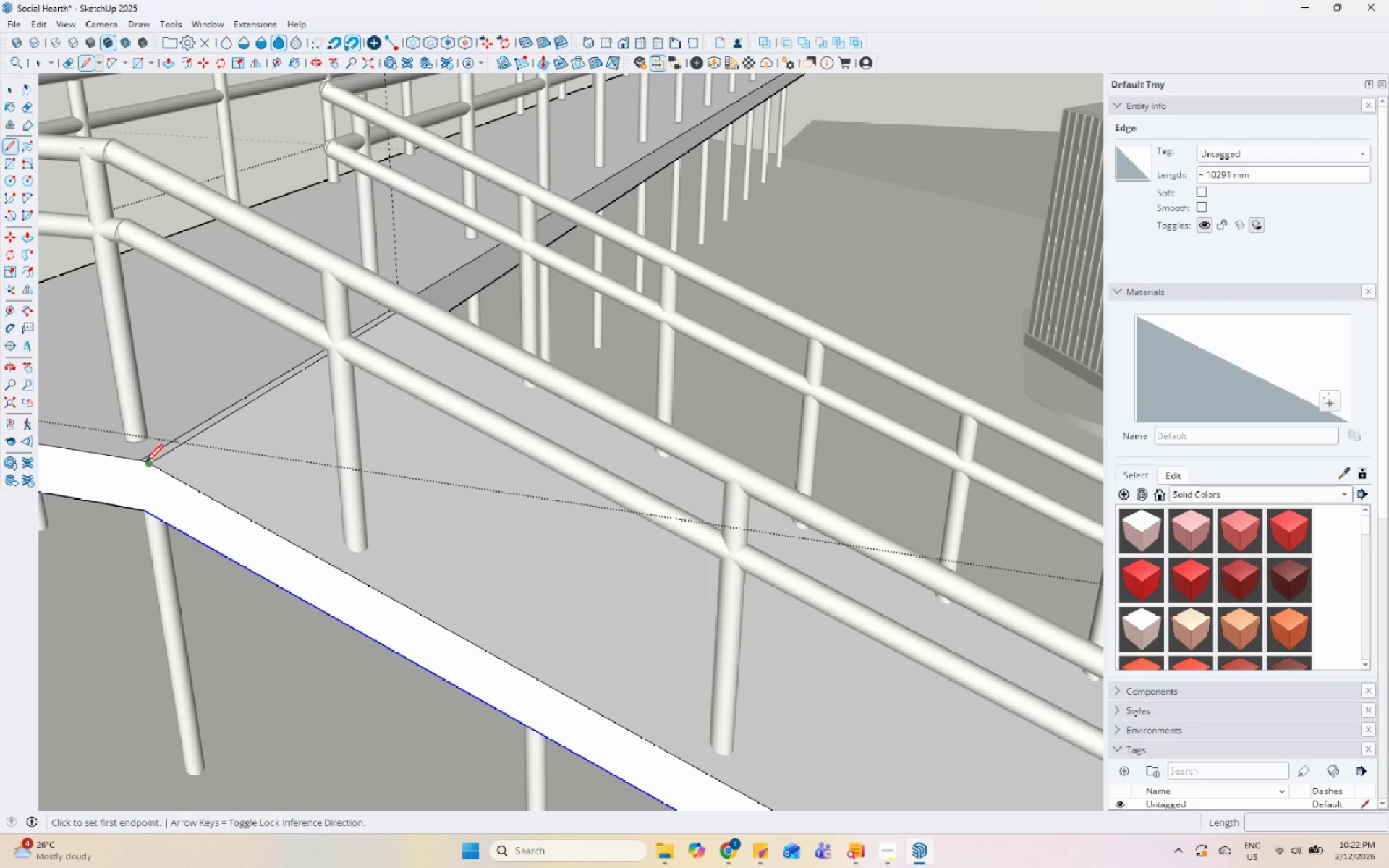 
left_click([141, 459])
 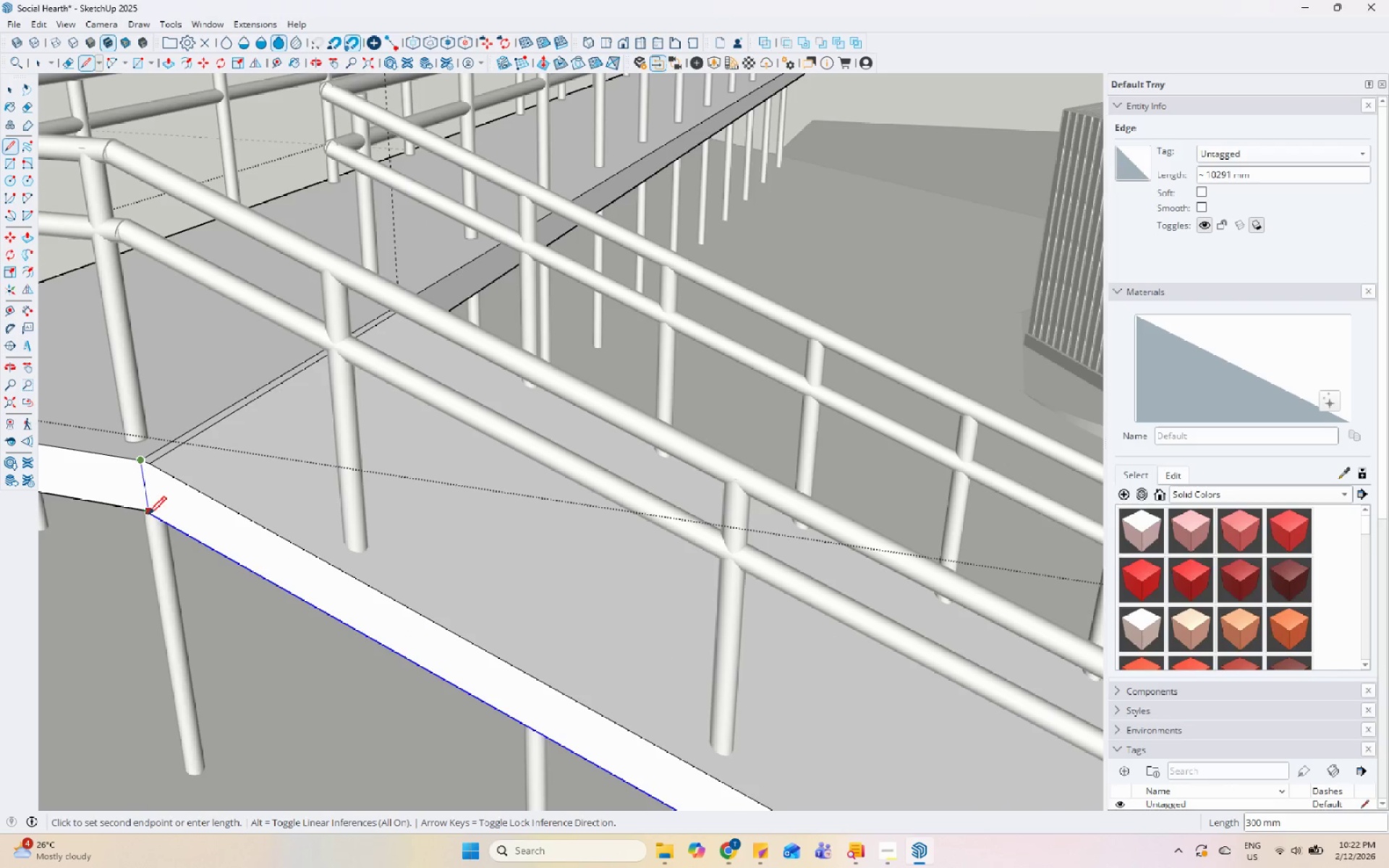 
left_click([149, 519])
 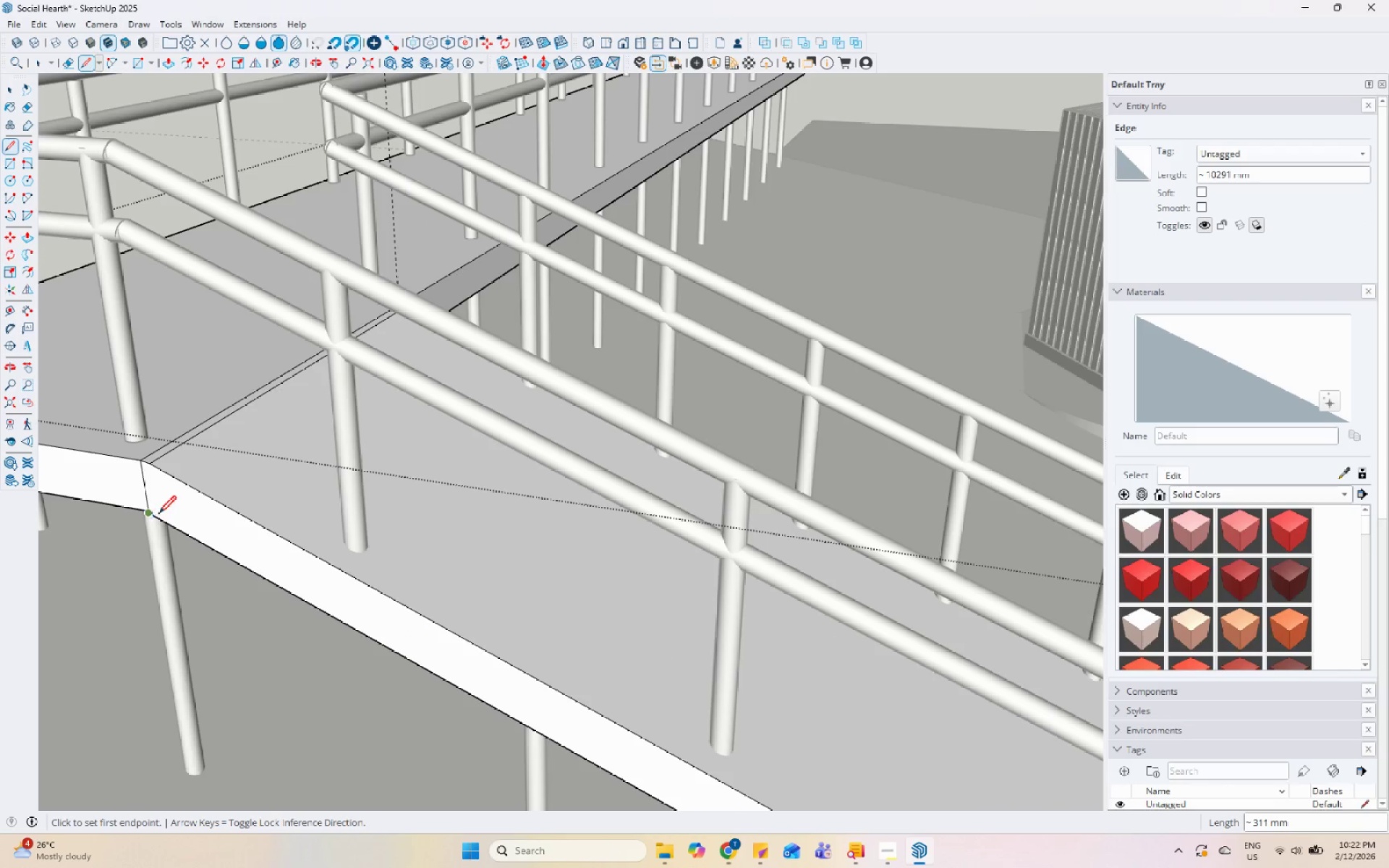 
key(Space)
 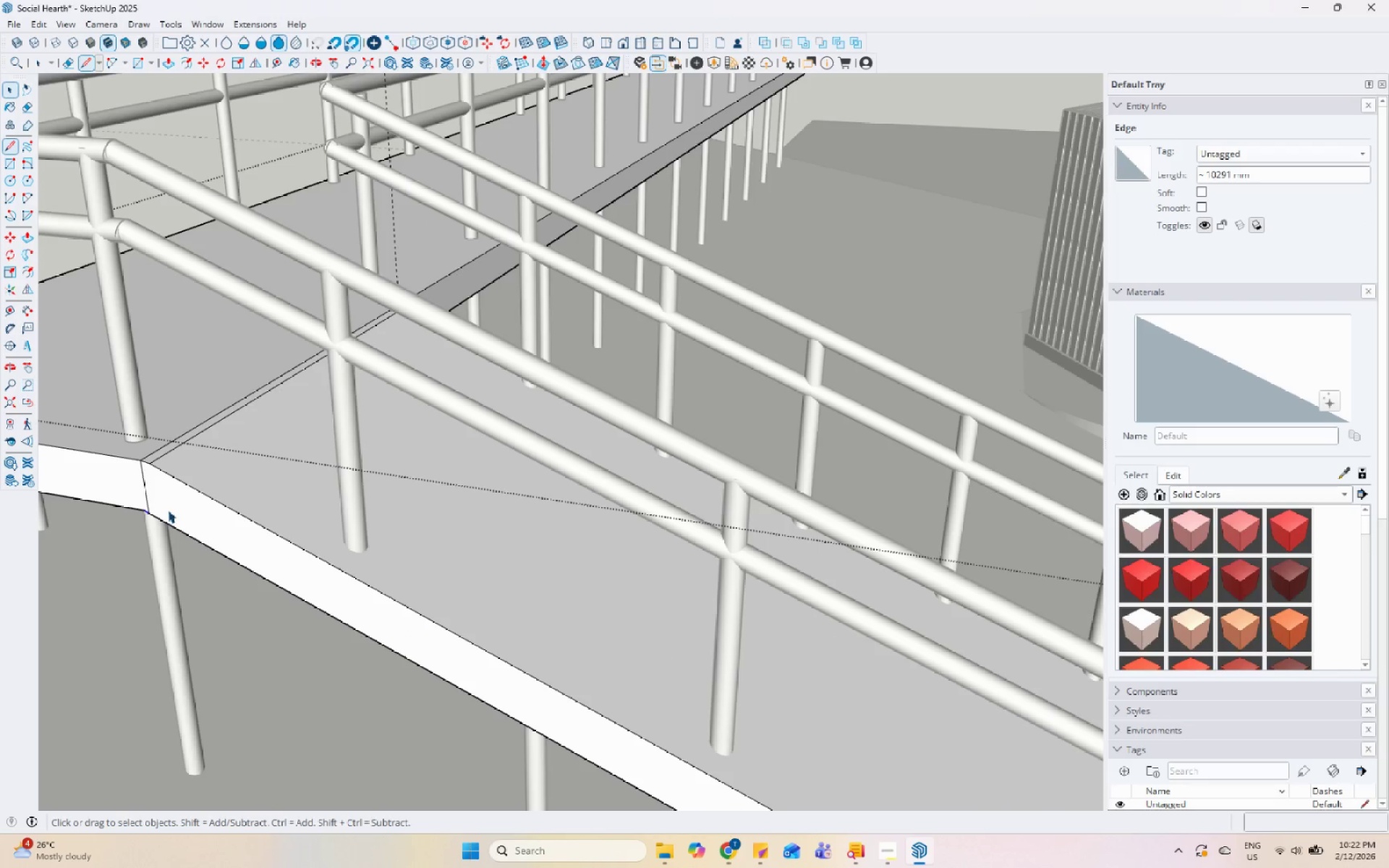 
double_click([168, 510])
 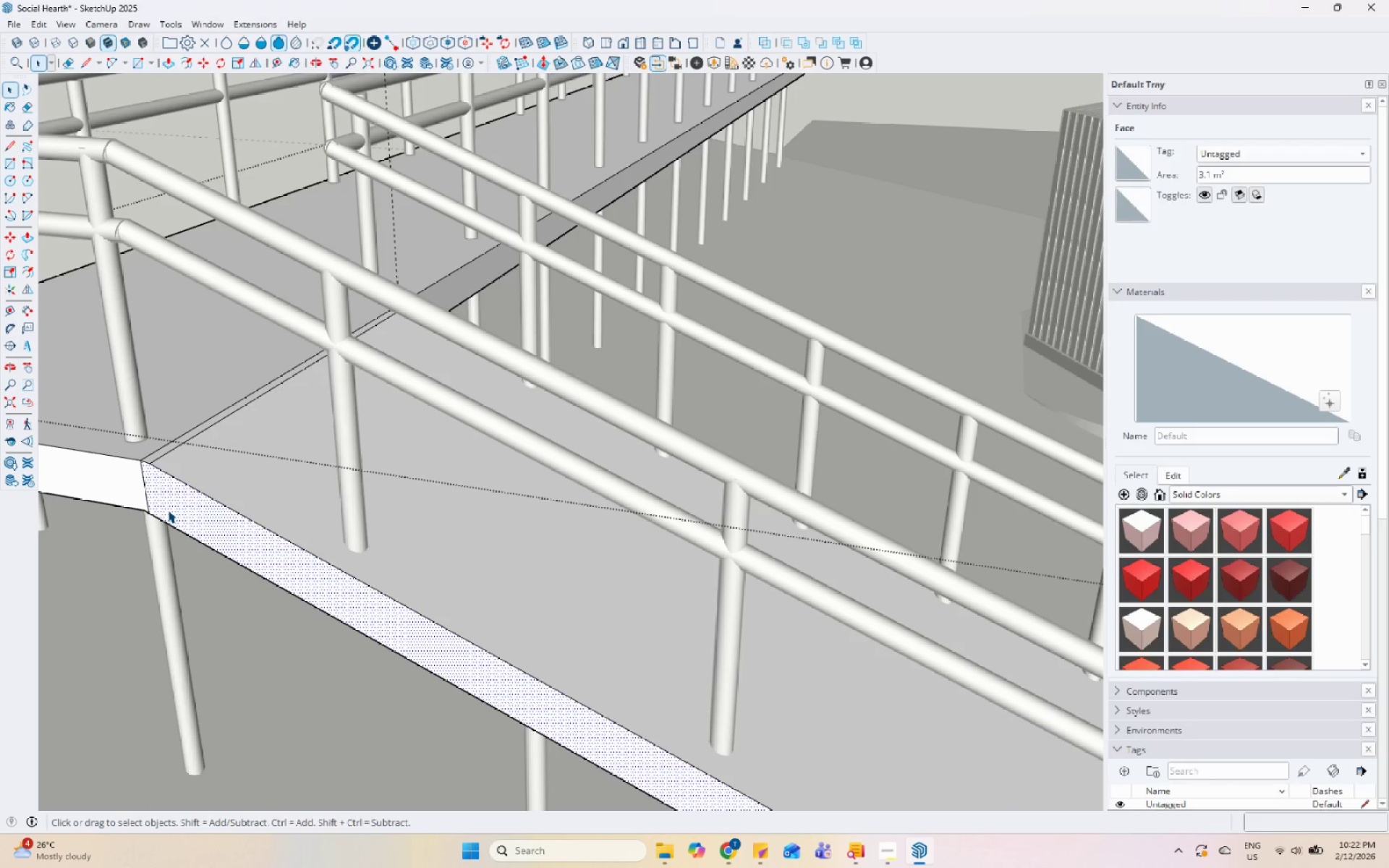 
key(P)
 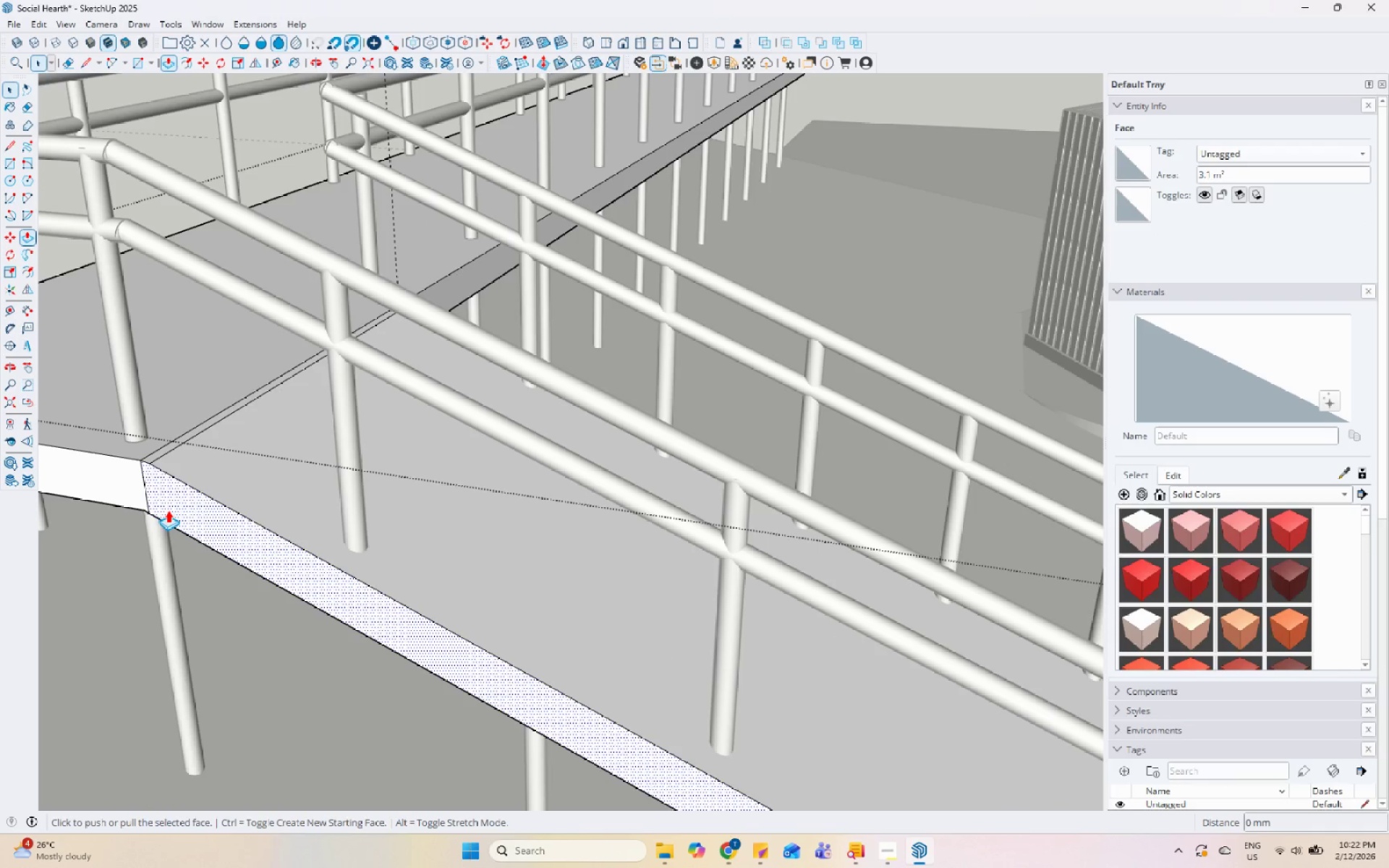 
left_click([168, 510])
 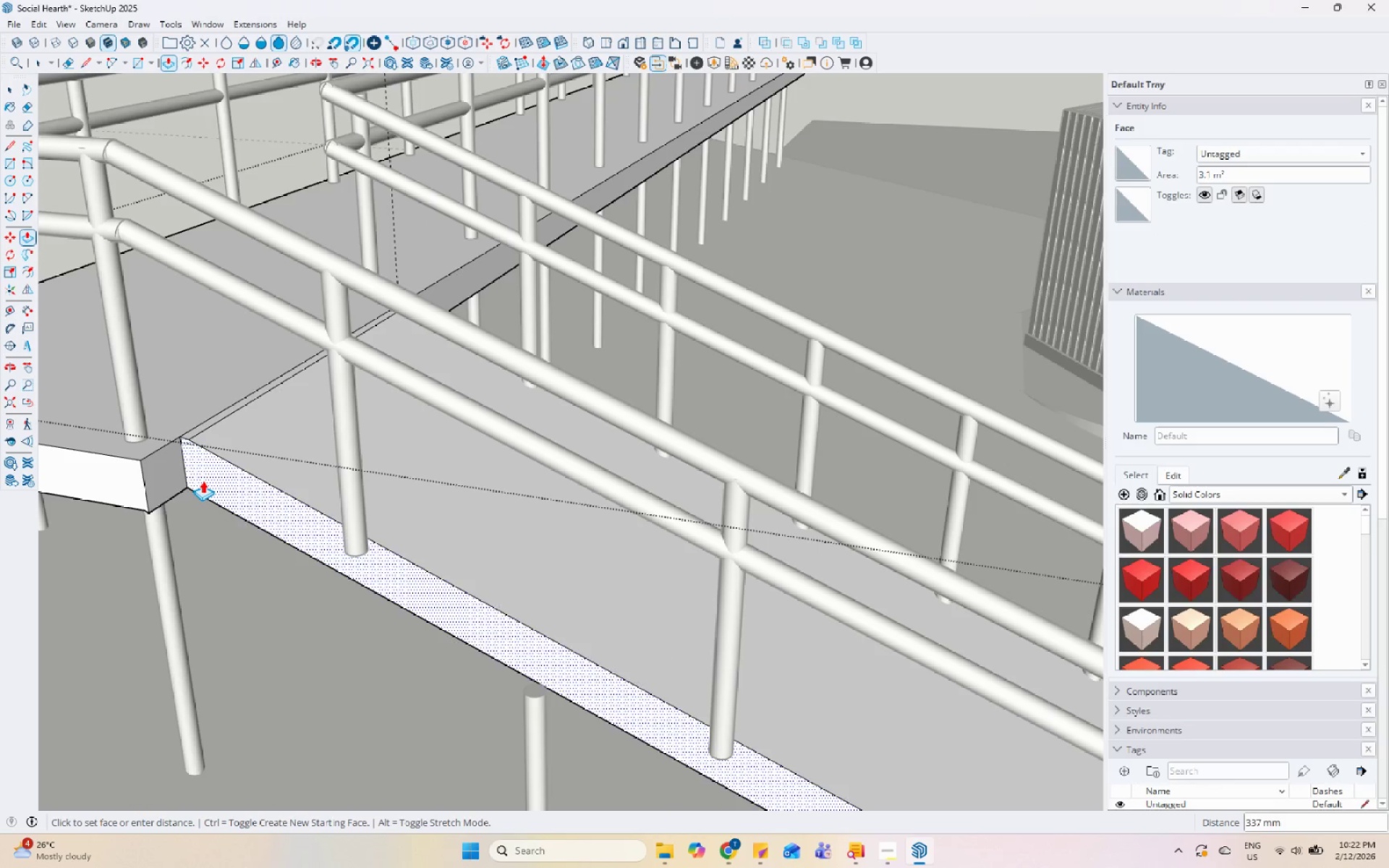 
key(Escape)
 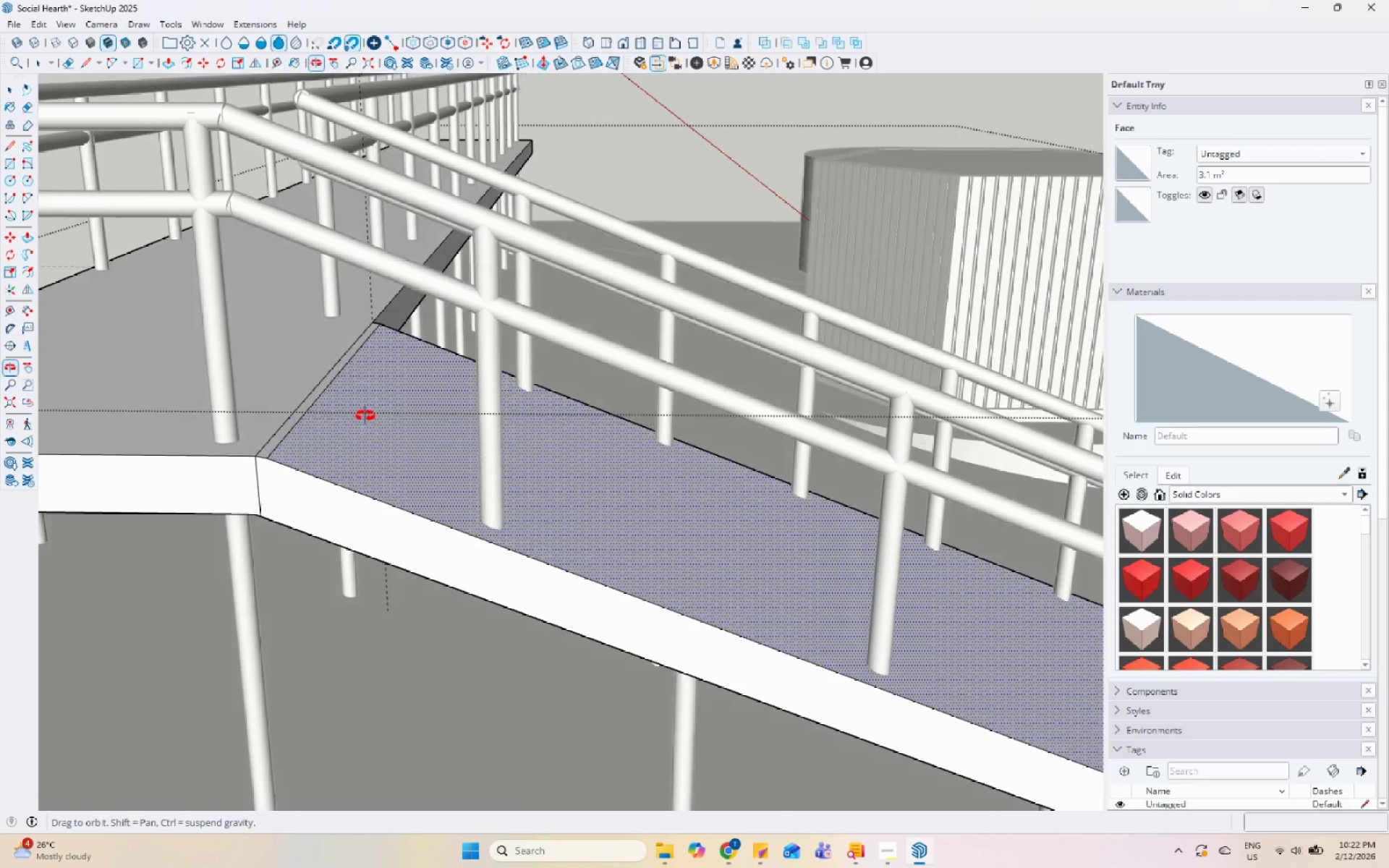 
scroll: coordinate [283, 498], scroll_direction: up, amount: 1.0
 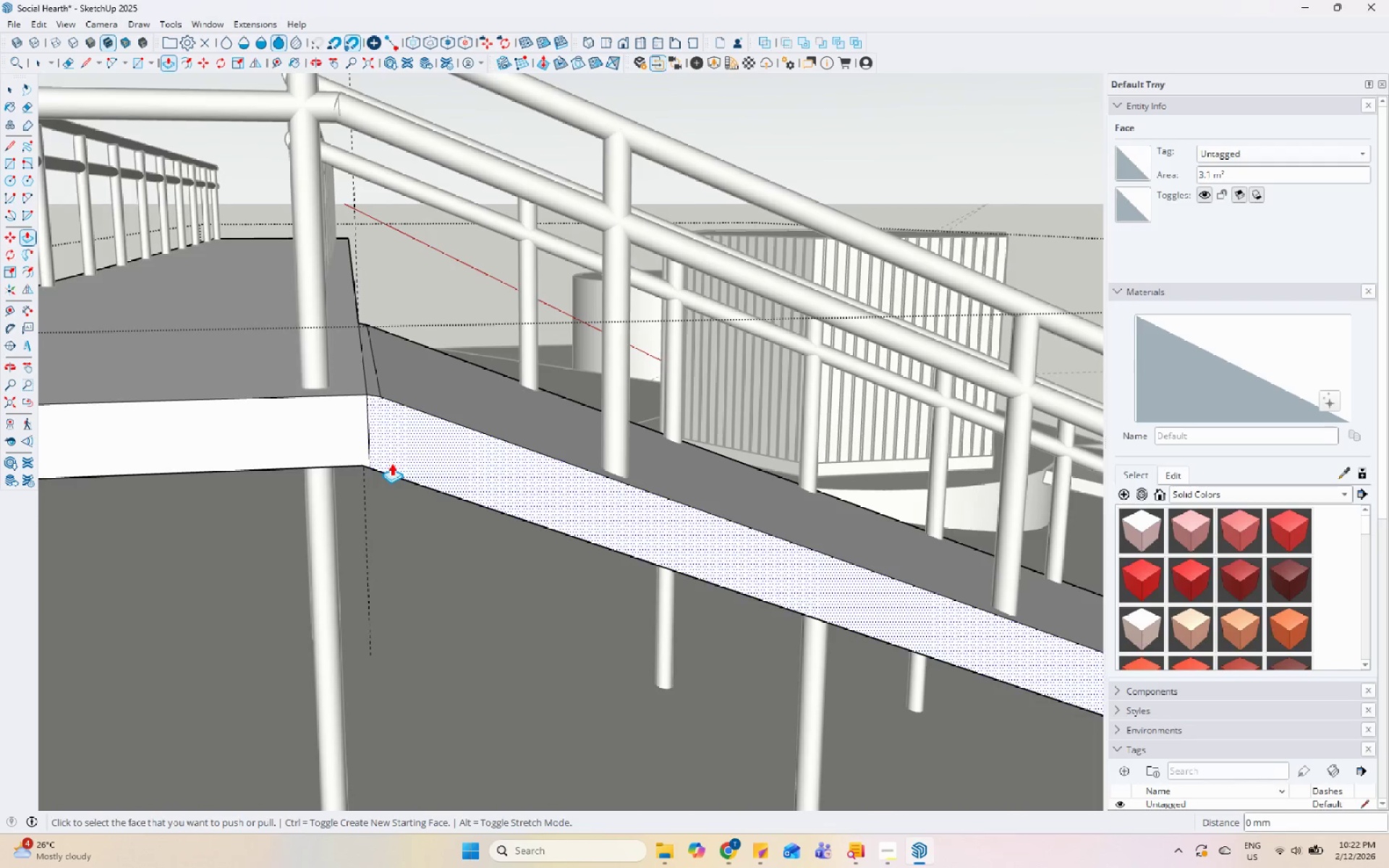 
left_click([391, 463])
 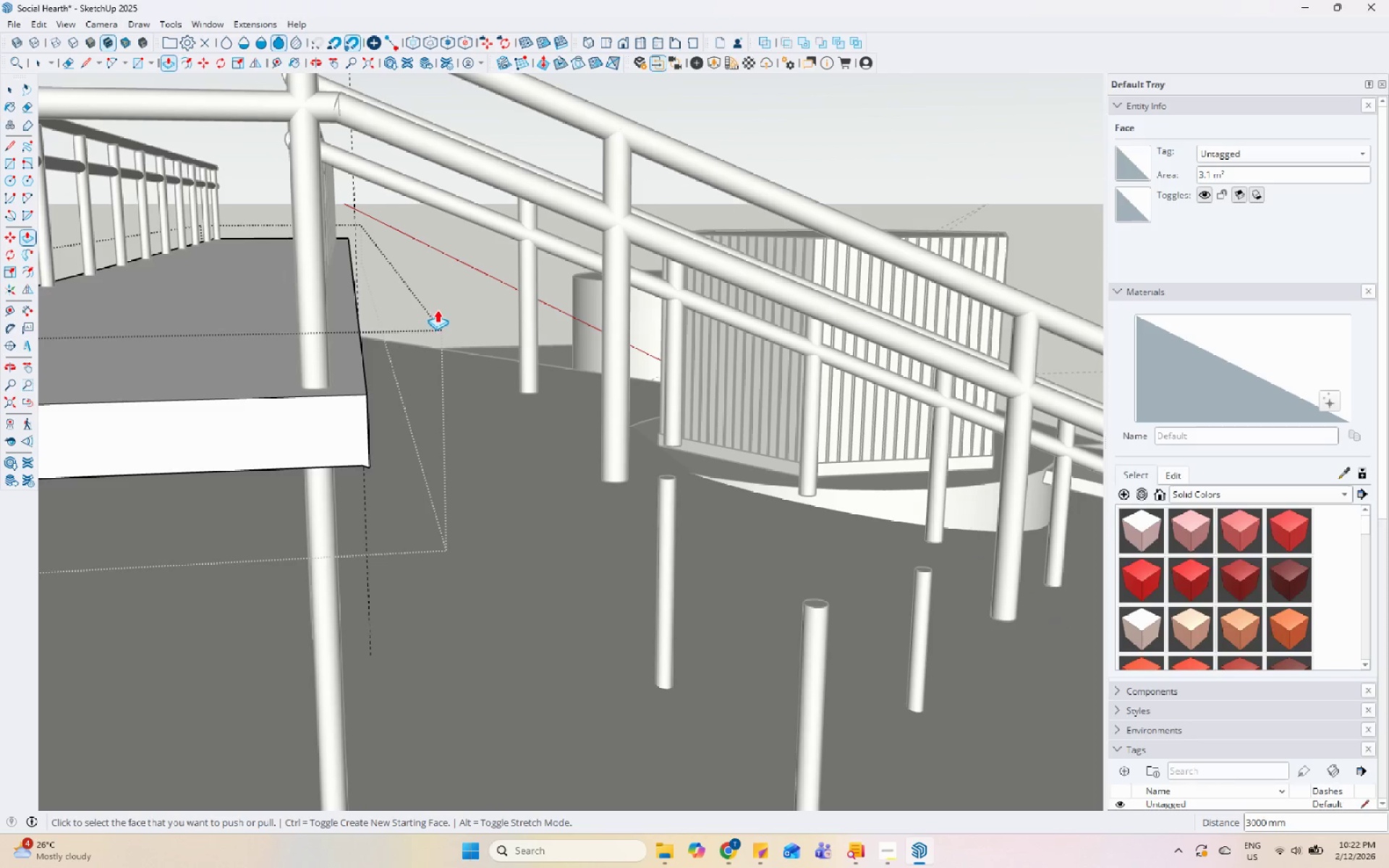 
key(Space)
 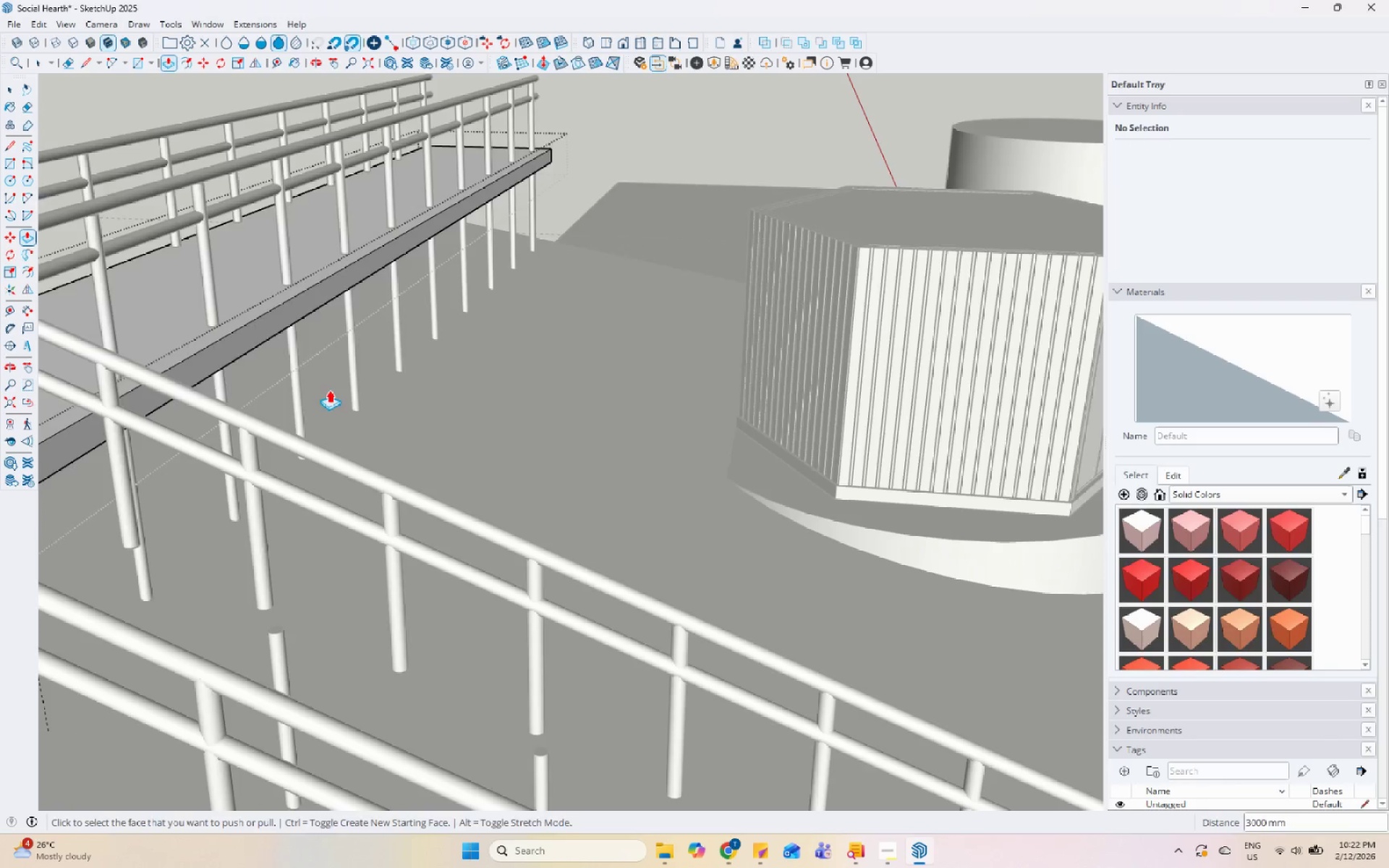 
key(Escape)
 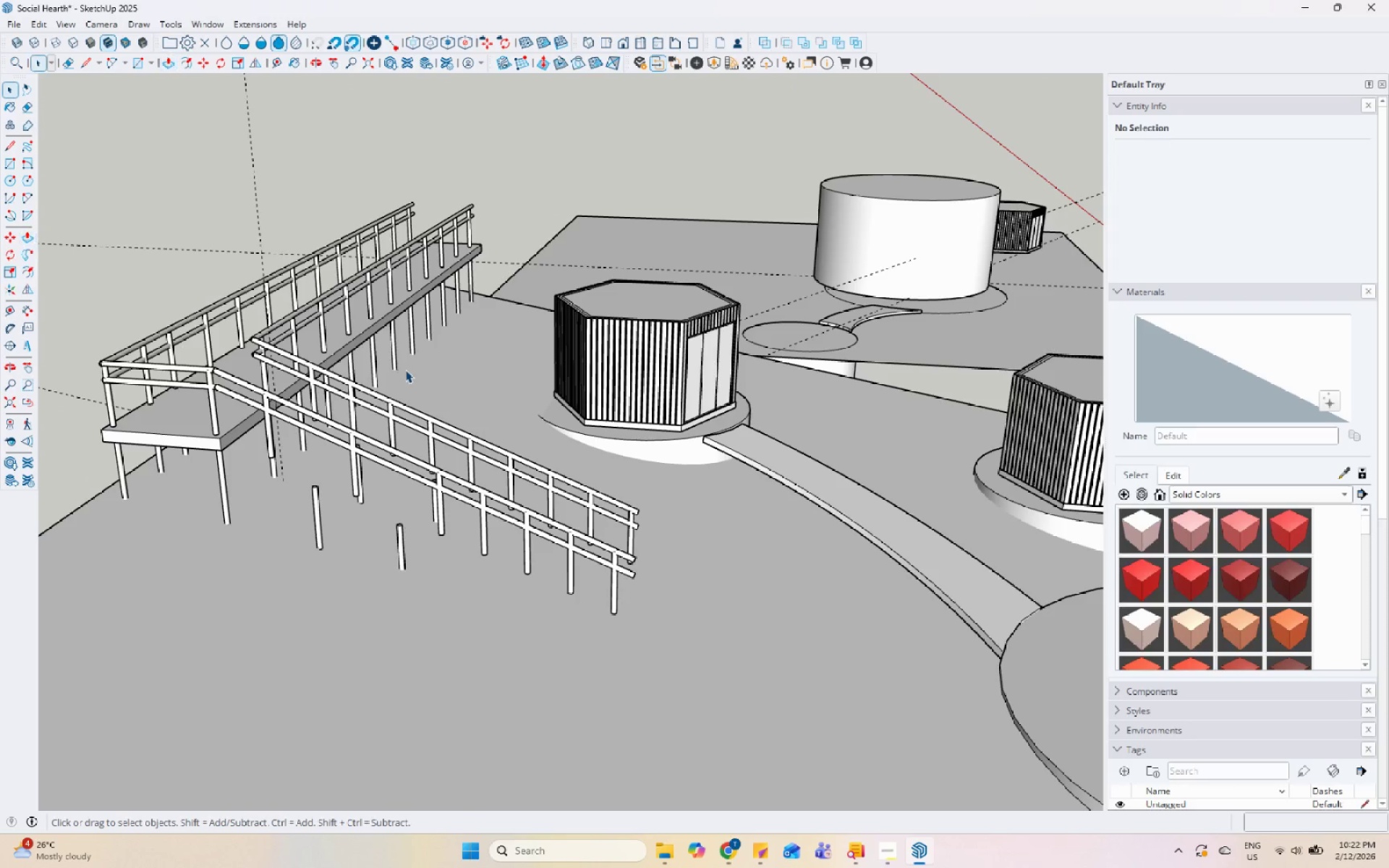 
key(Escape)
 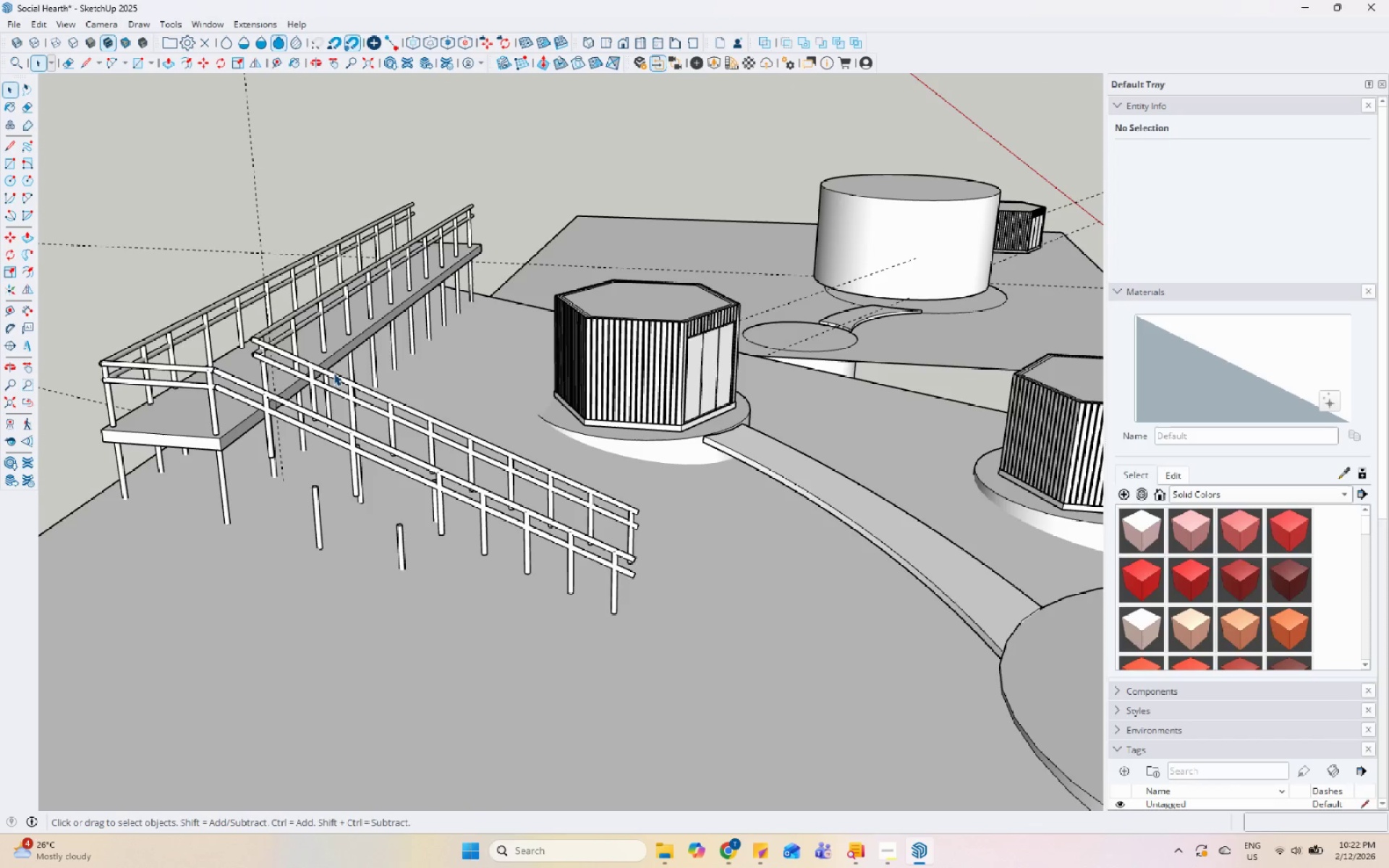 
scroll: coordinate [394, 370], scroll_direction: down, amount: 8.0
 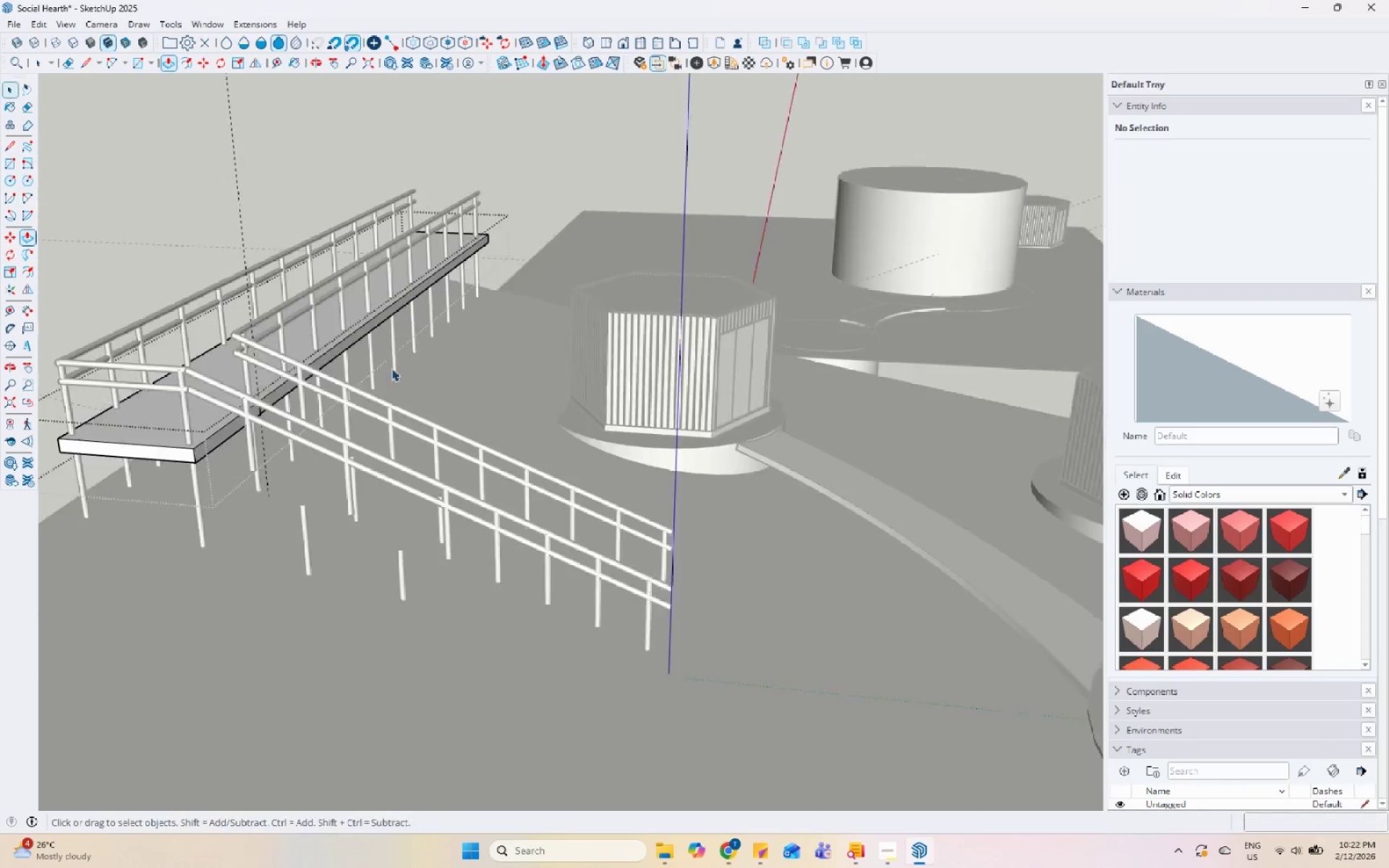 
hold_key(key=ControlLeft, duration=0.58)
left_click([338, 402])
 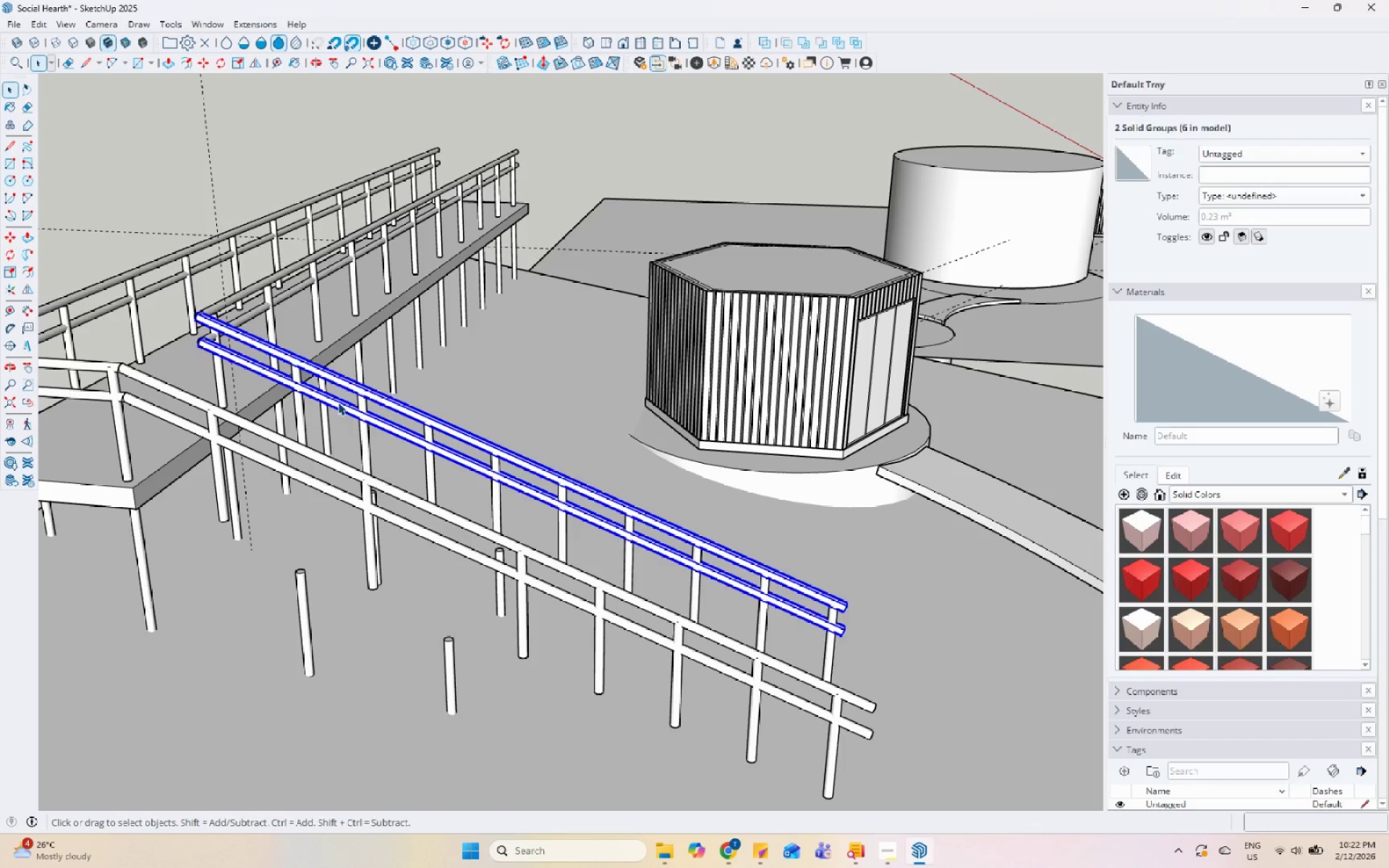 
scroll: coordinate [334, 373], scroll_direction: up, amount: 5.0
 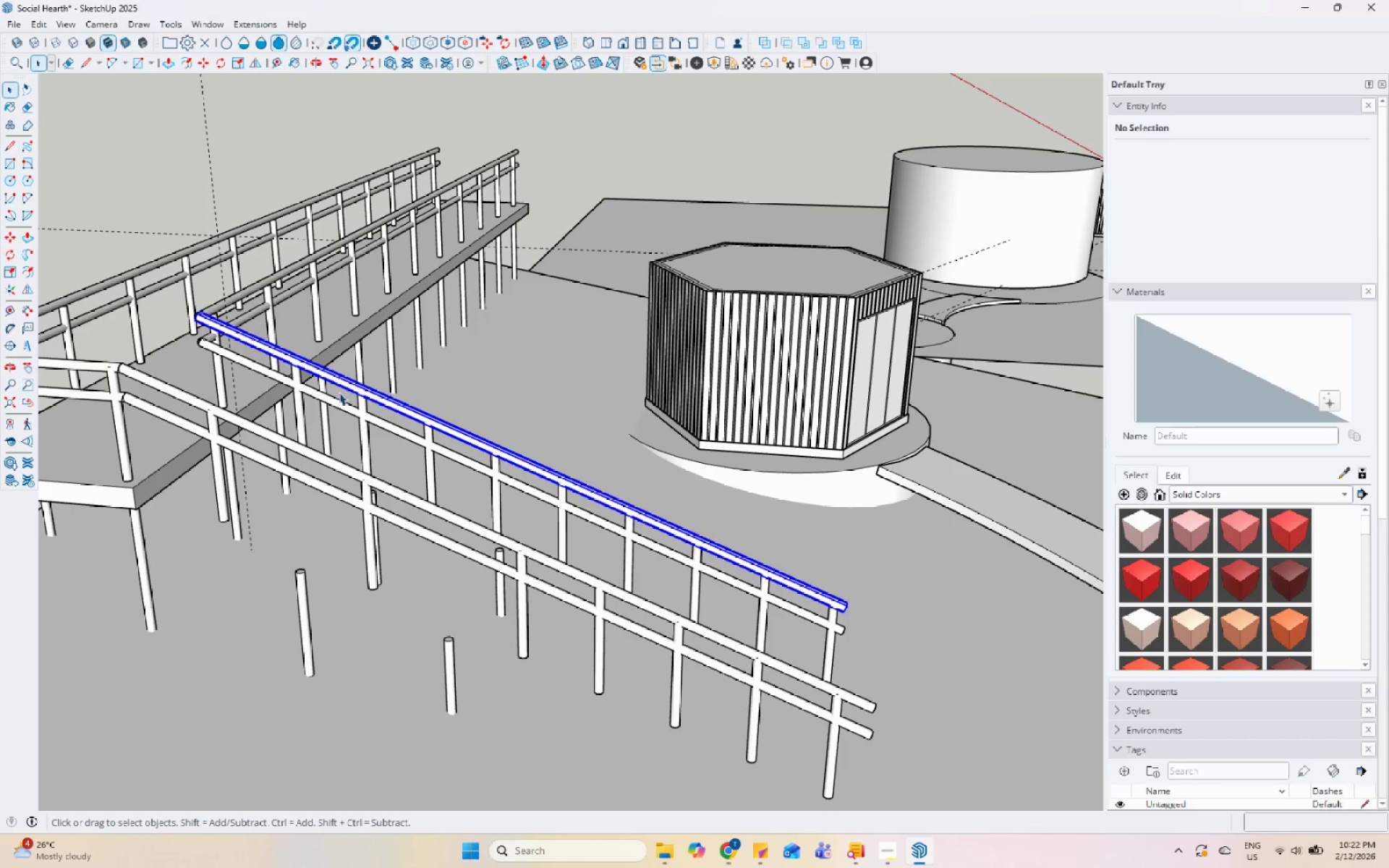 
double_click([270, 435])
 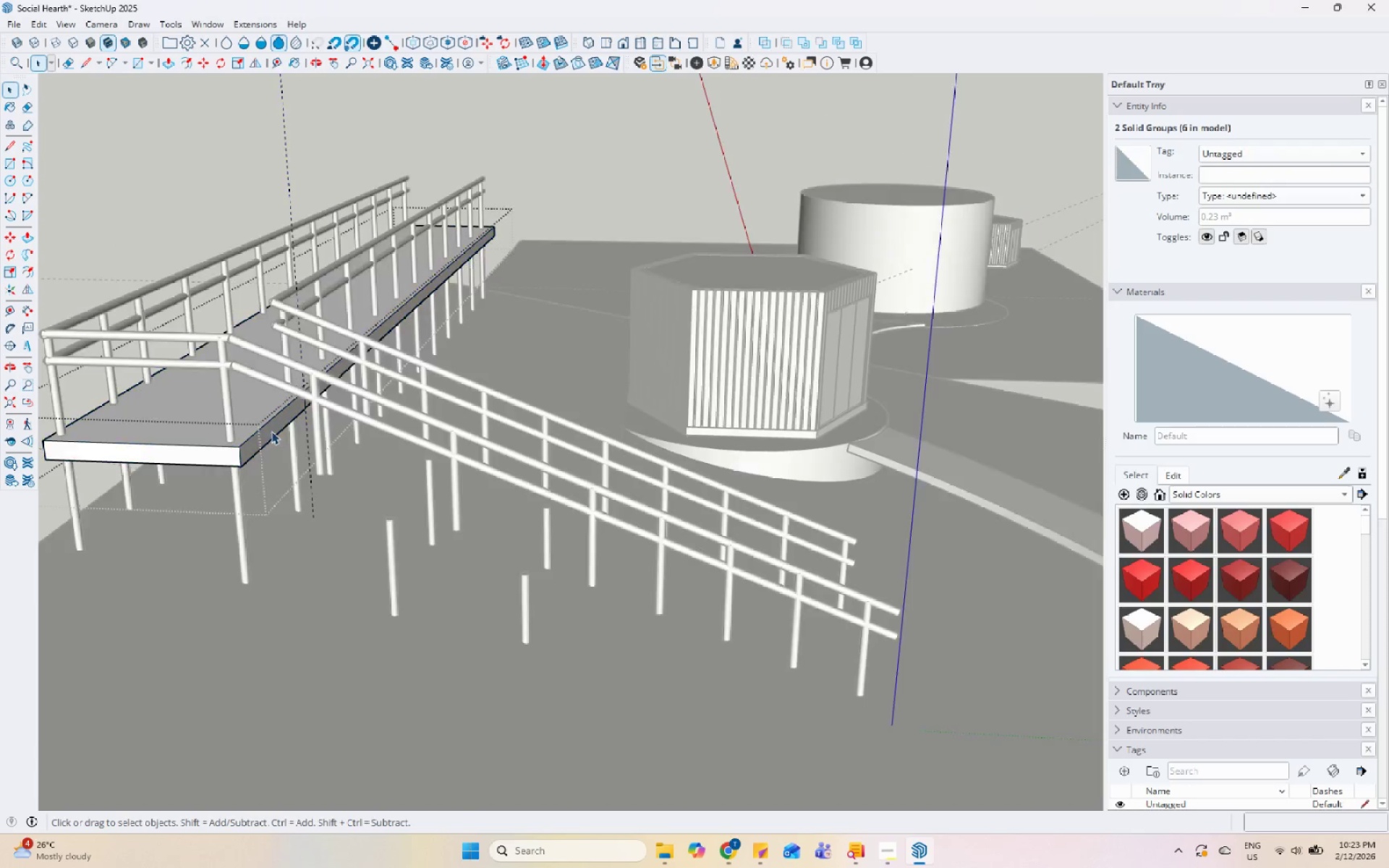 
scroll: coordinate [275, 436], scroll_direction: down, amount: 1.0
 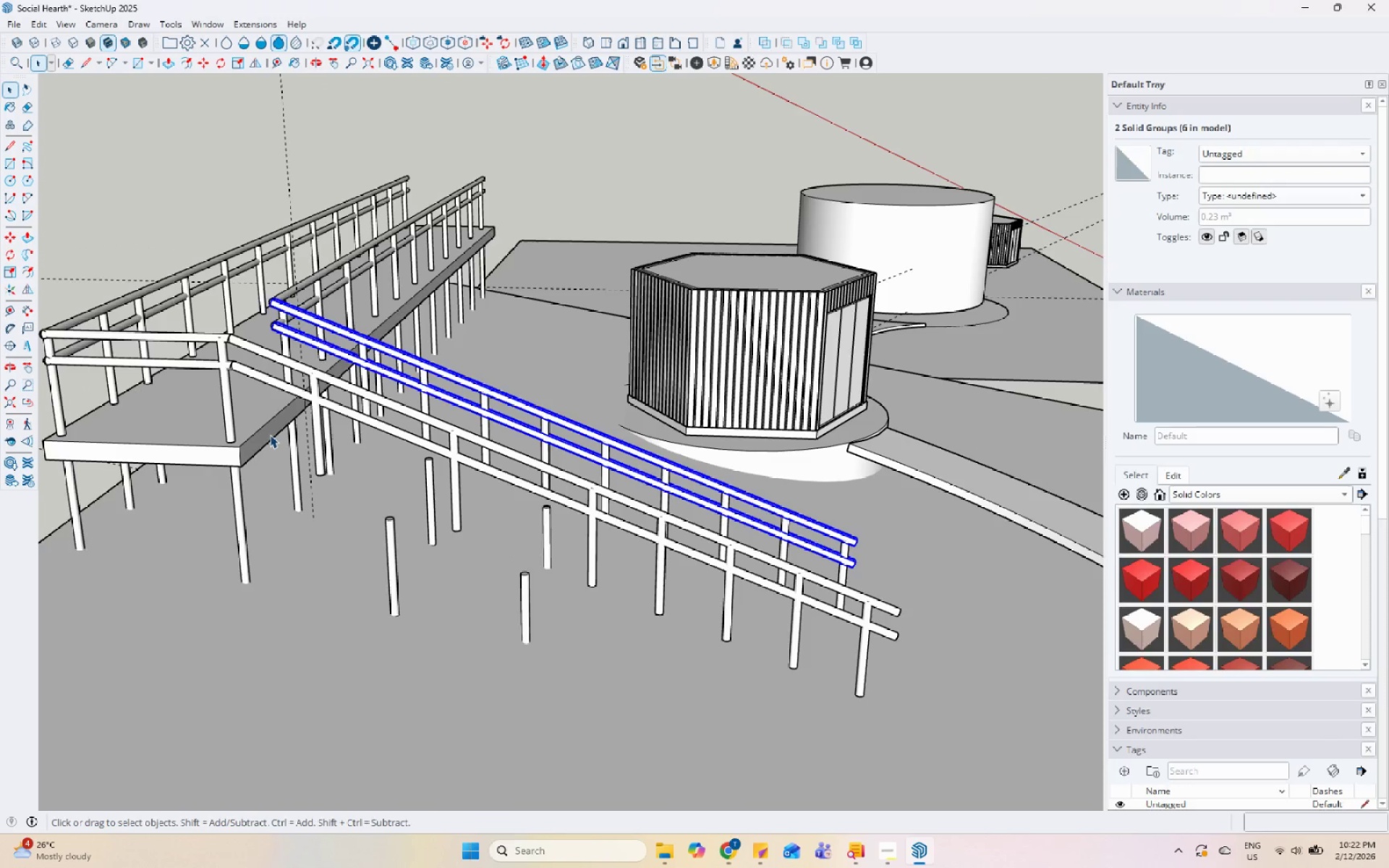 
left_click([284, 422])
 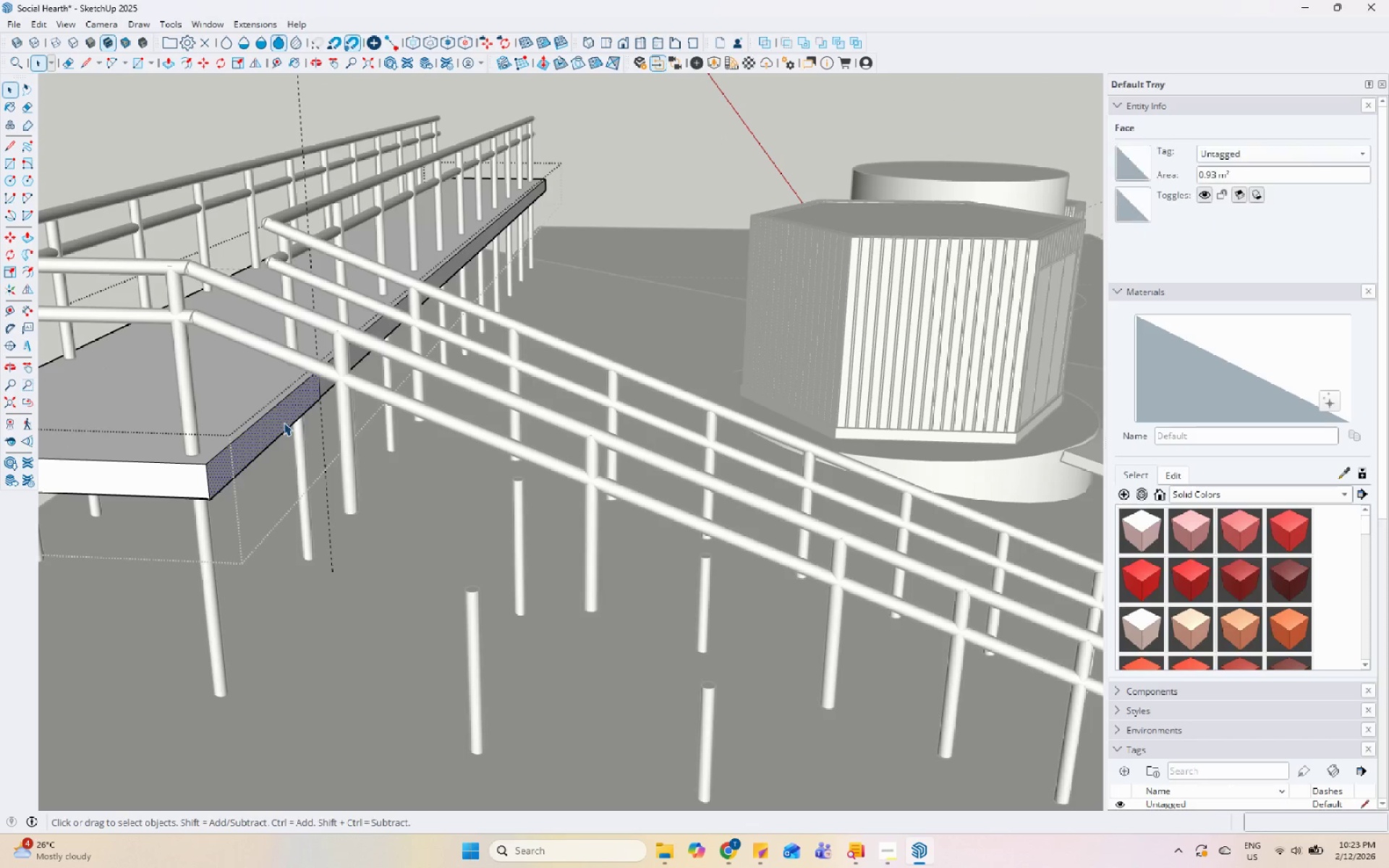 
scroll: coordinate [281, 425], scroll_direction: up, amount: 5.0
 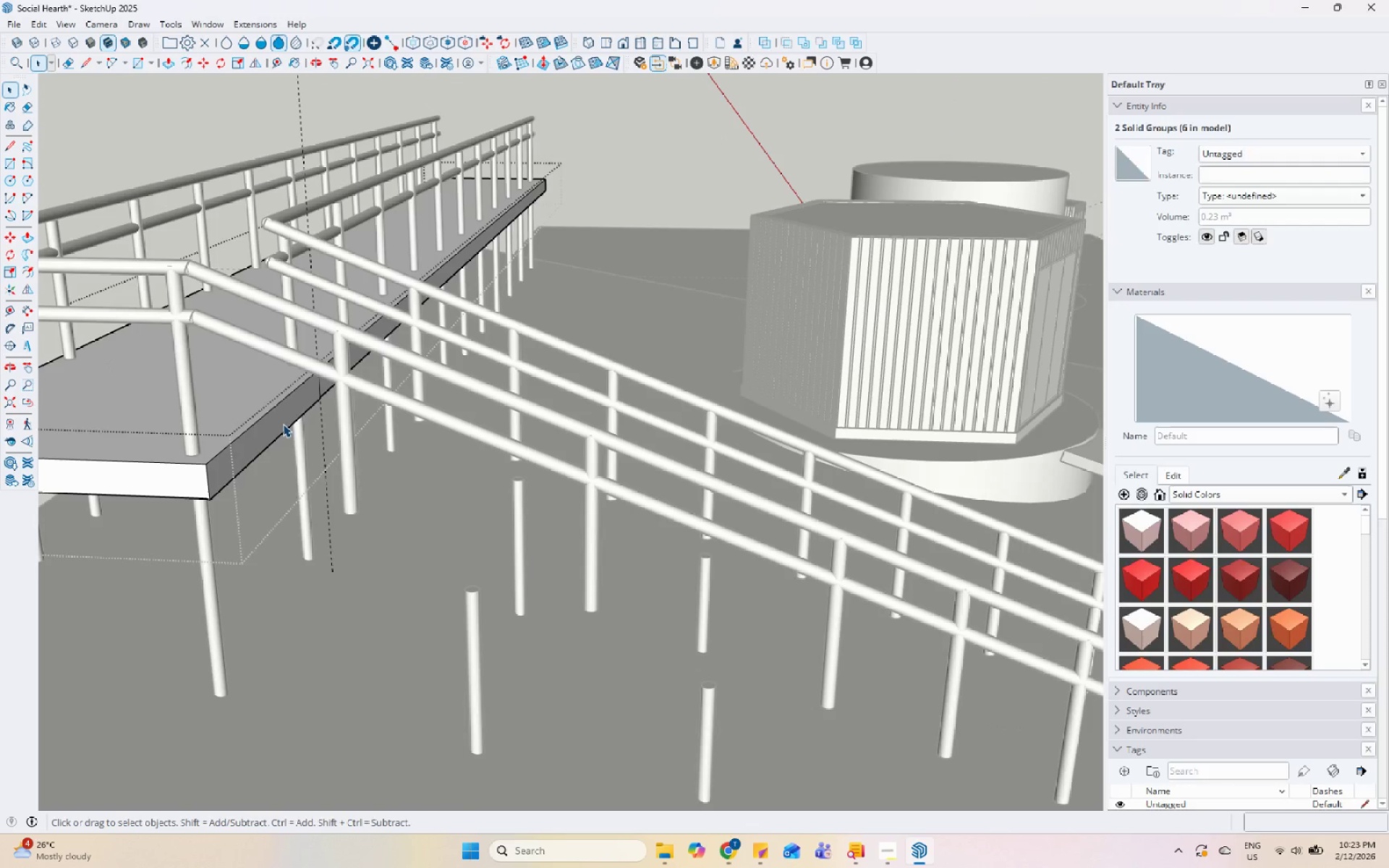 
key(P)
 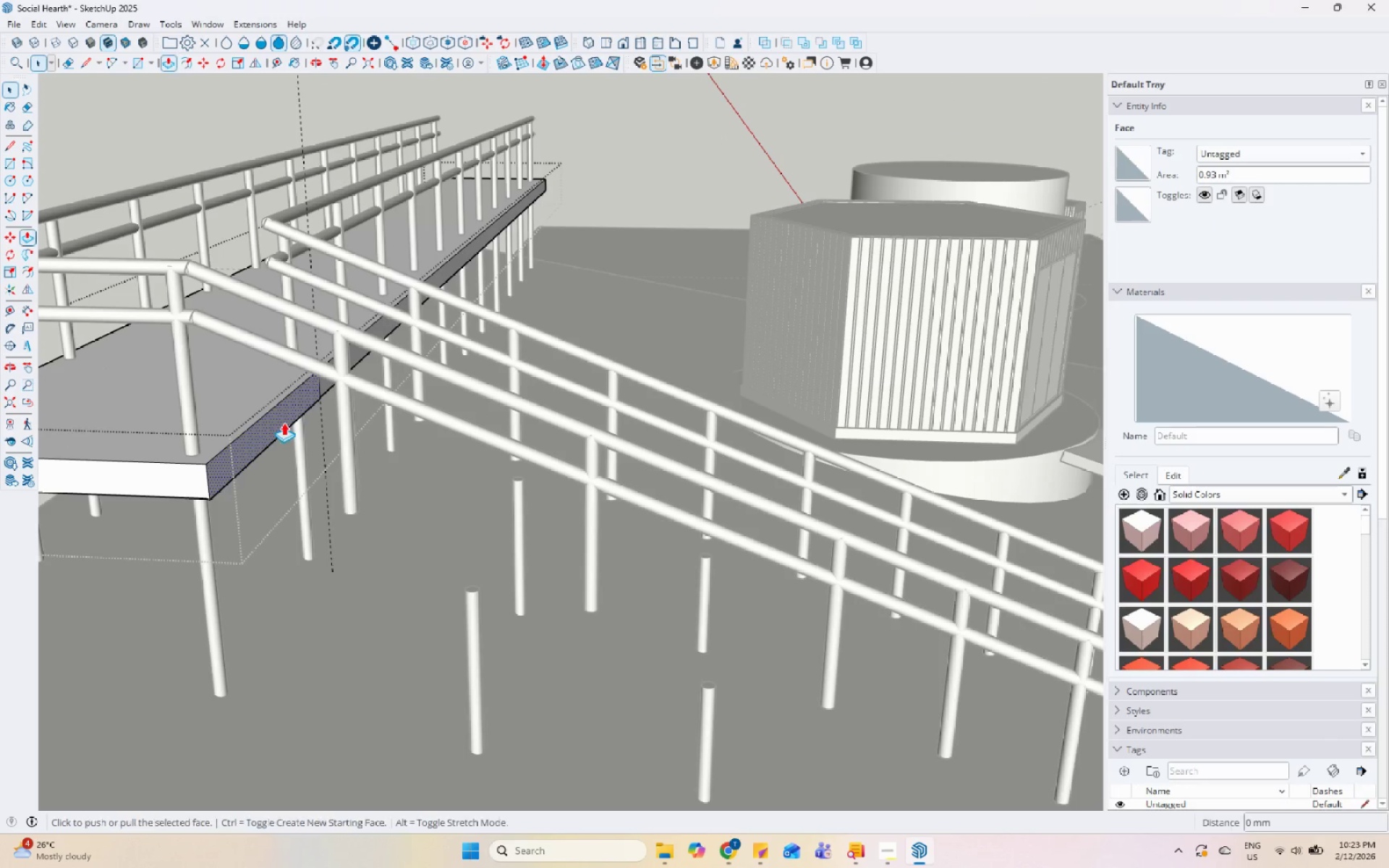 
left_click([284, 422])
 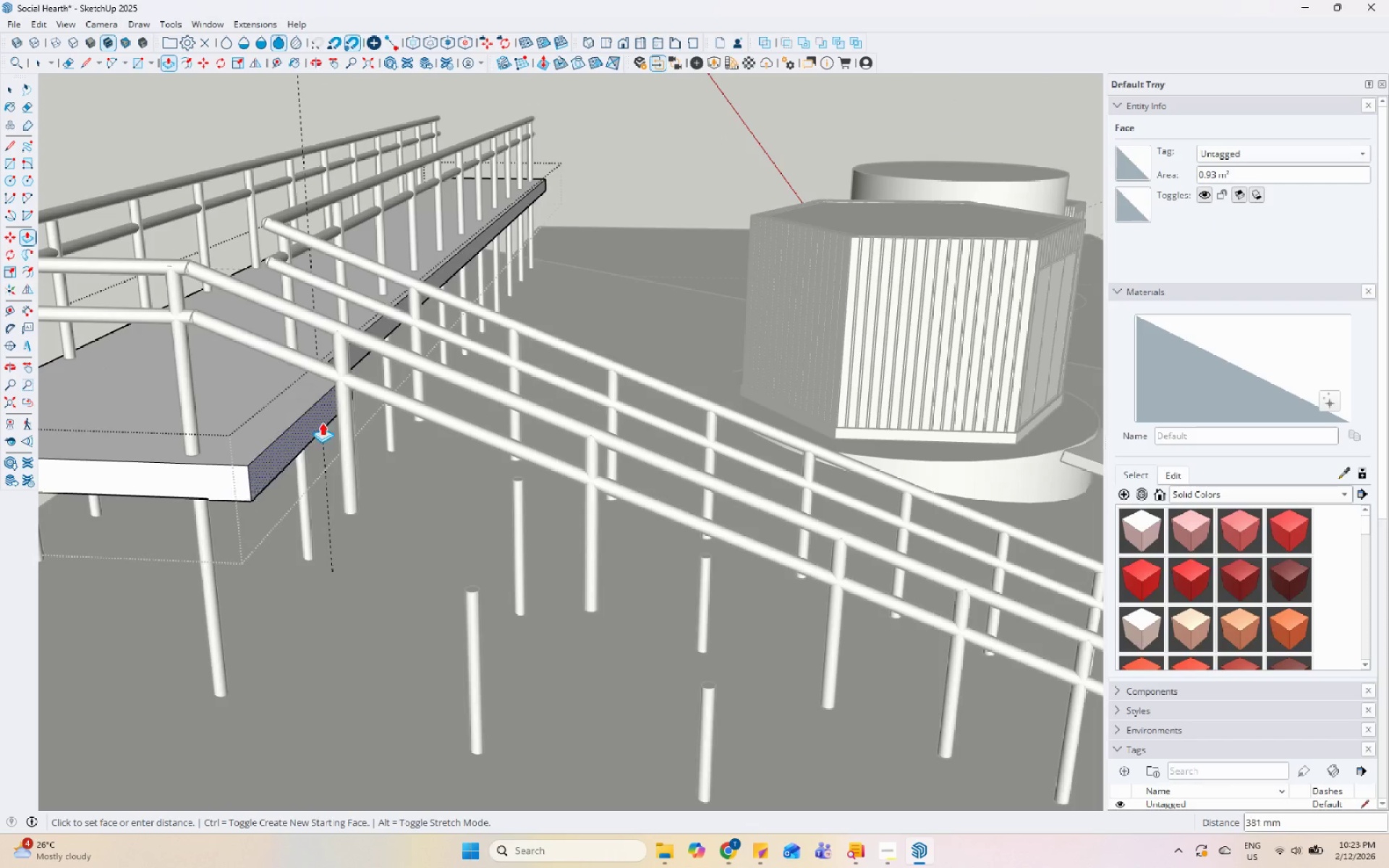 
scroll: coordinate [332, 425], scroll_direction: down, amount: 6.0
 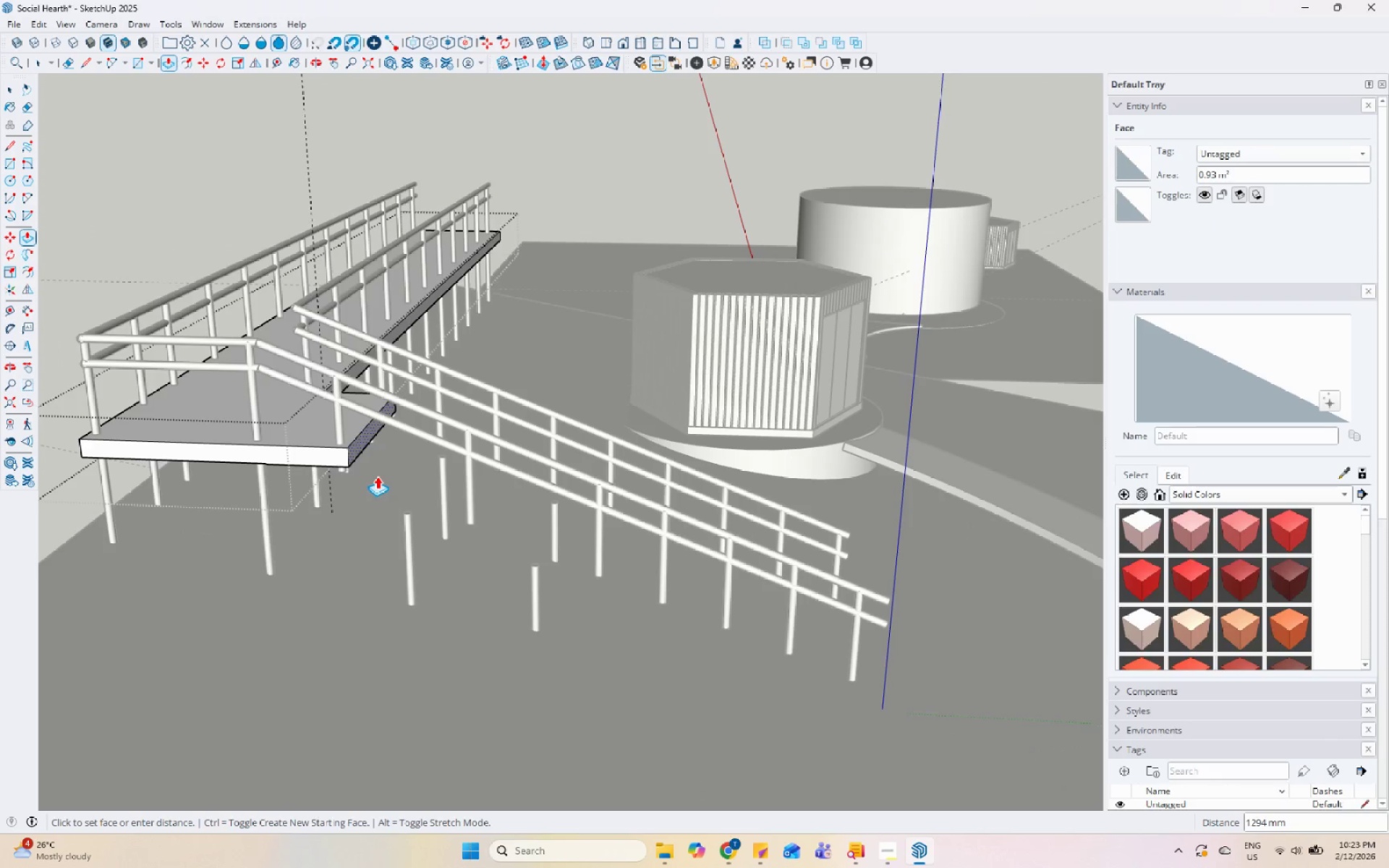 
key(Escape)
 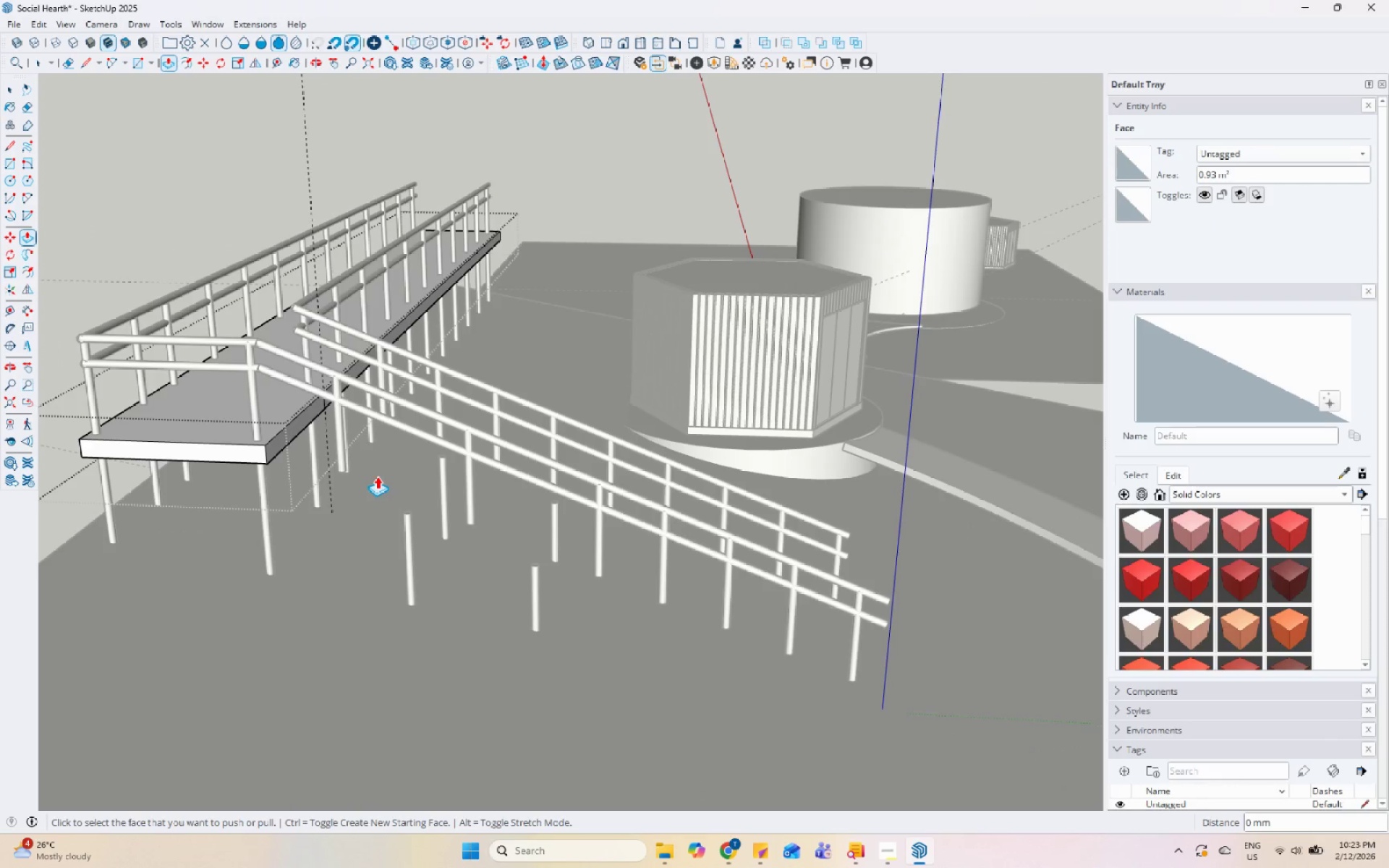 
key(Space)
 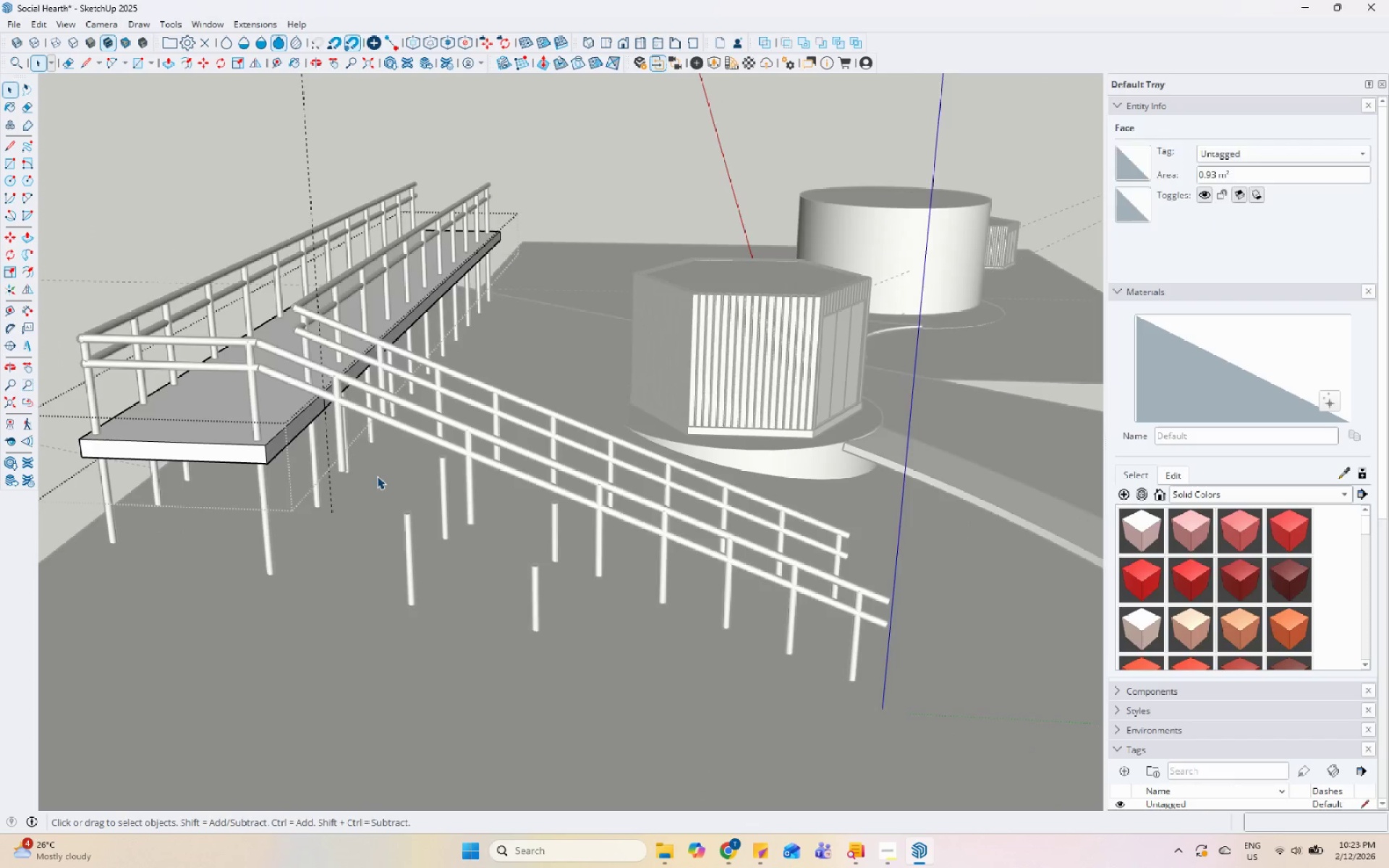 
key(Escape)
 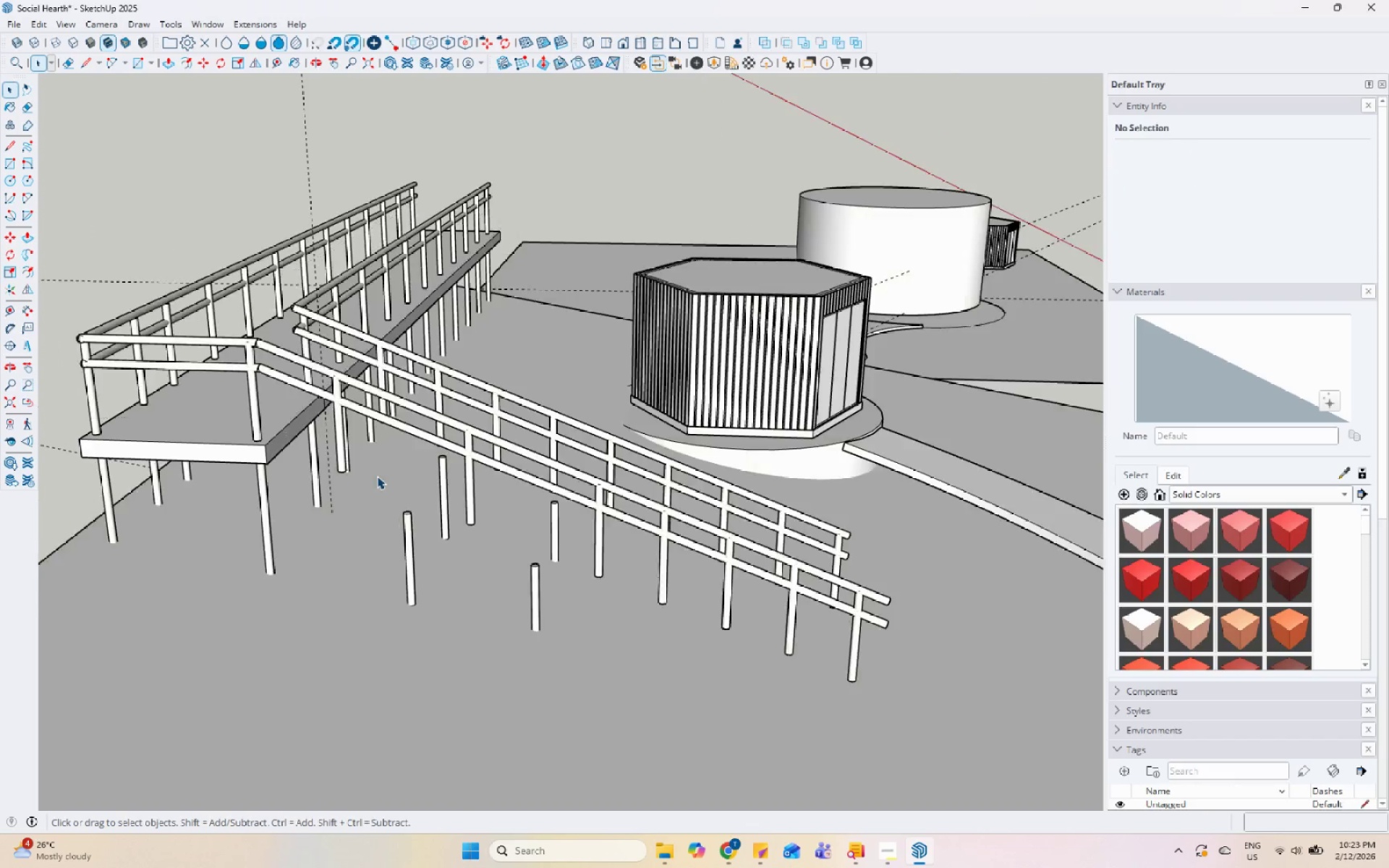 
key(Control+Z)
 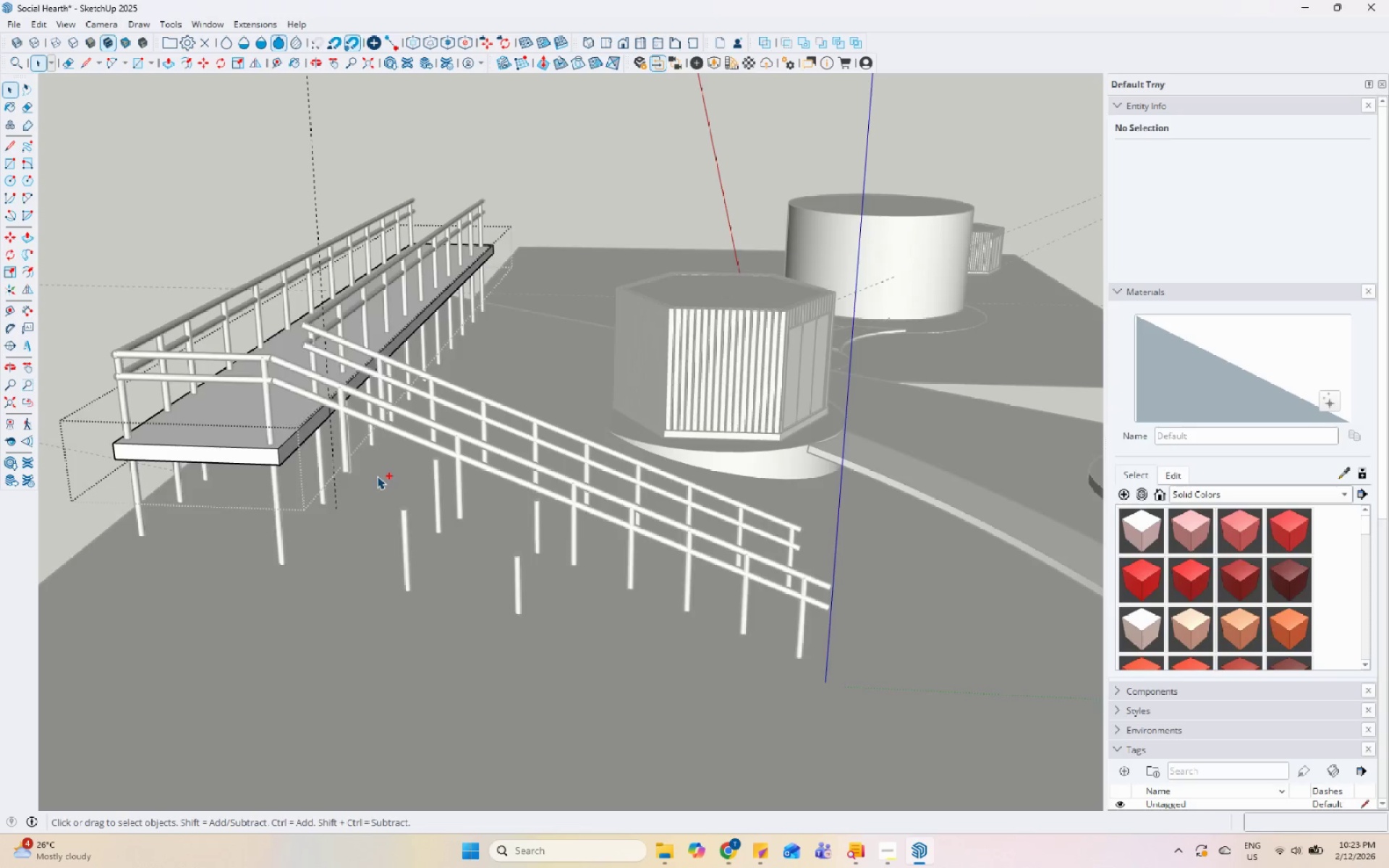 
scroll: coordinate [377, 476], scroll_direction: down, amount: 1.0
 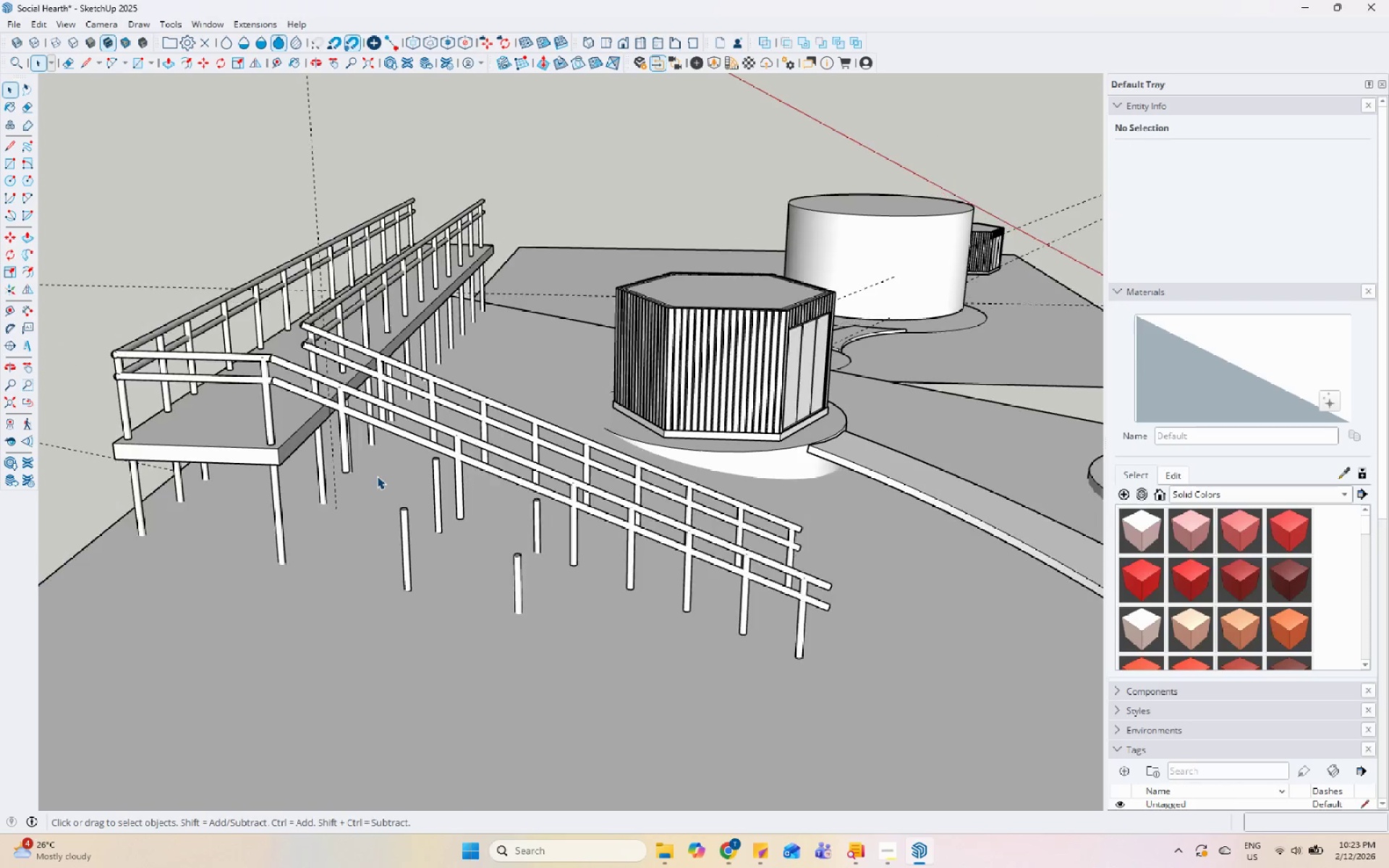 
key(Control+Z)
 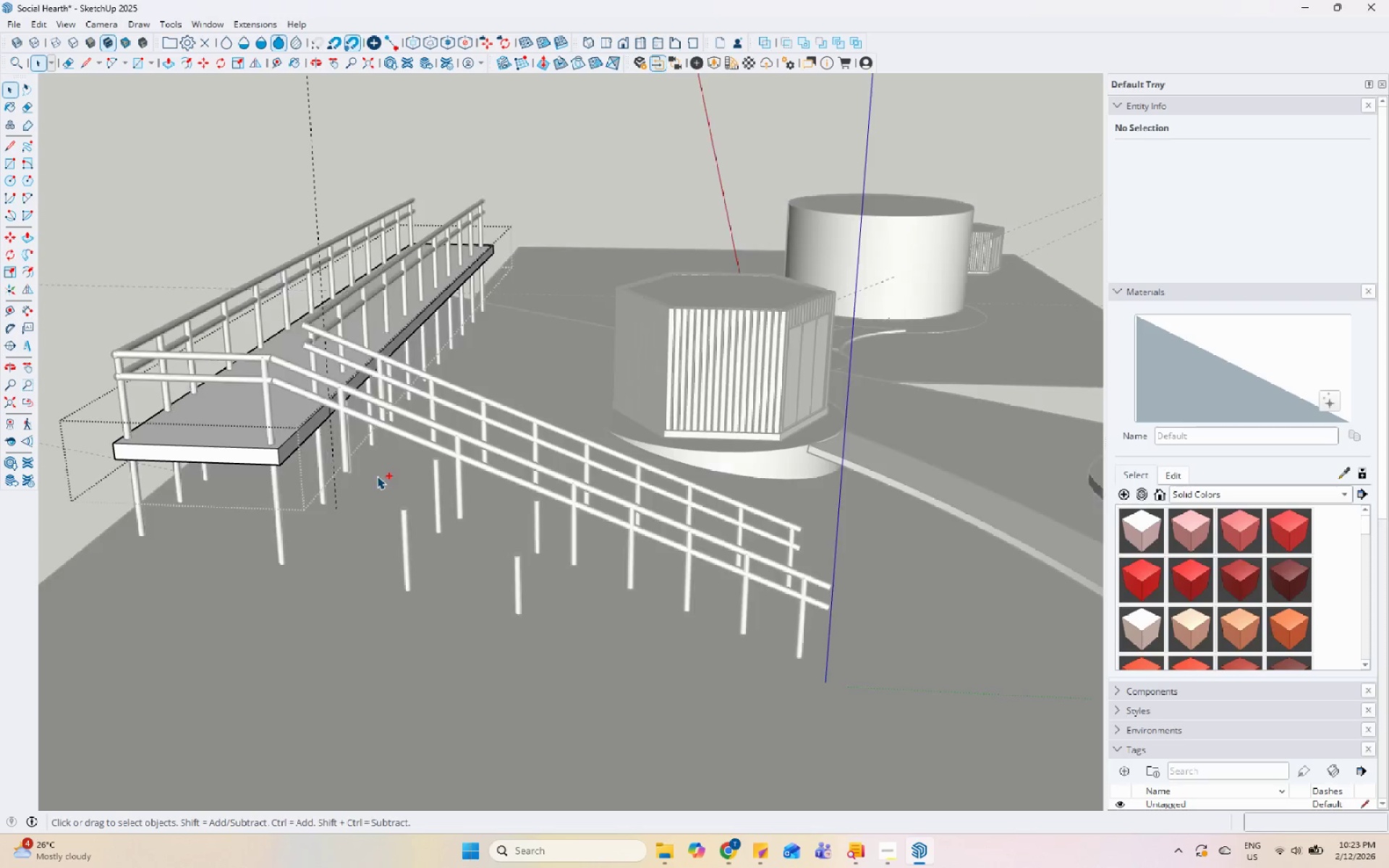 
key(Control+Z)
 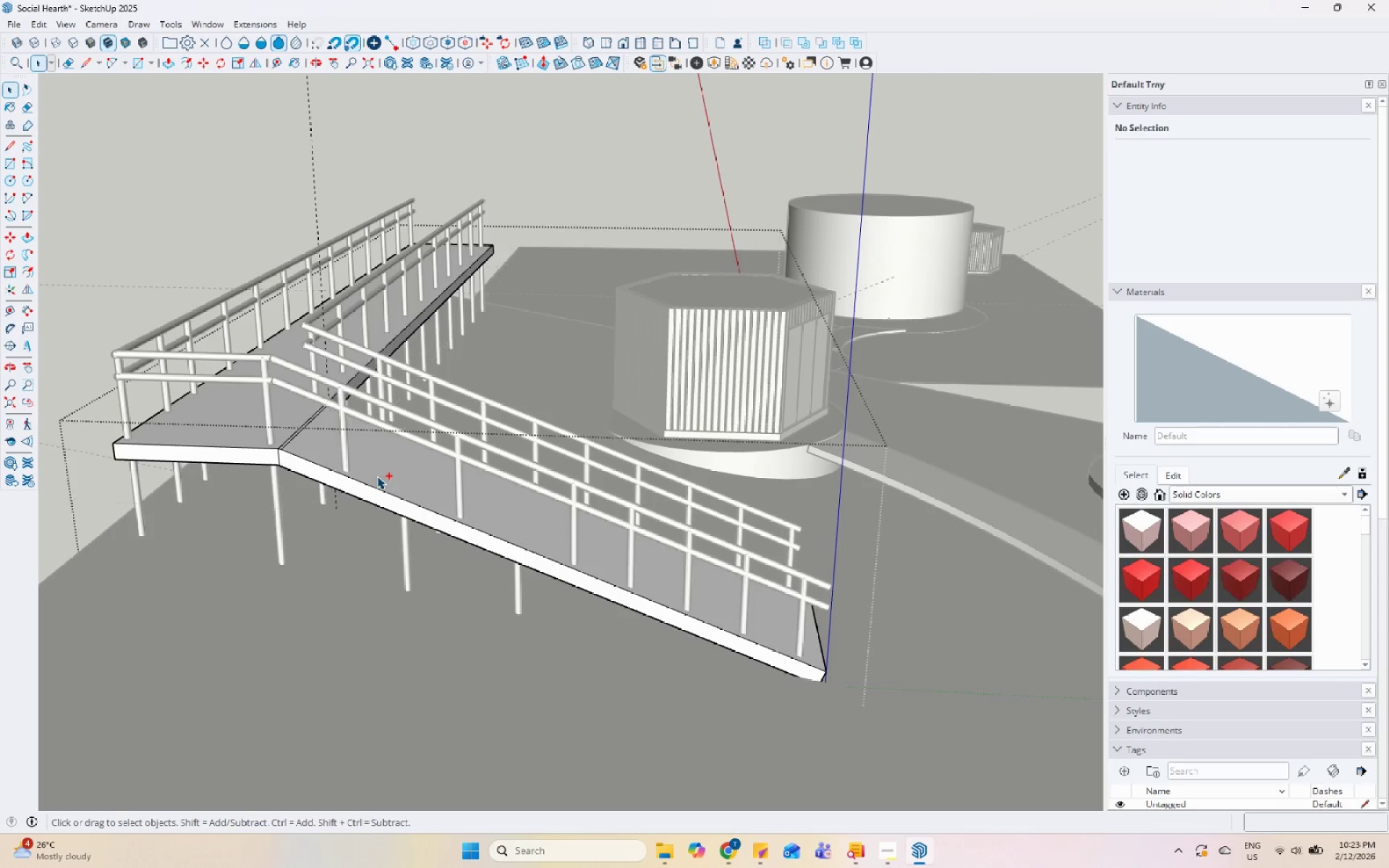 
key(Control+Z)
 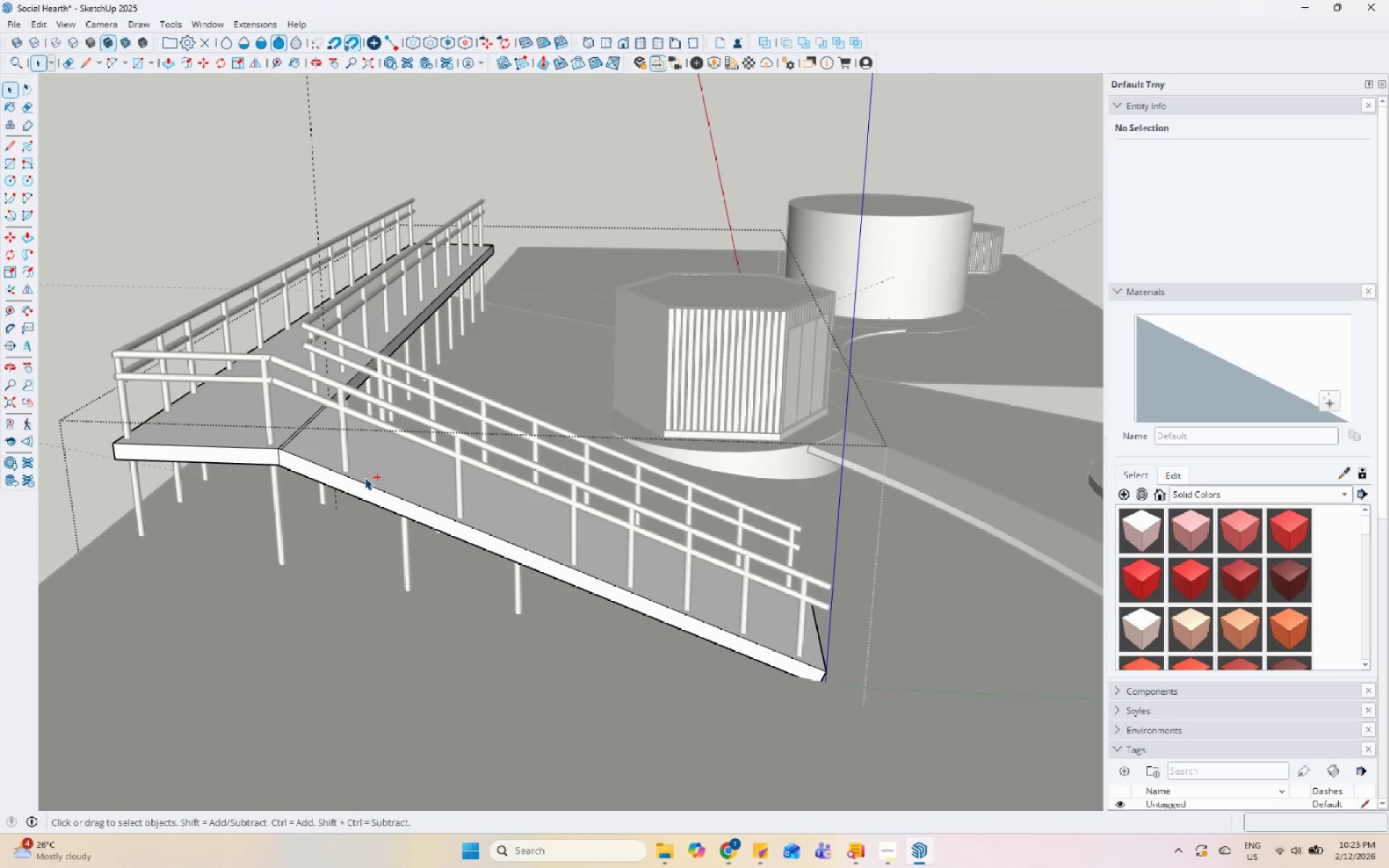 
key(Control+Z)
 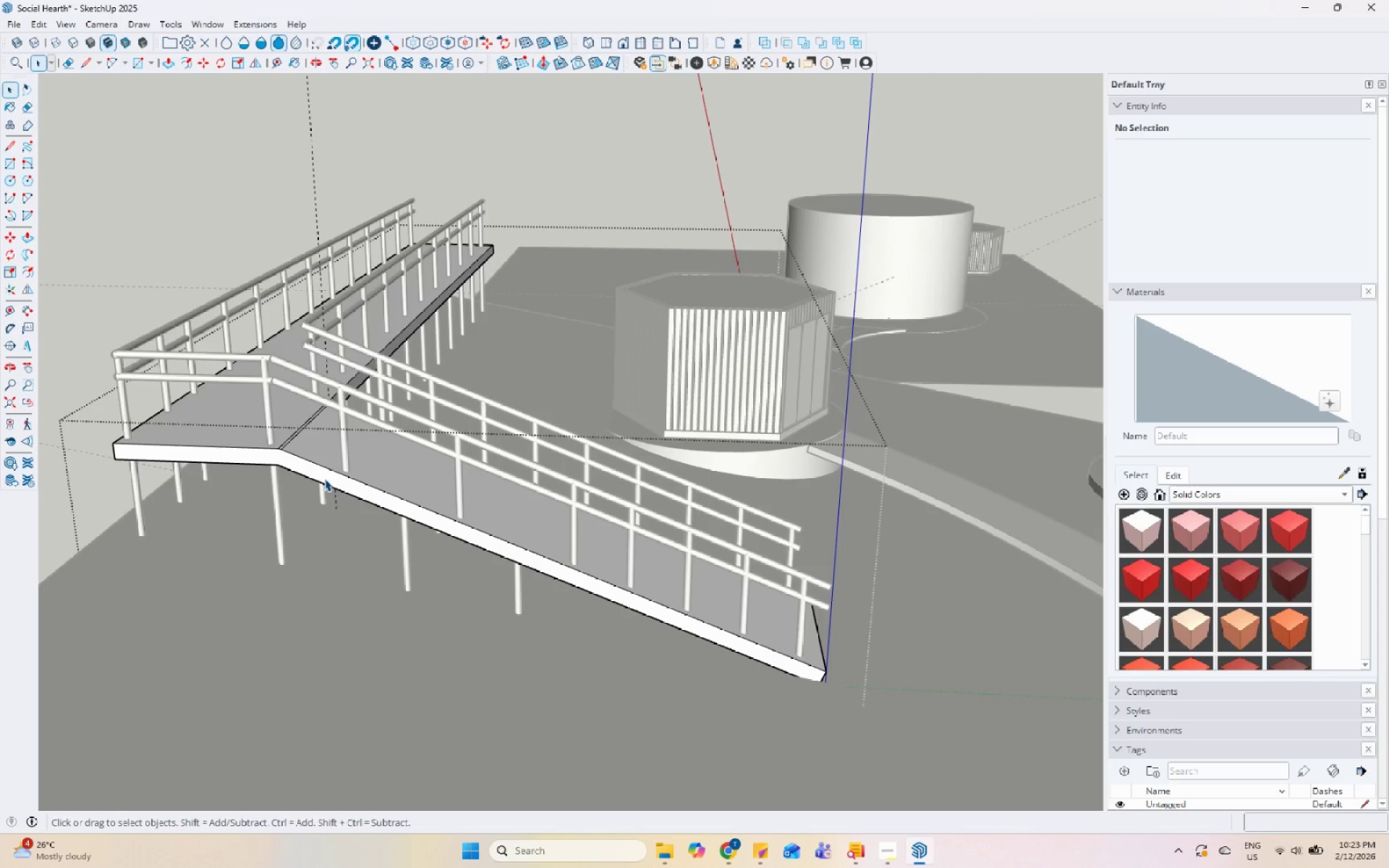 
key(Escape)
 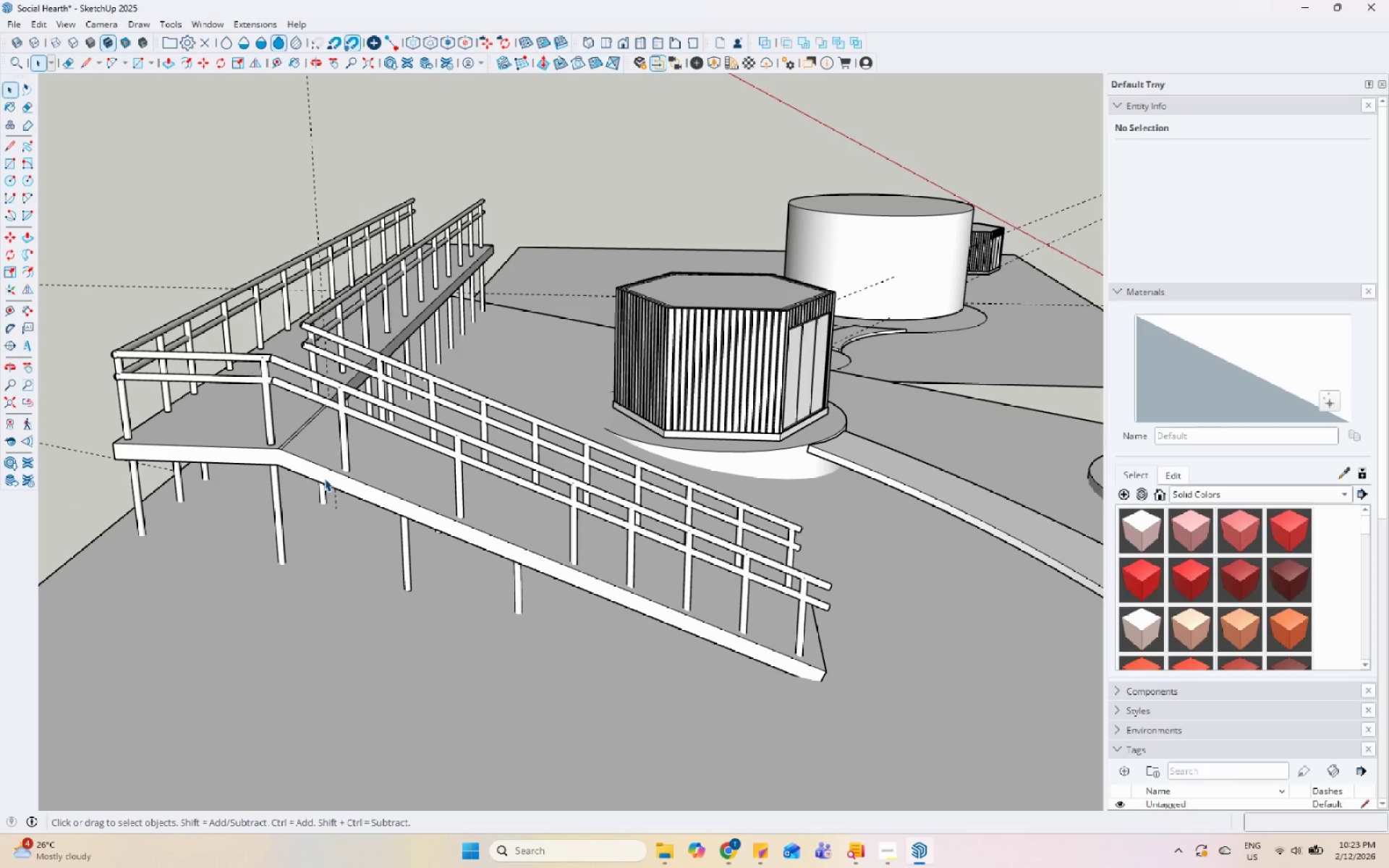 
key(Control+Y)
 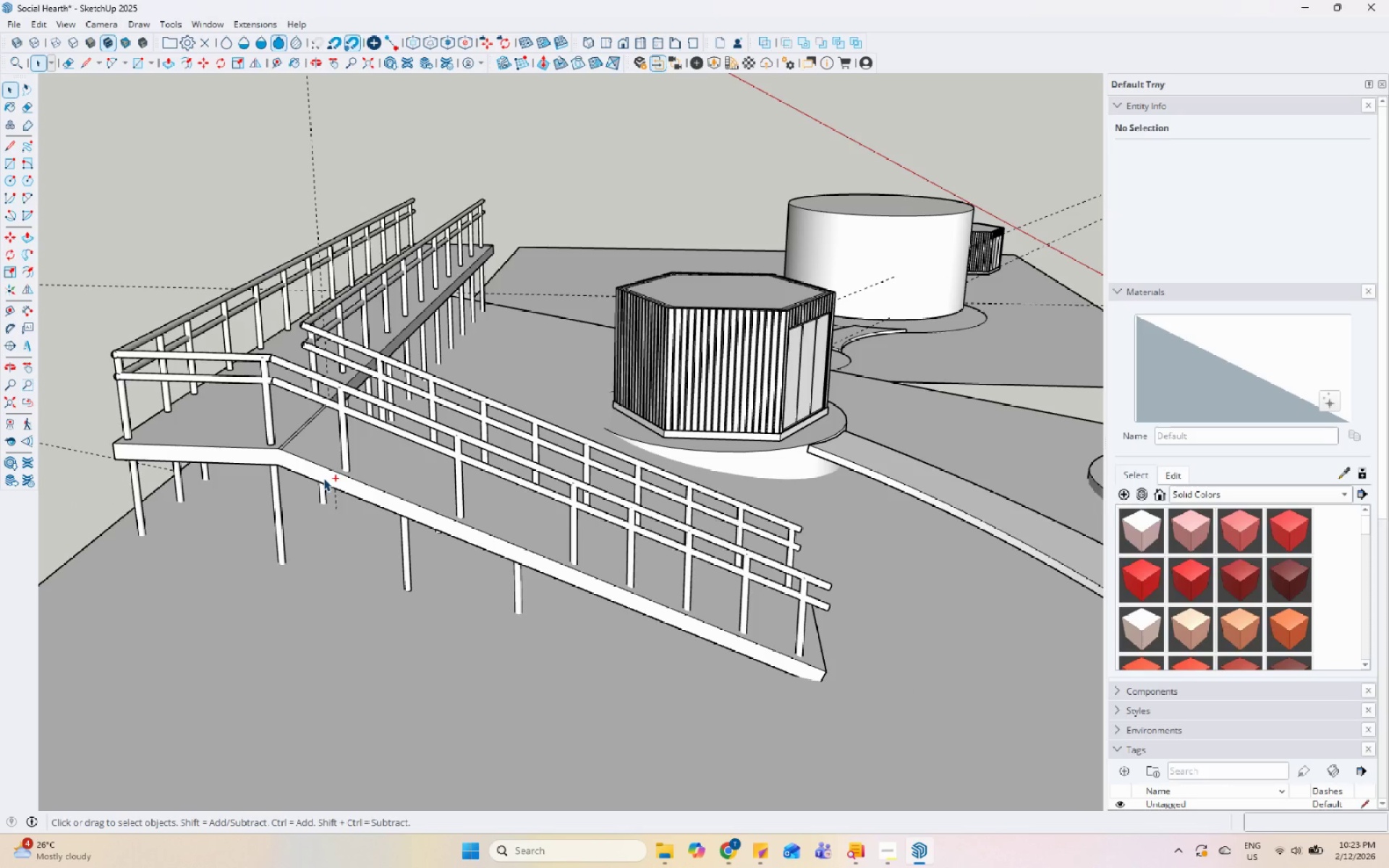 
key(Control+Y)
 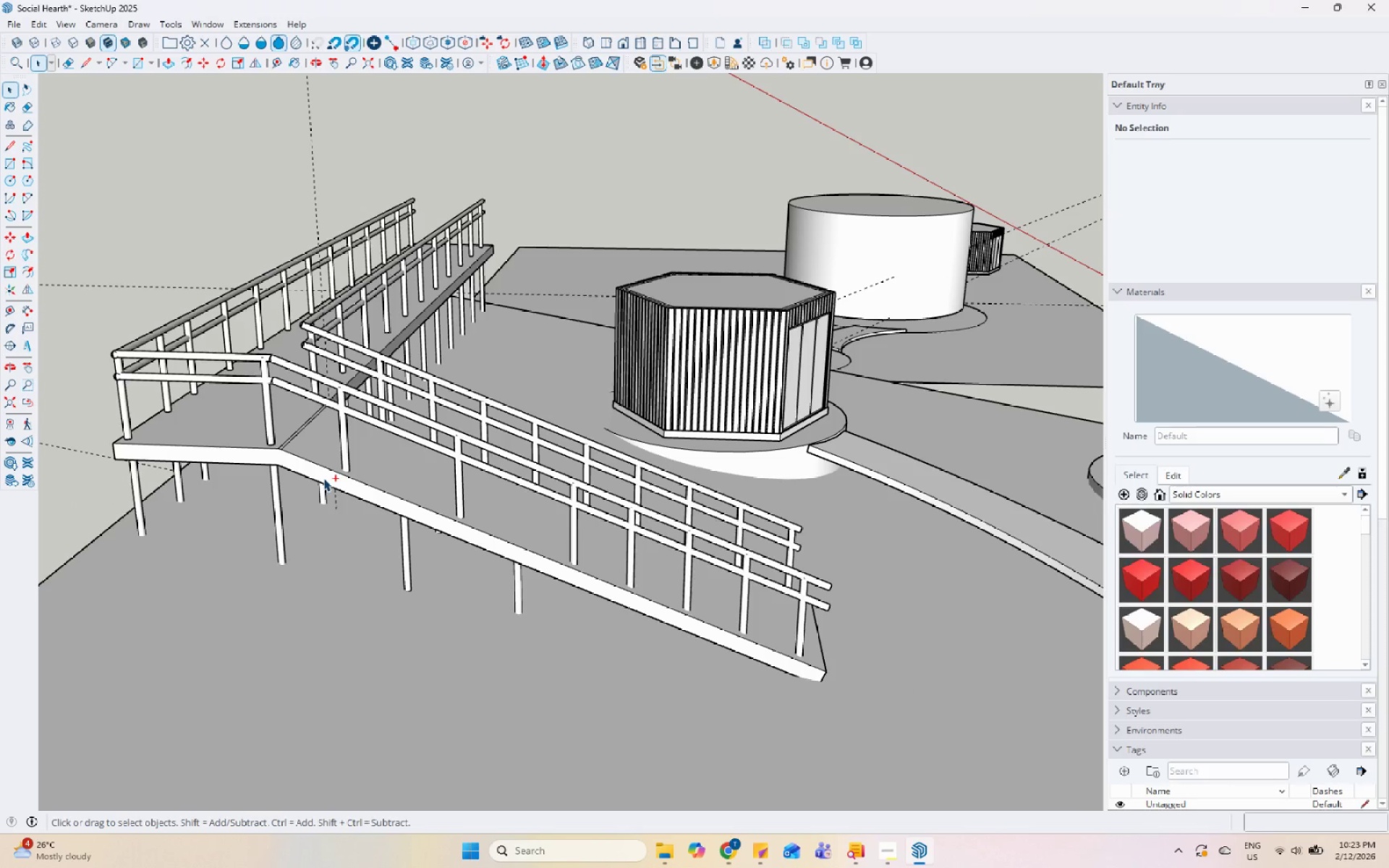 
key(Control+Y)
 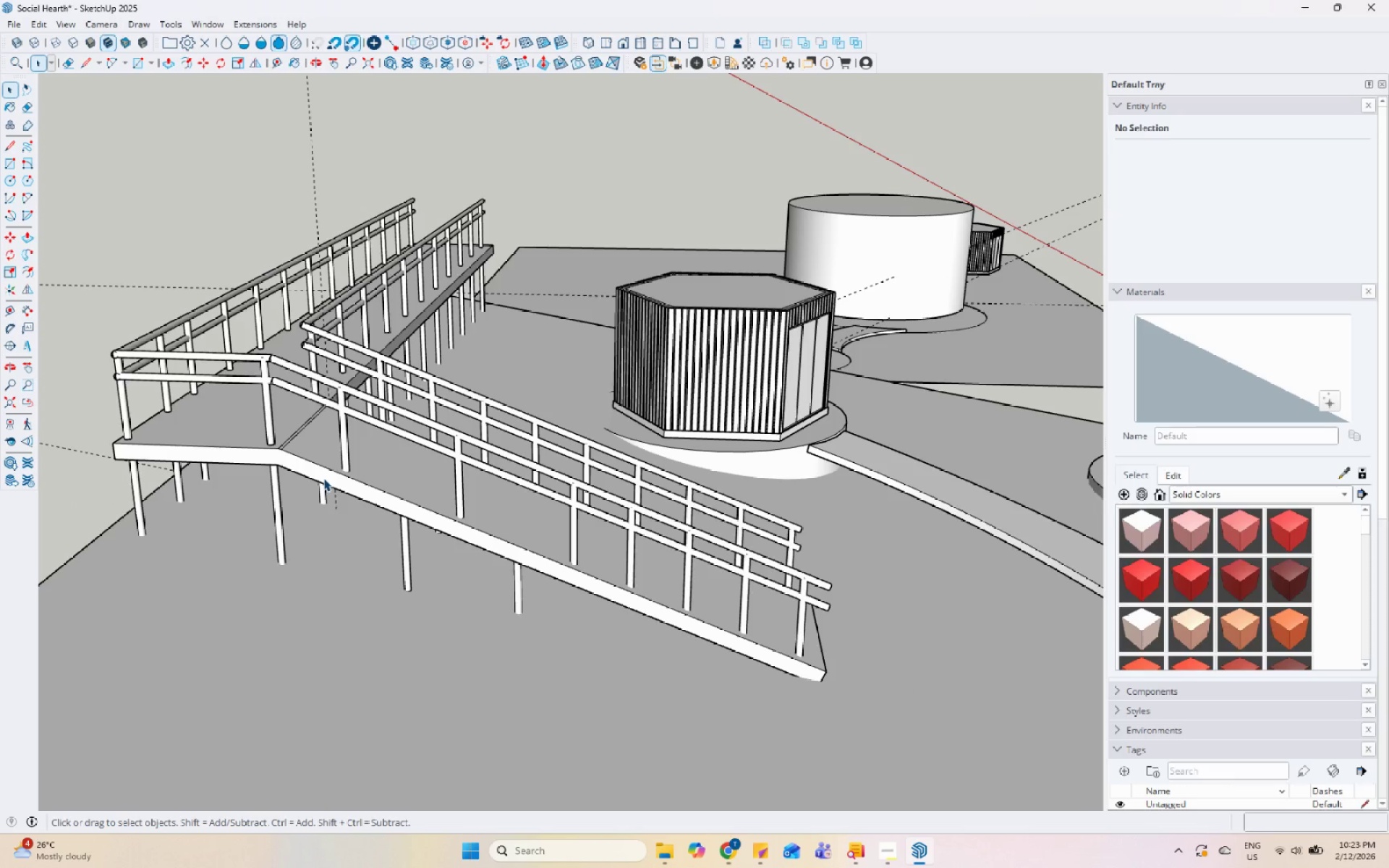 
double_click([325, 469])
 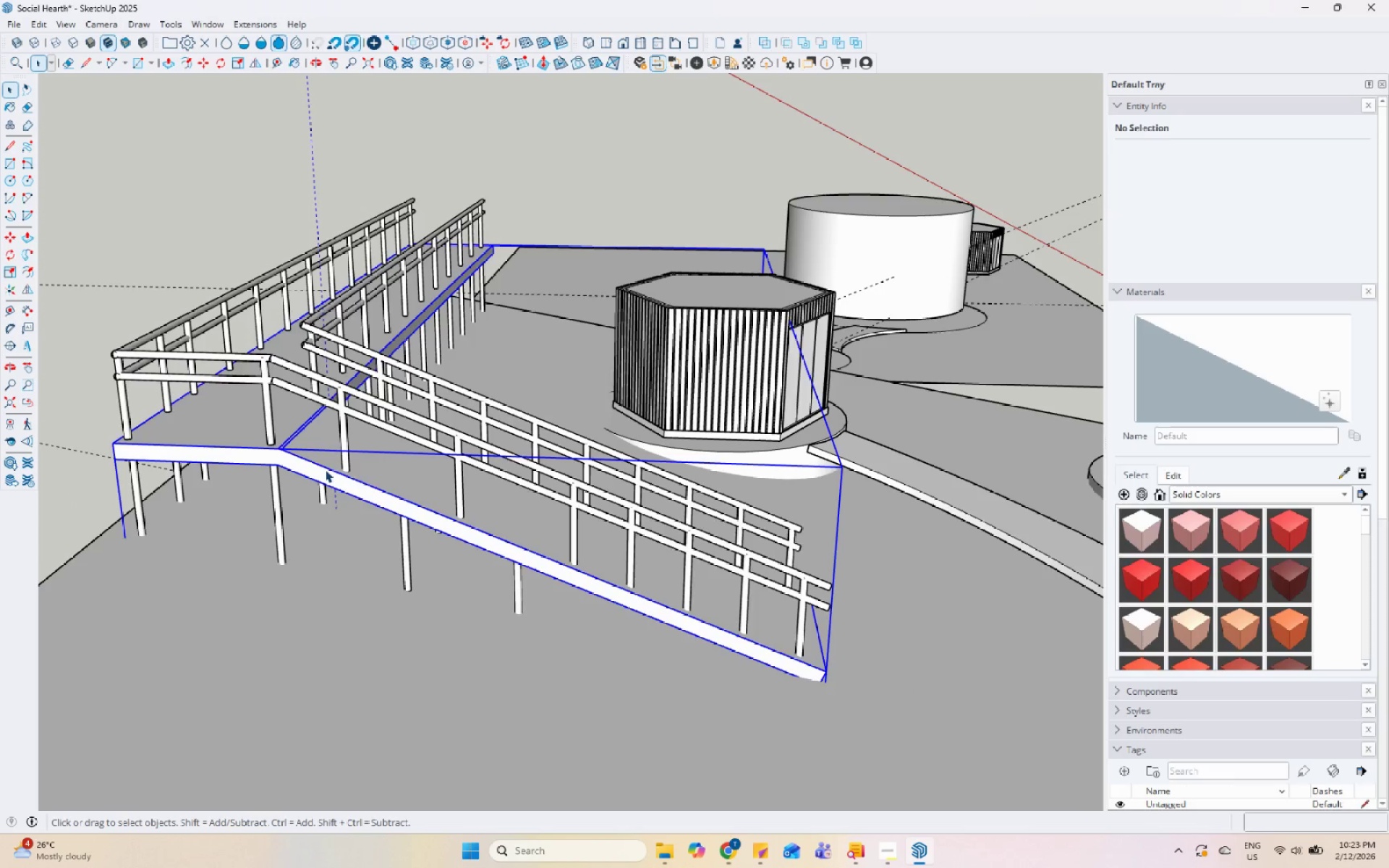 
triple_click([322, 469])
 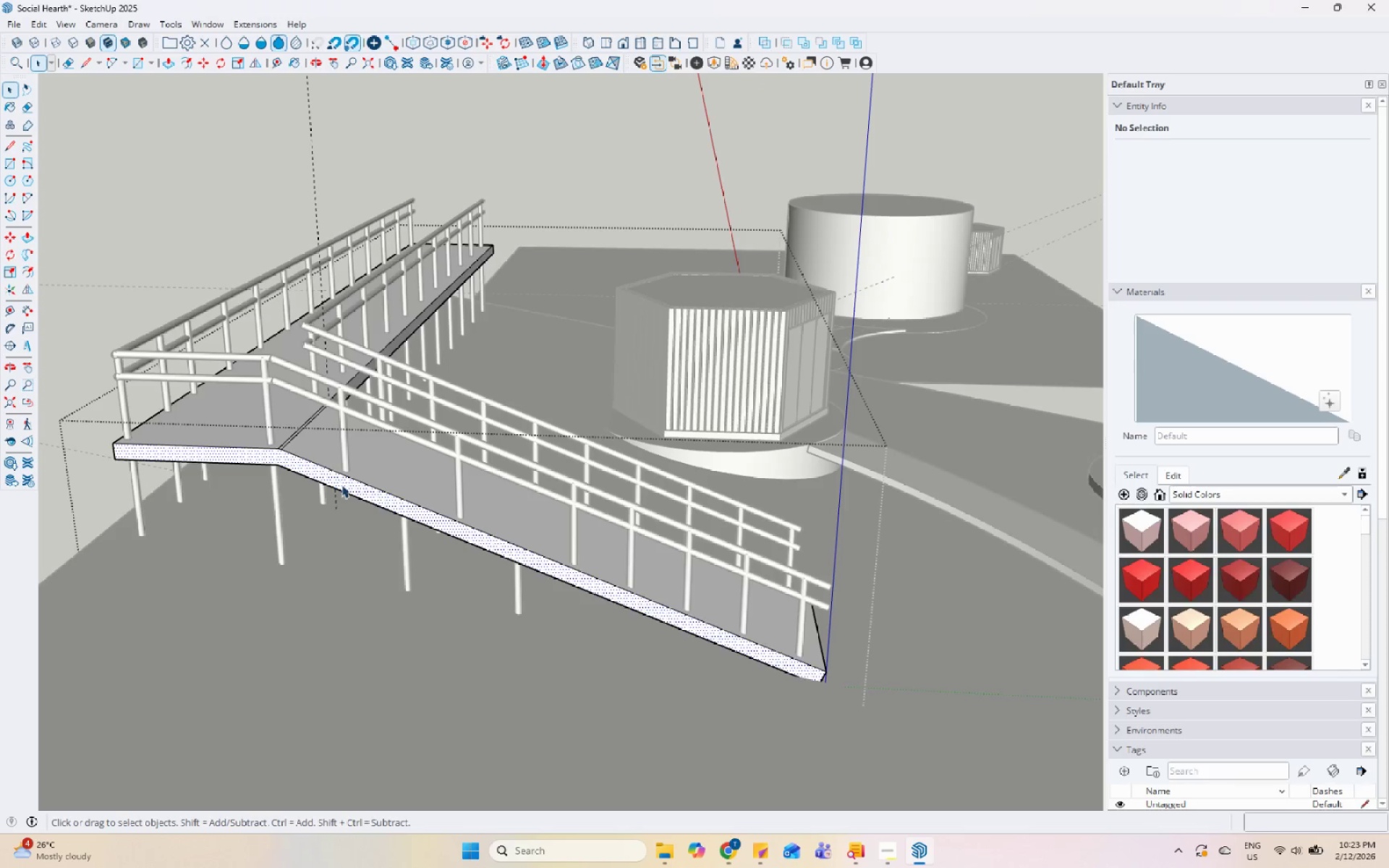 
triple_click([341, 485])
 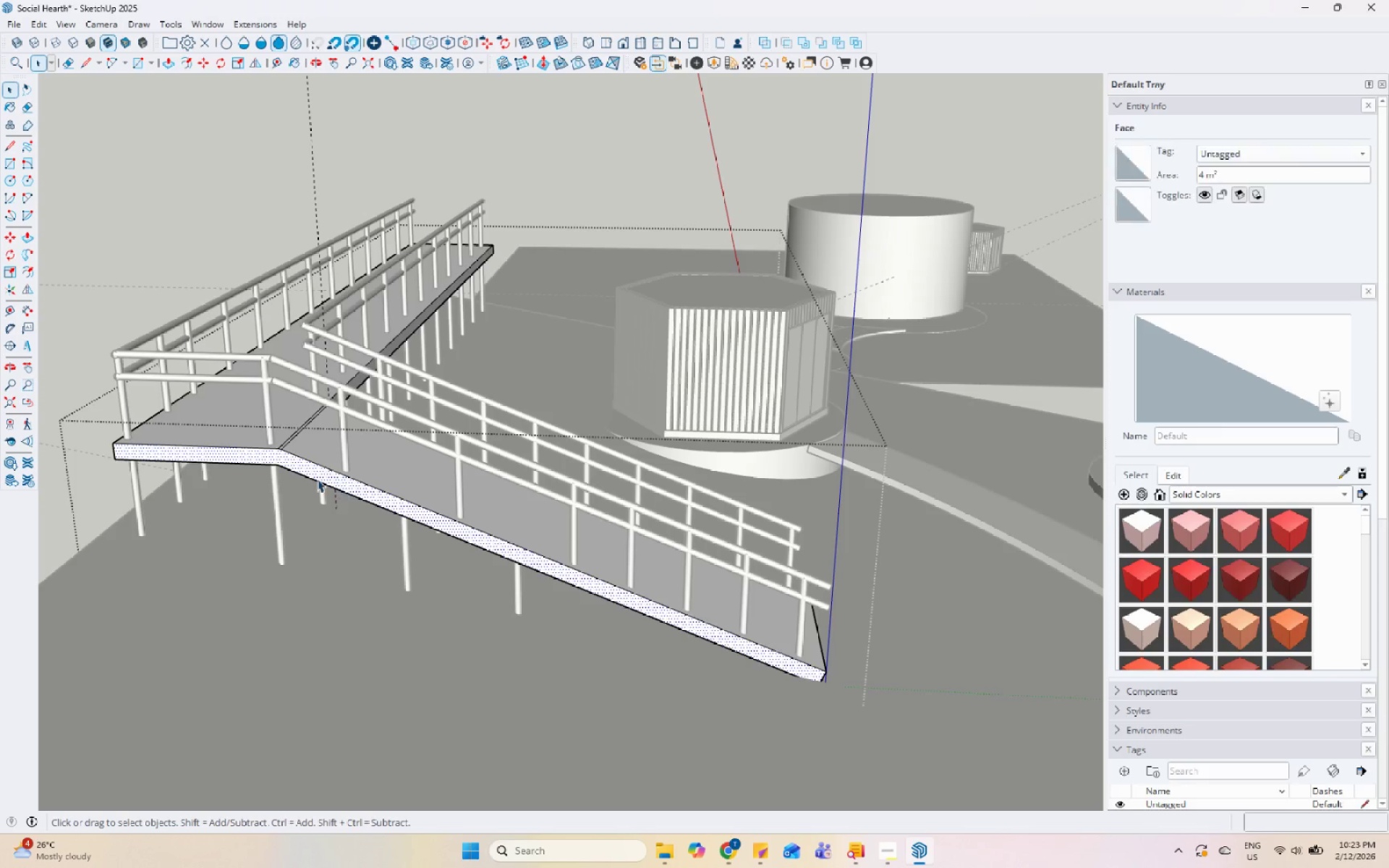 
key(L)
 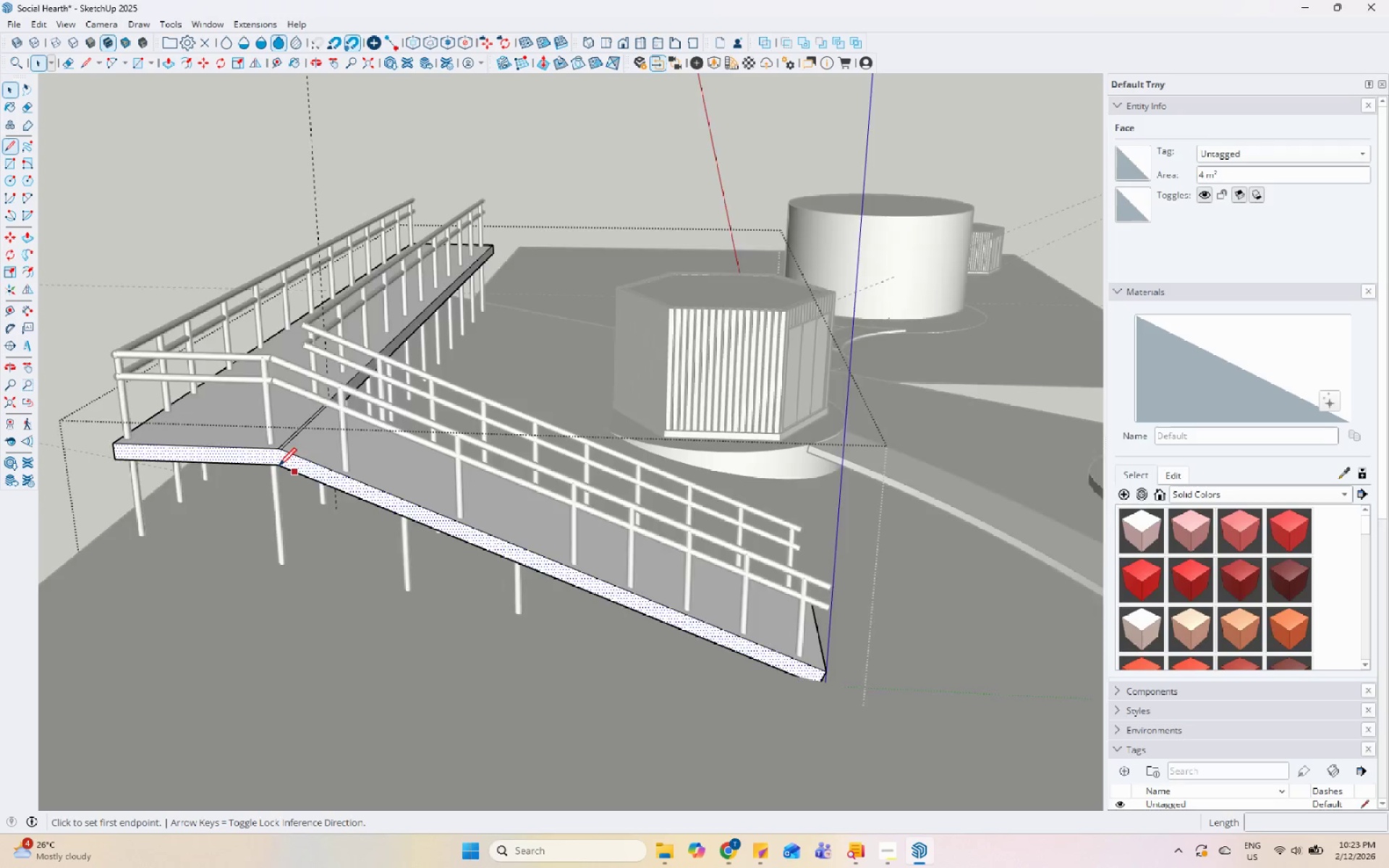 
scroll: coordinate [293, 425], scroll_direction: up, amount: 16.0
 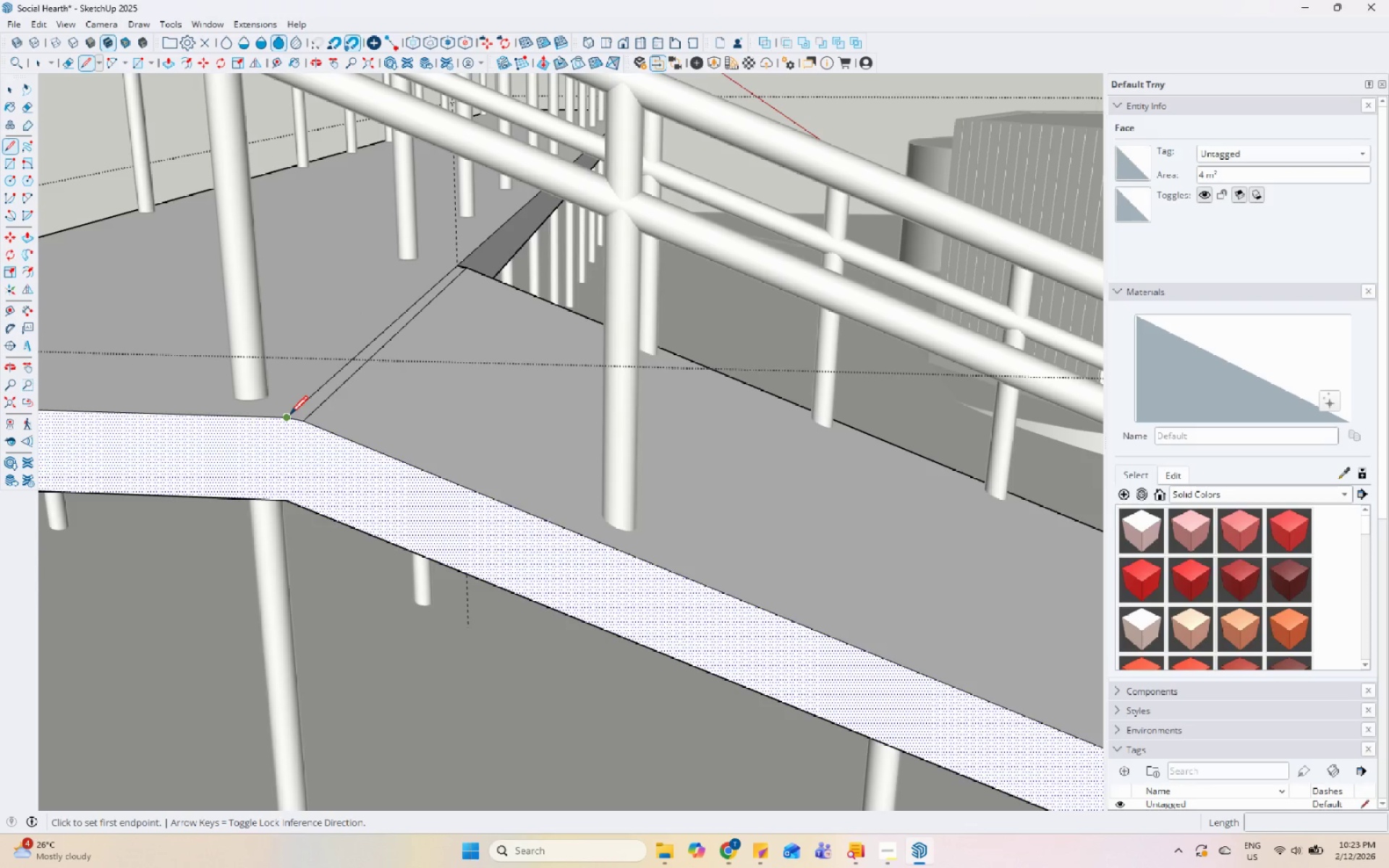 
left_click([290, 415])
 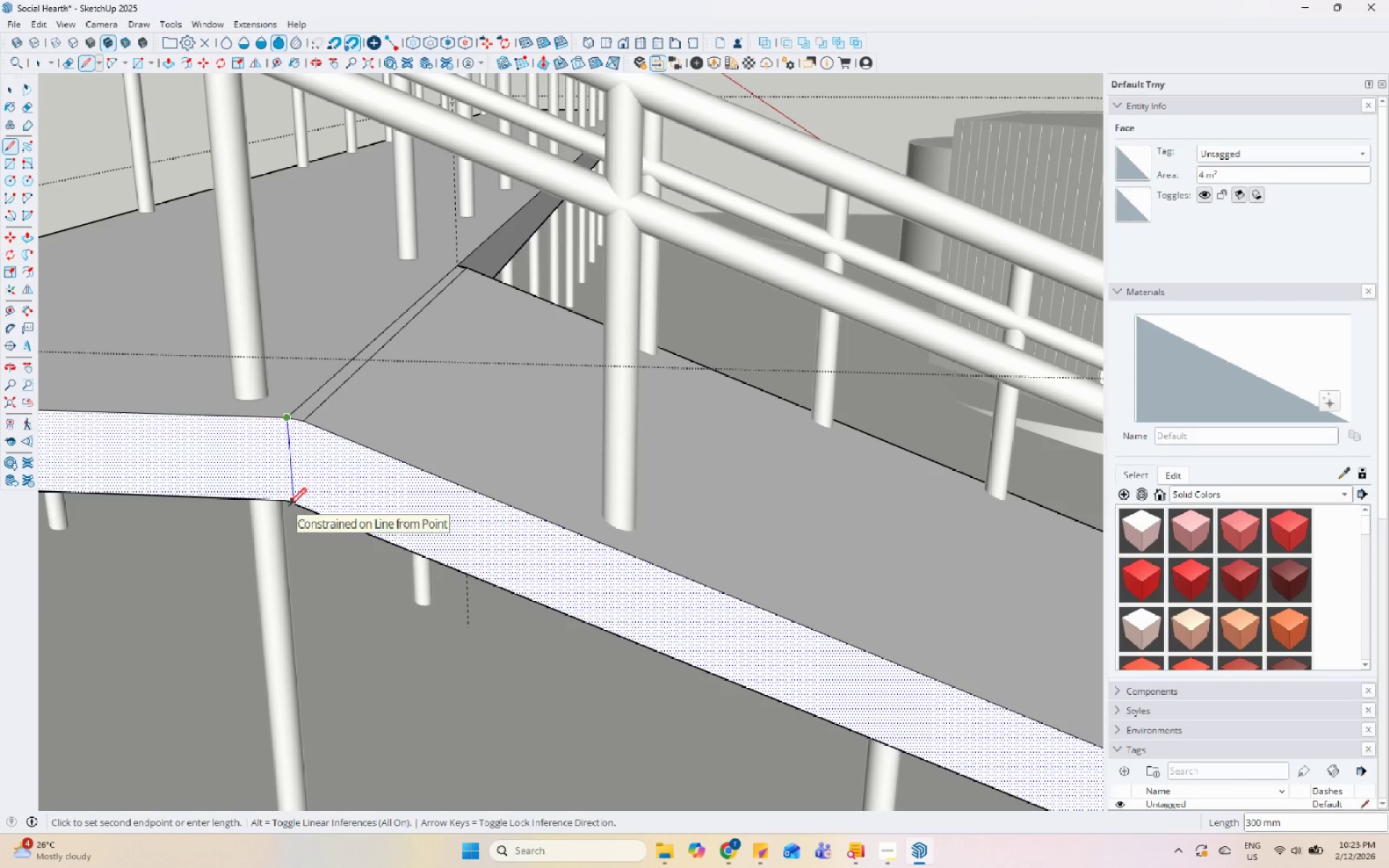 
left_click([289, 507])
 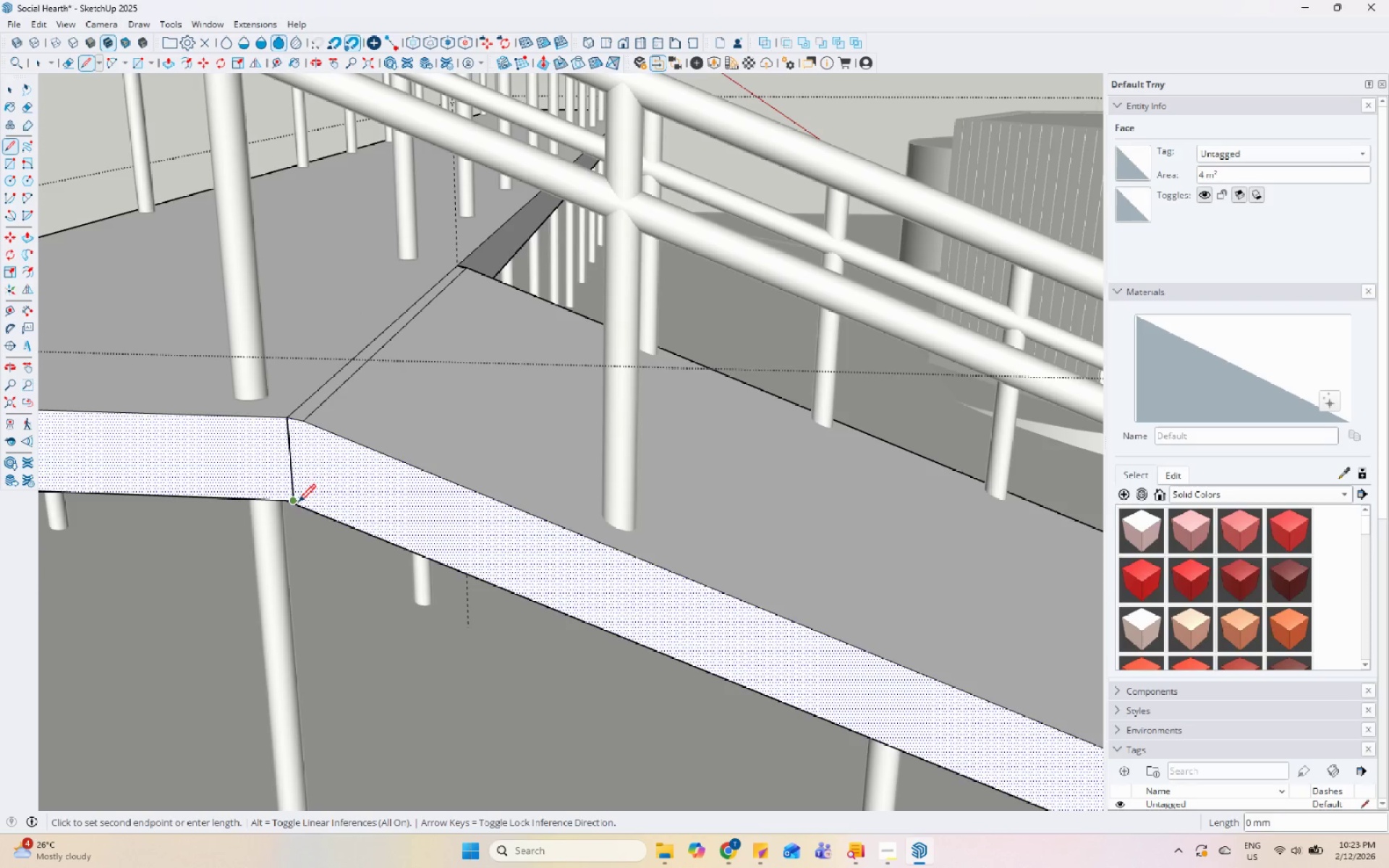 
key(Space)
 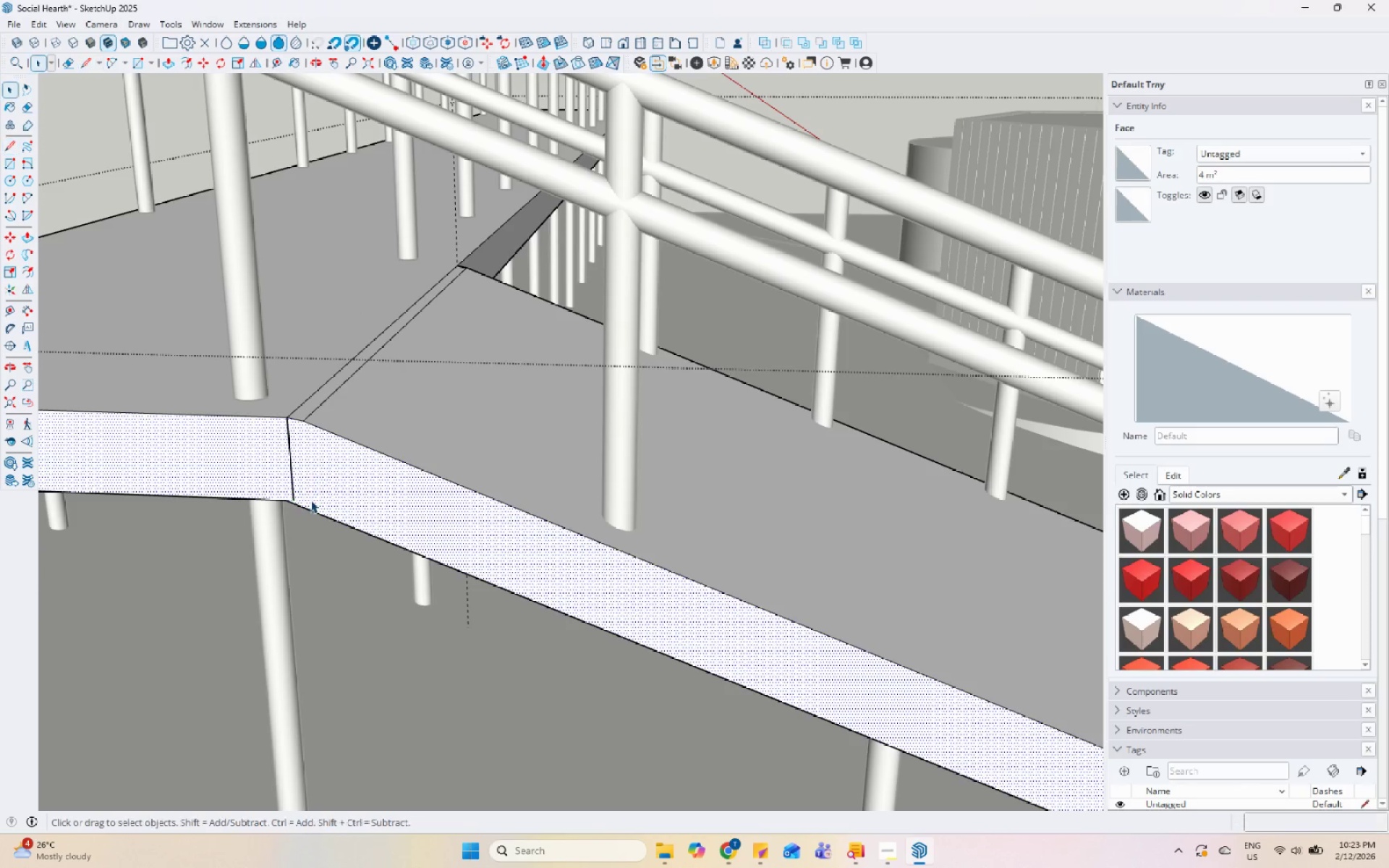 
double_click([310, 500])
 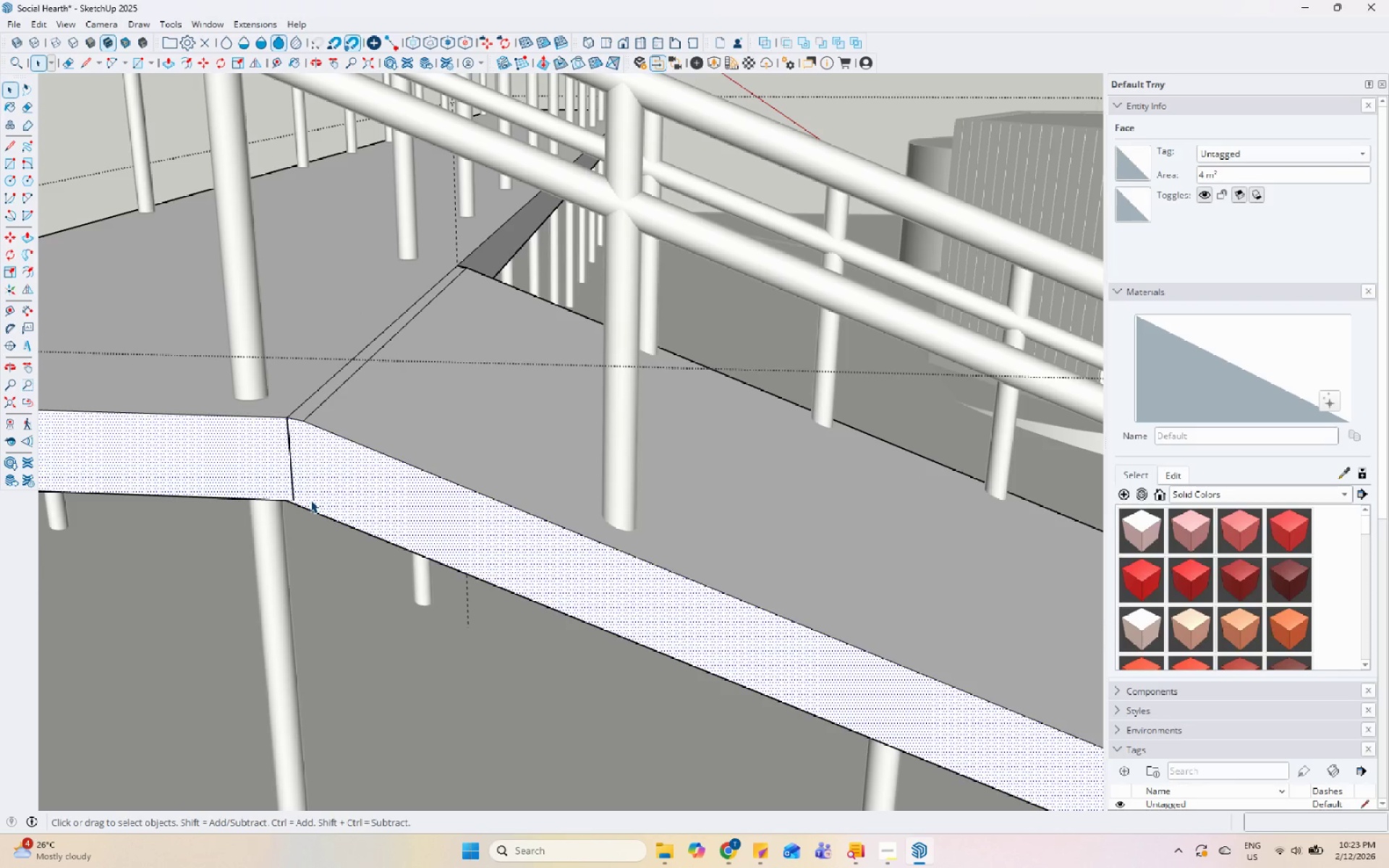 
scroll: coordinate [287, 501], scroll_direction: up, amount: 11.0
 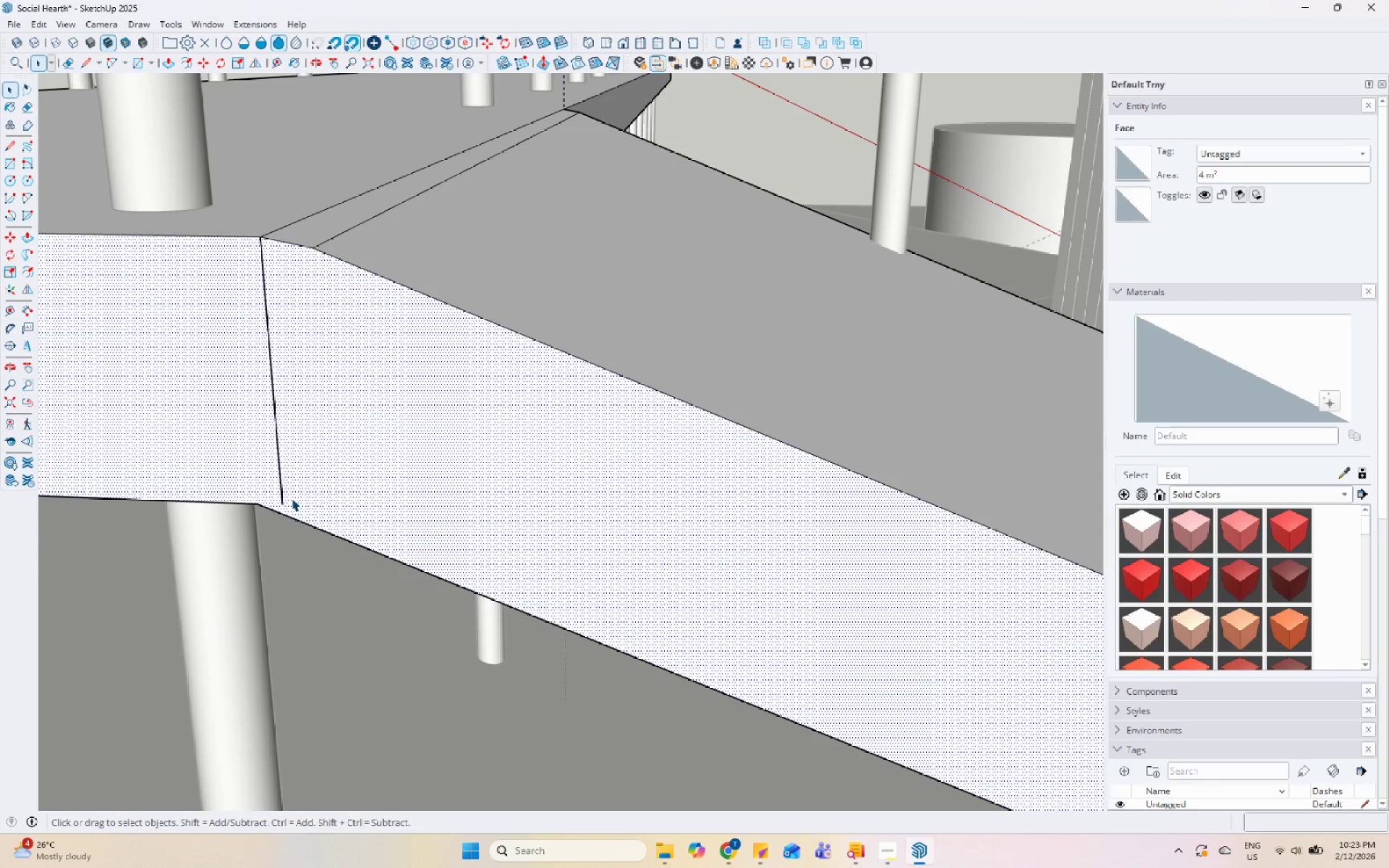 
key(L)
 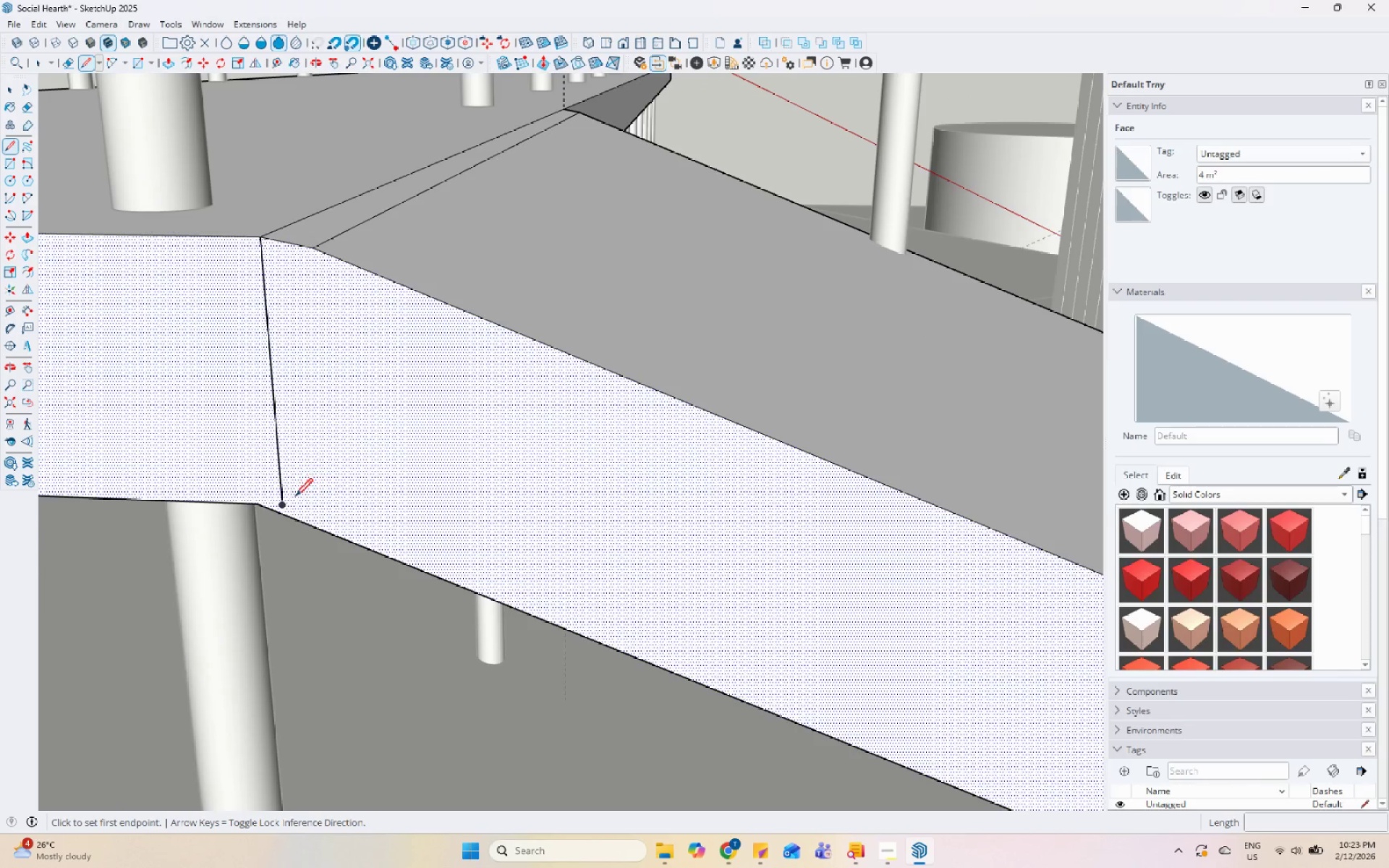 
left_click([289, 498])
 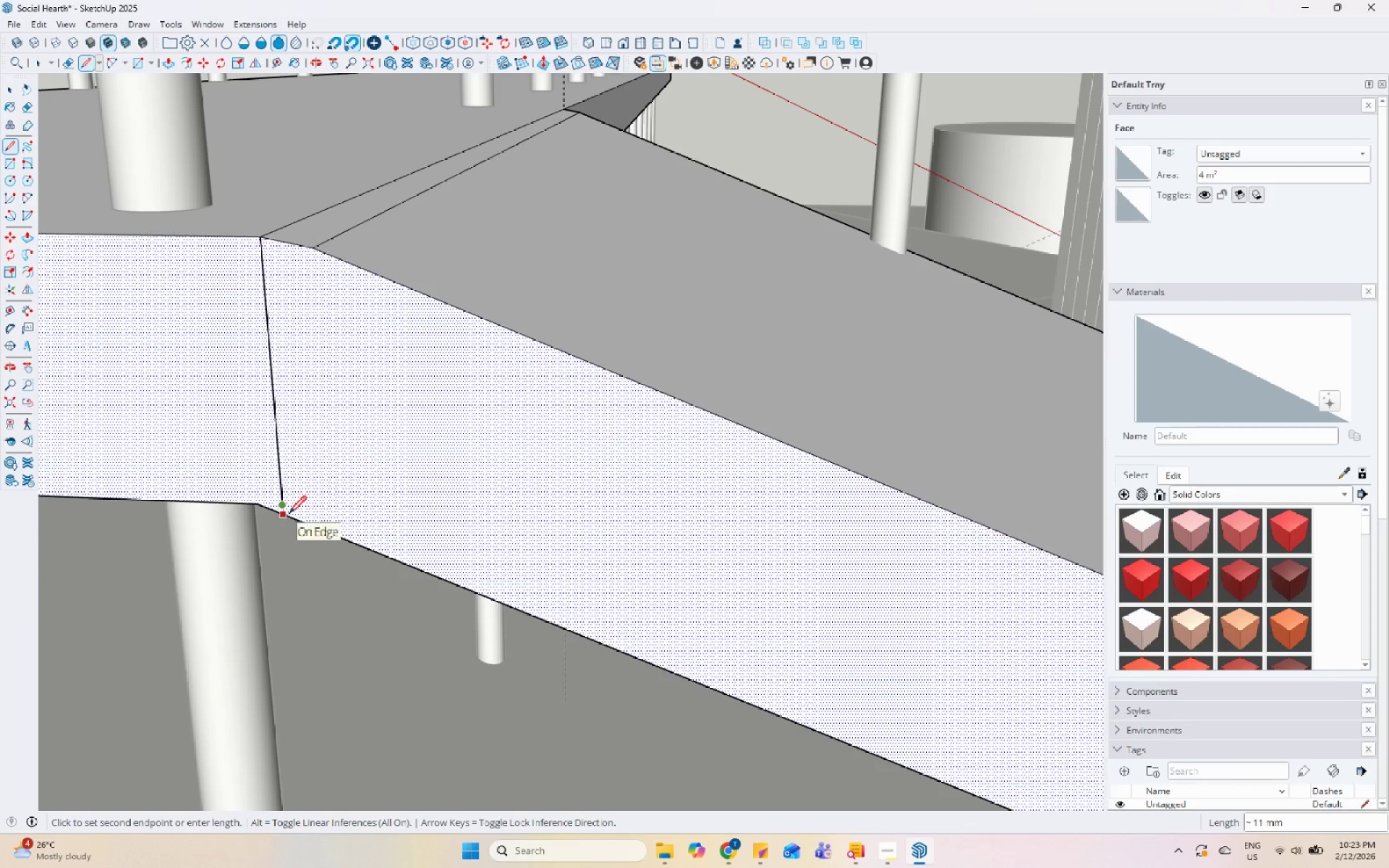 
key(Space)
 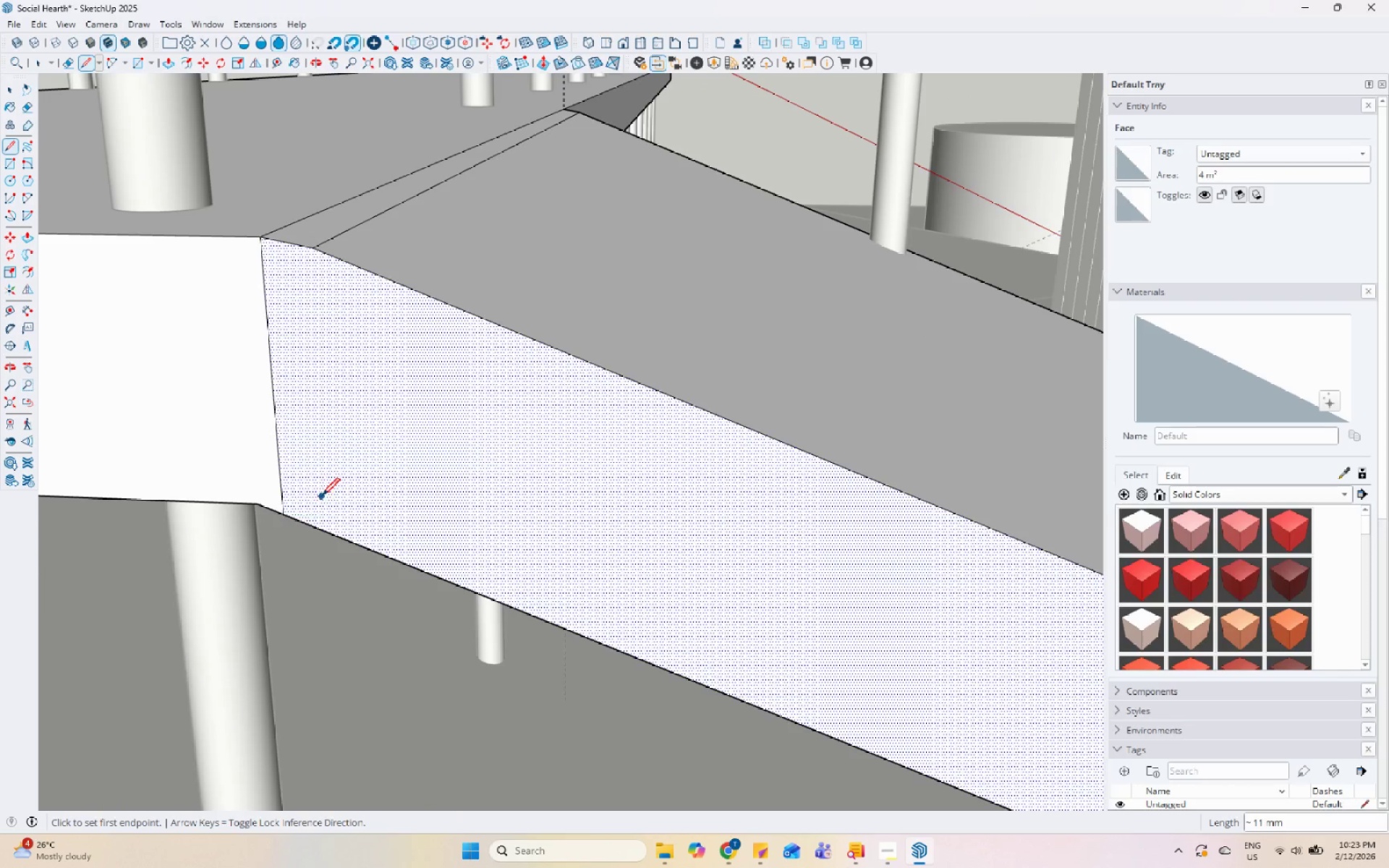 
double_click([322, 496])
 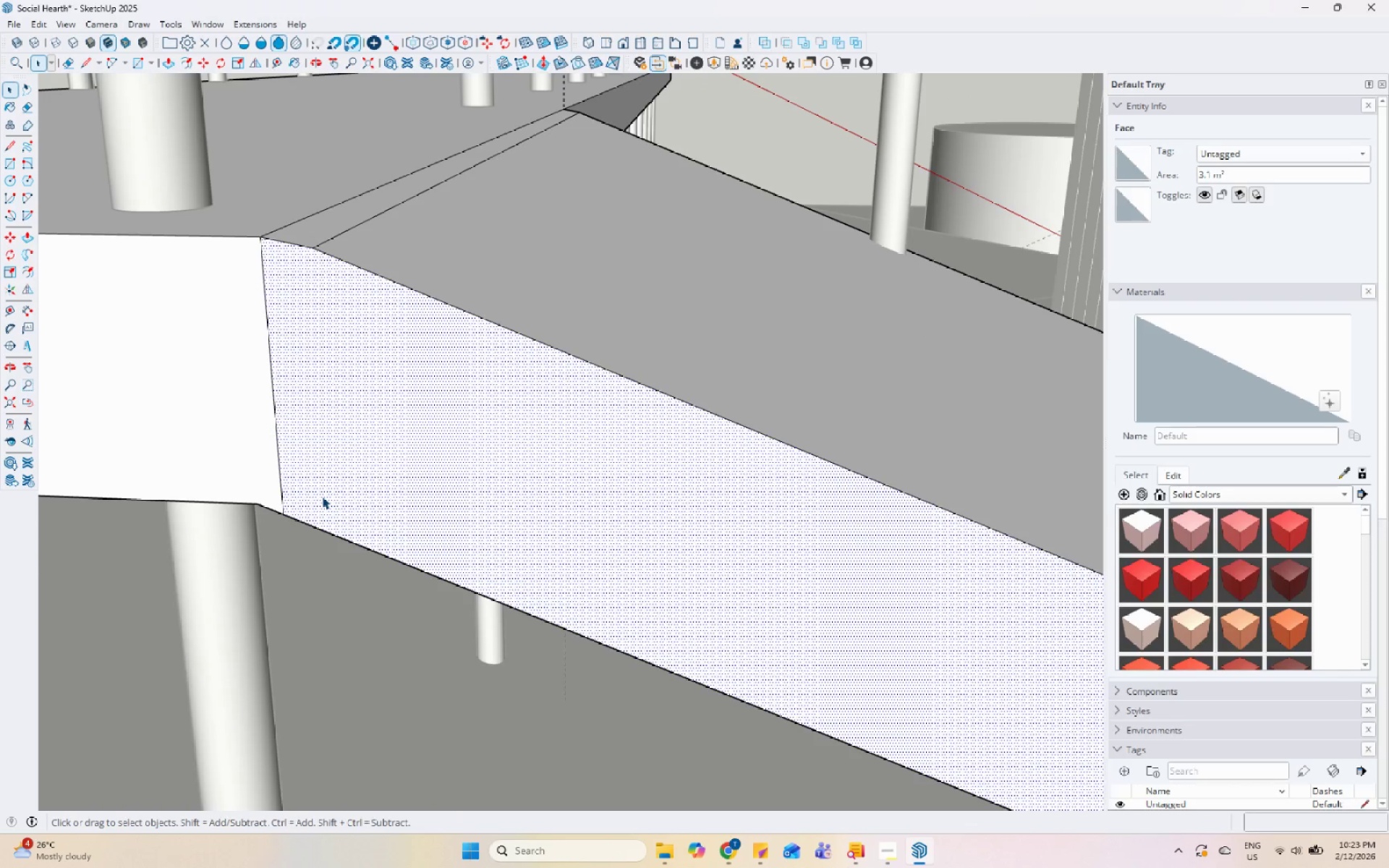 
key(P)
 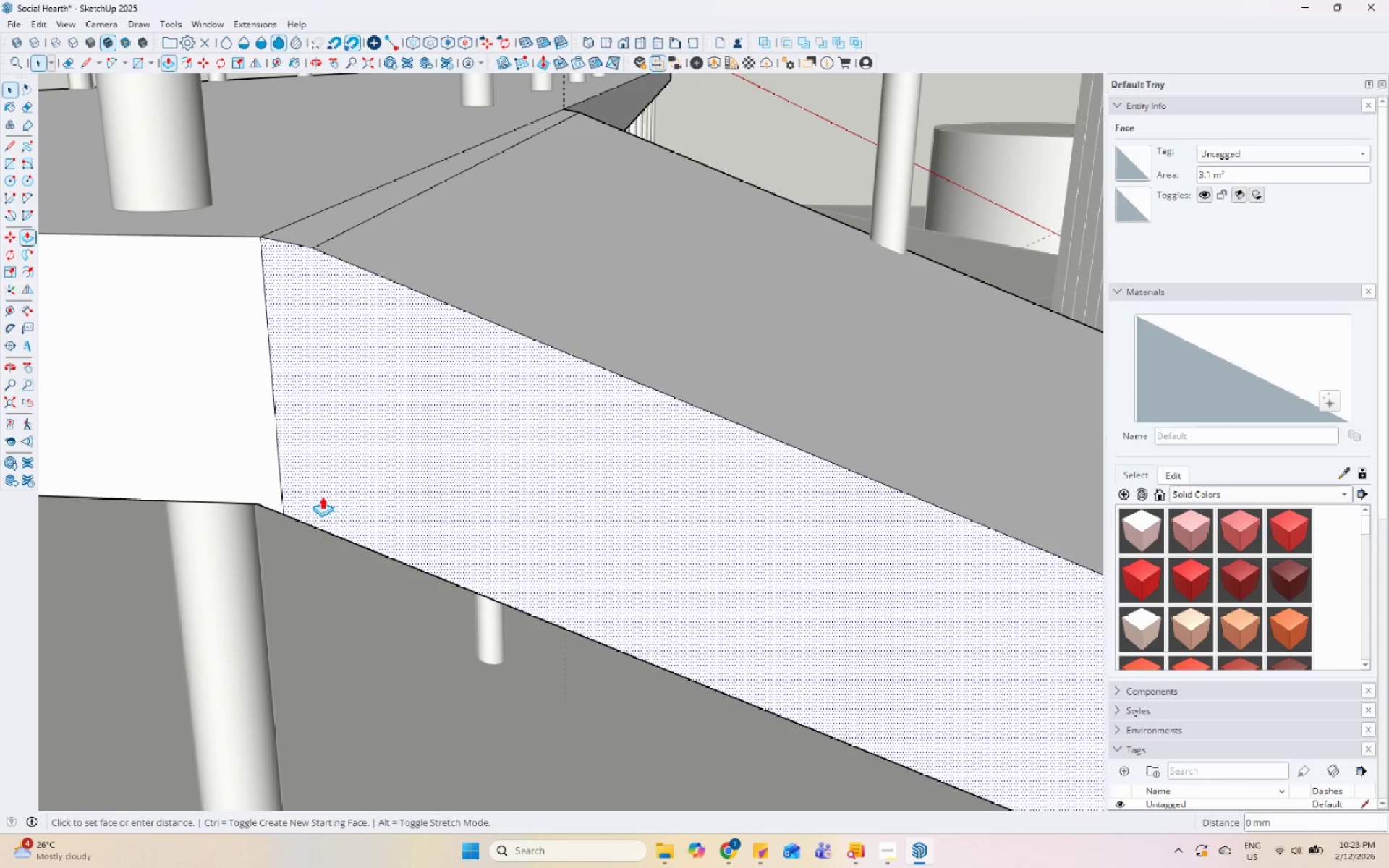 
left_click([322, 496])
 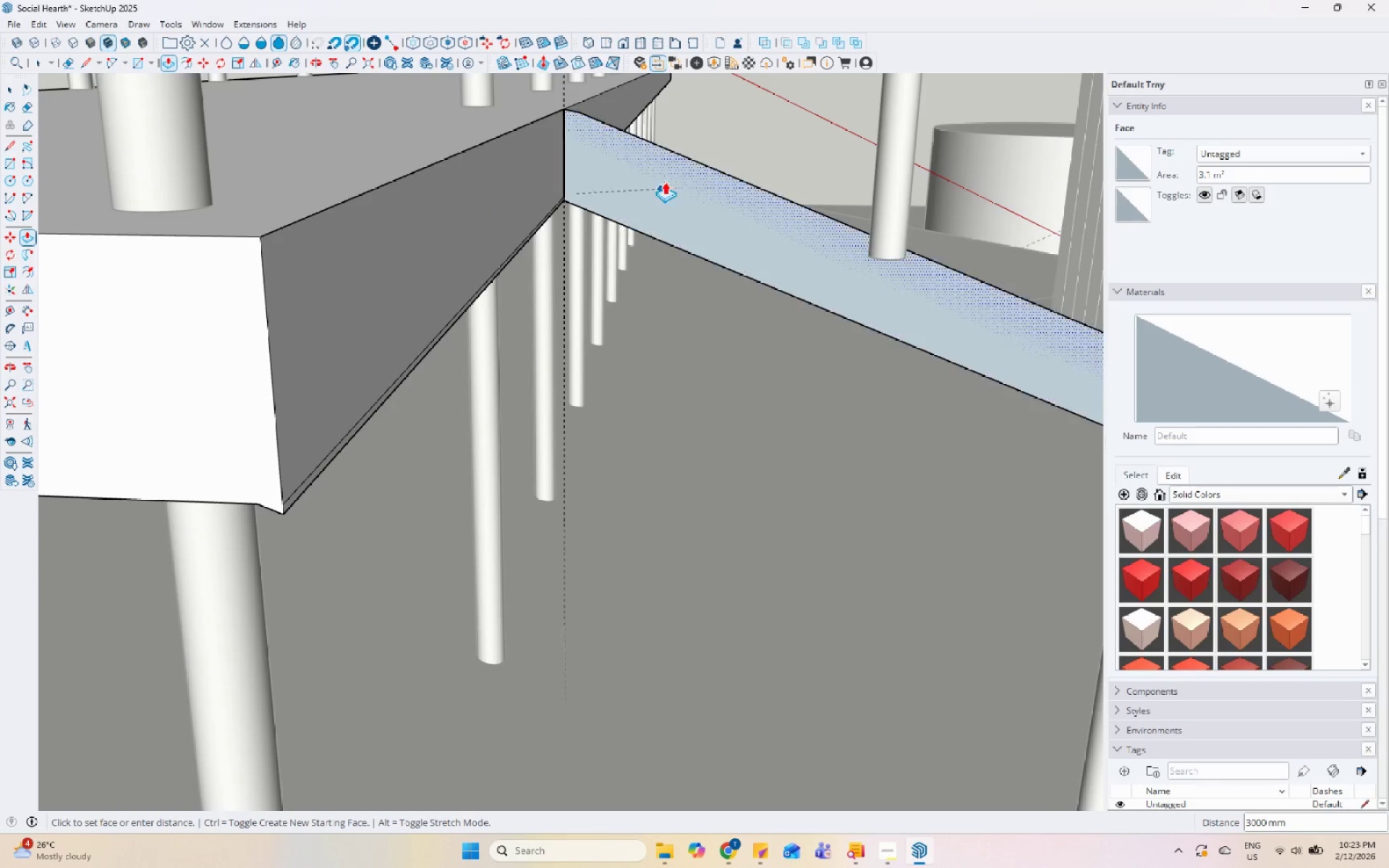 
key(Space)
 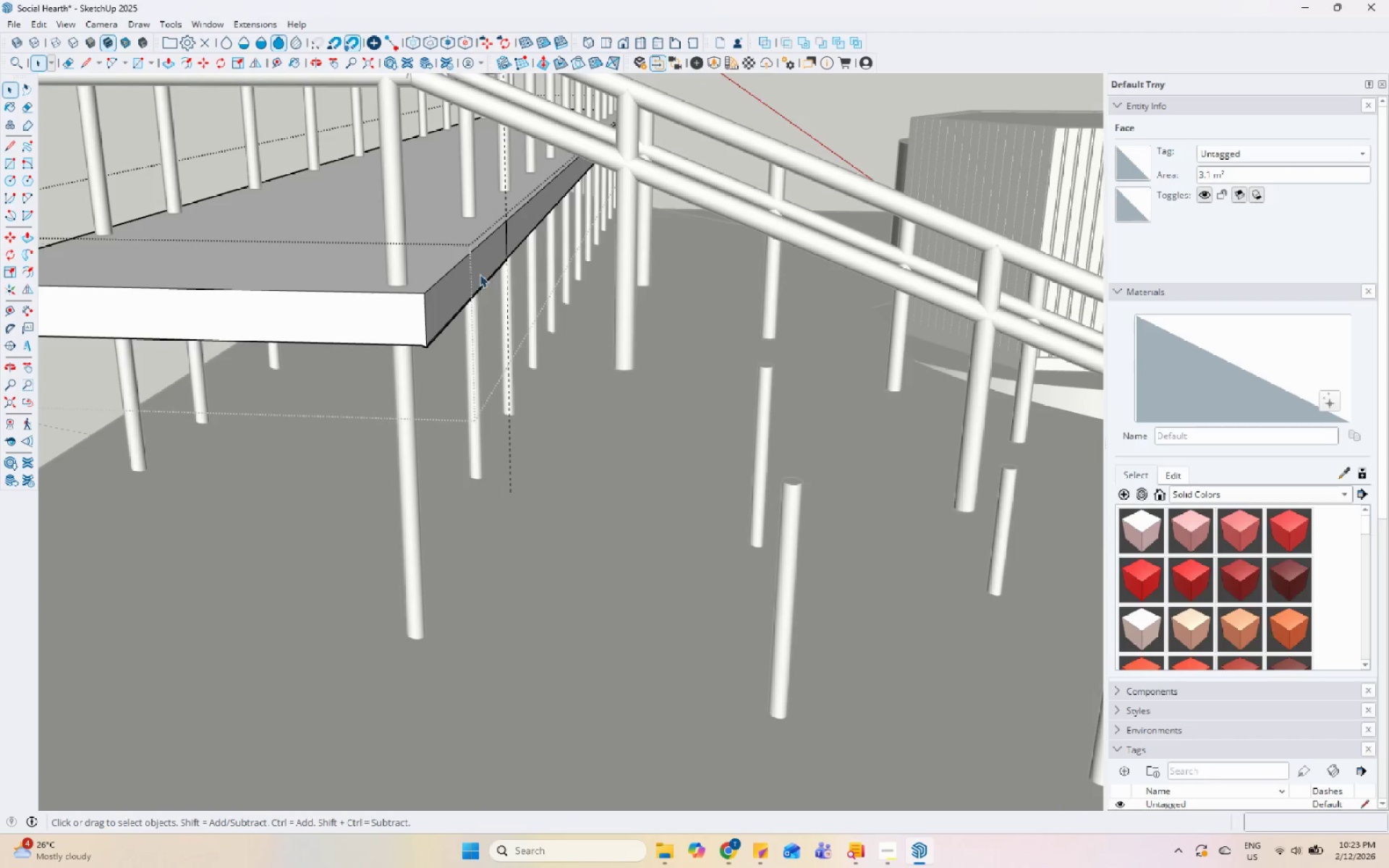 
left_click([476, 273])
 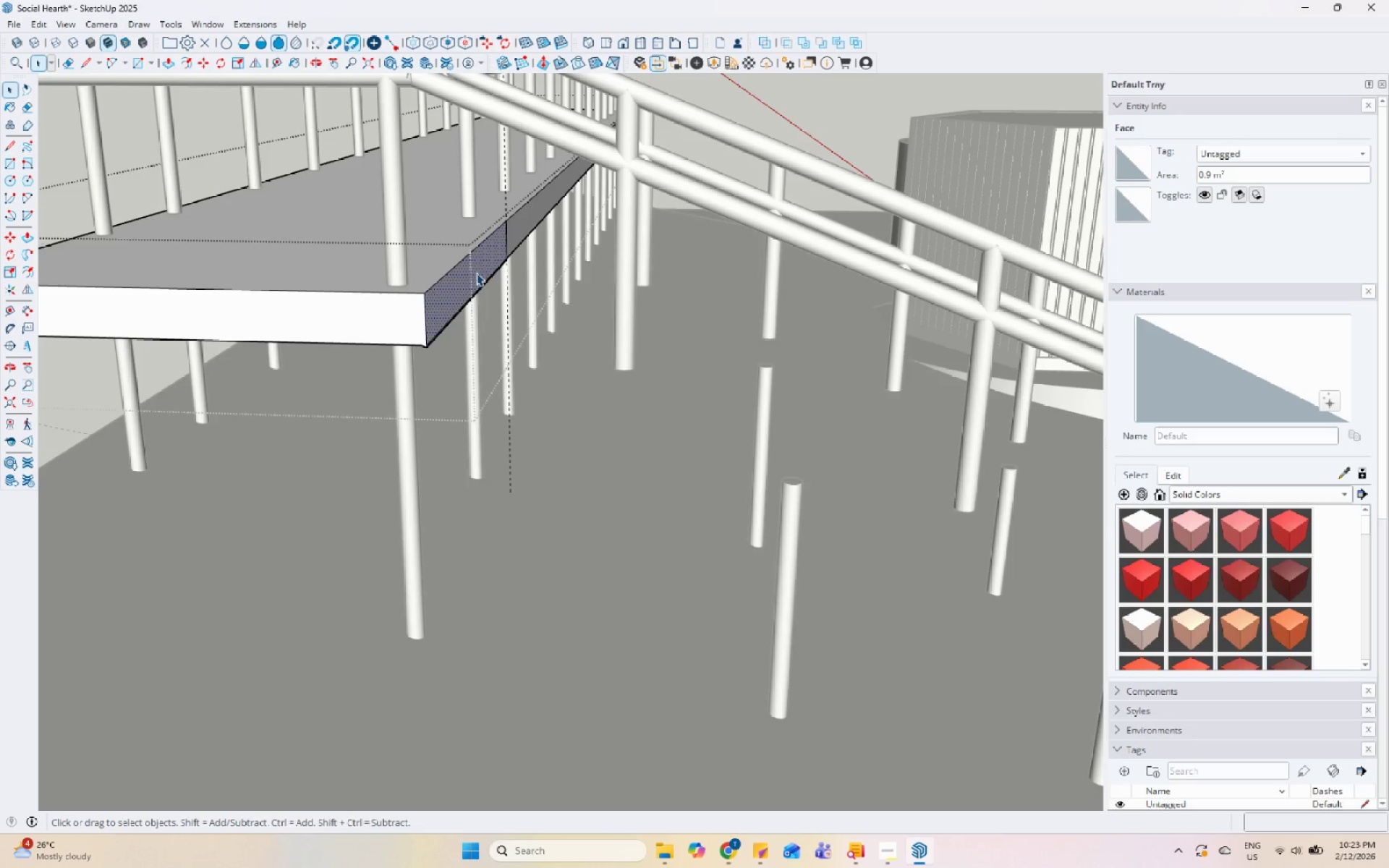 
scroll: coordinate [433, 336], scroll_direction: down, amount: 12.0
 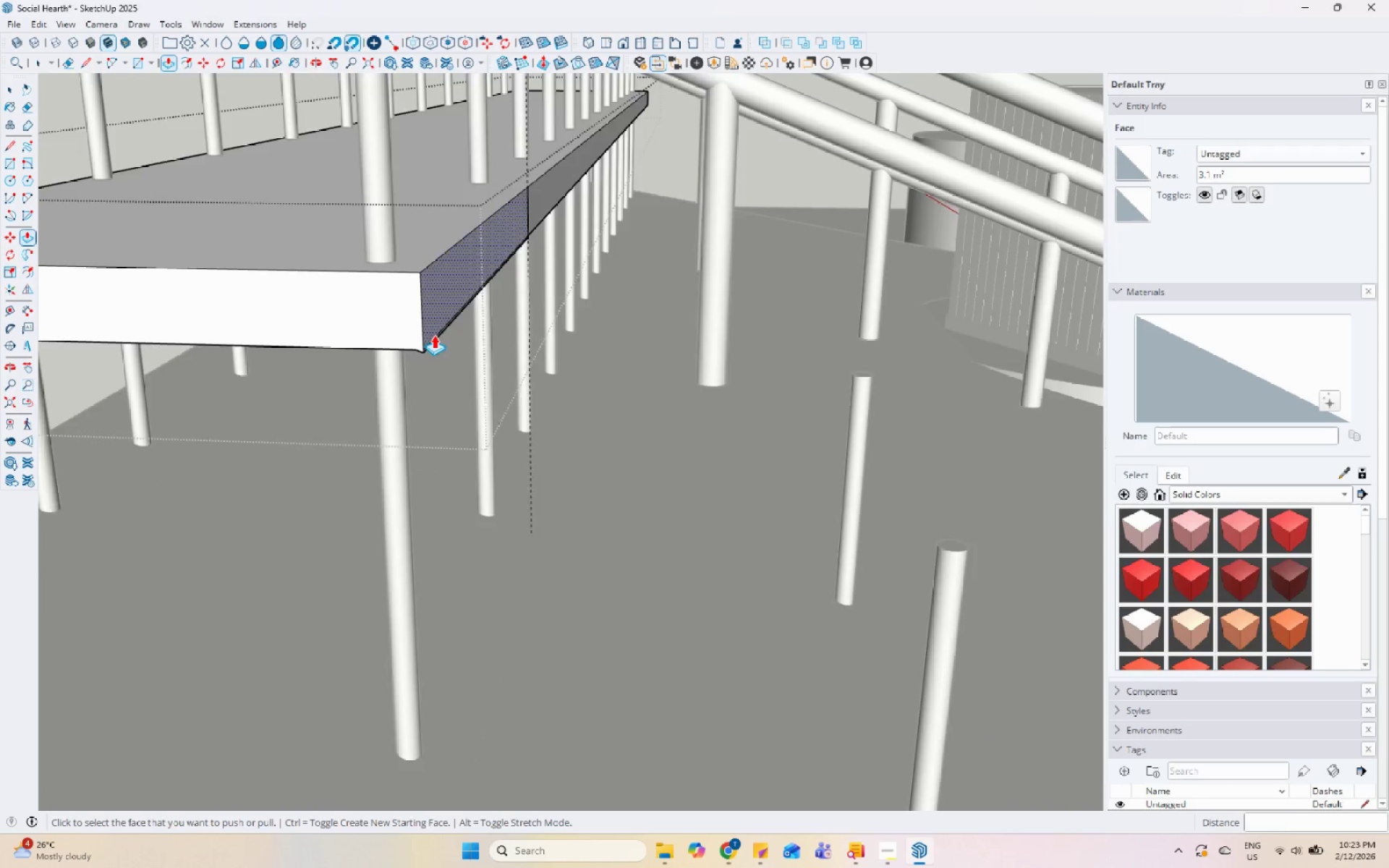 
key(P)
 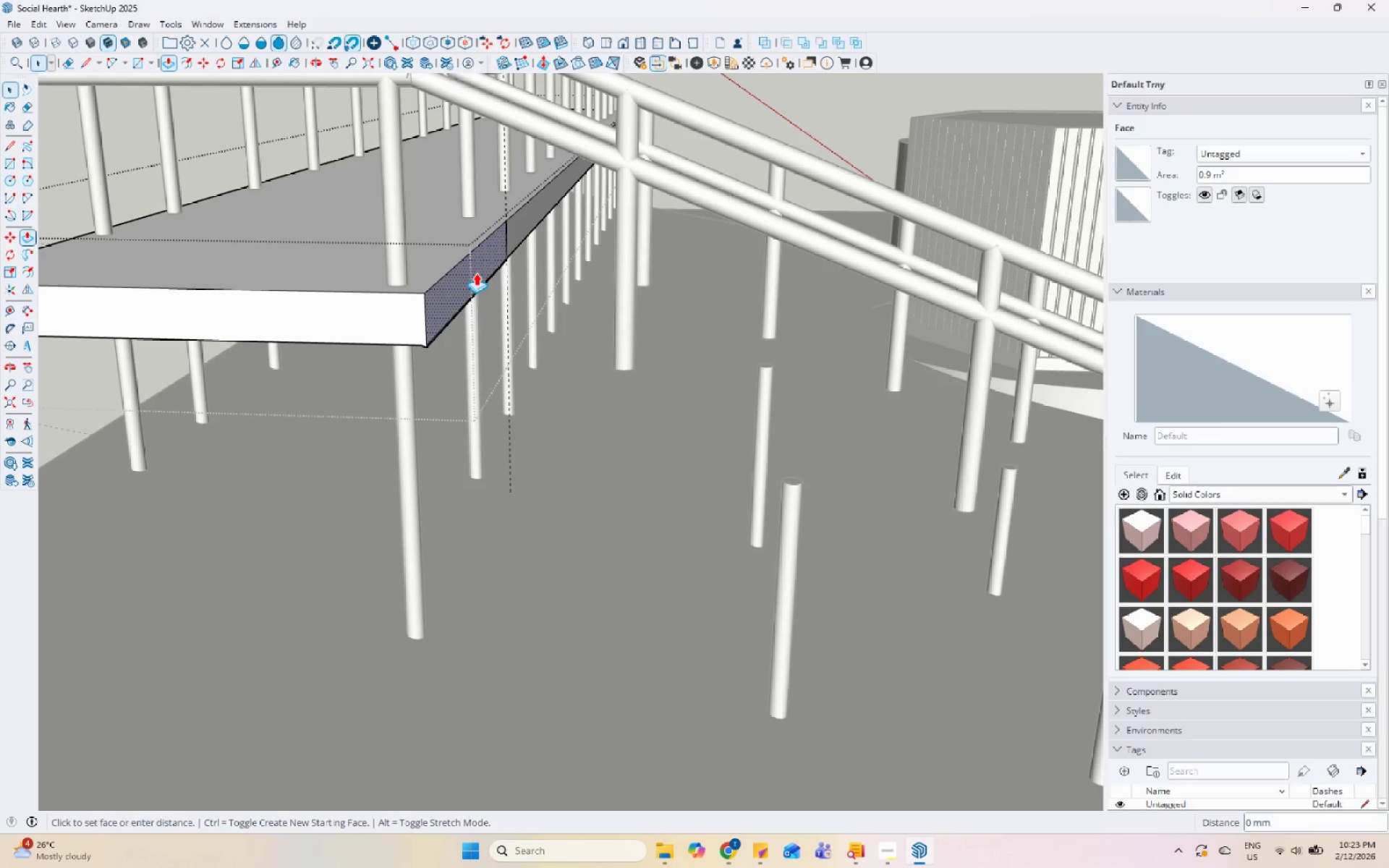 
left_click([476, 273])
 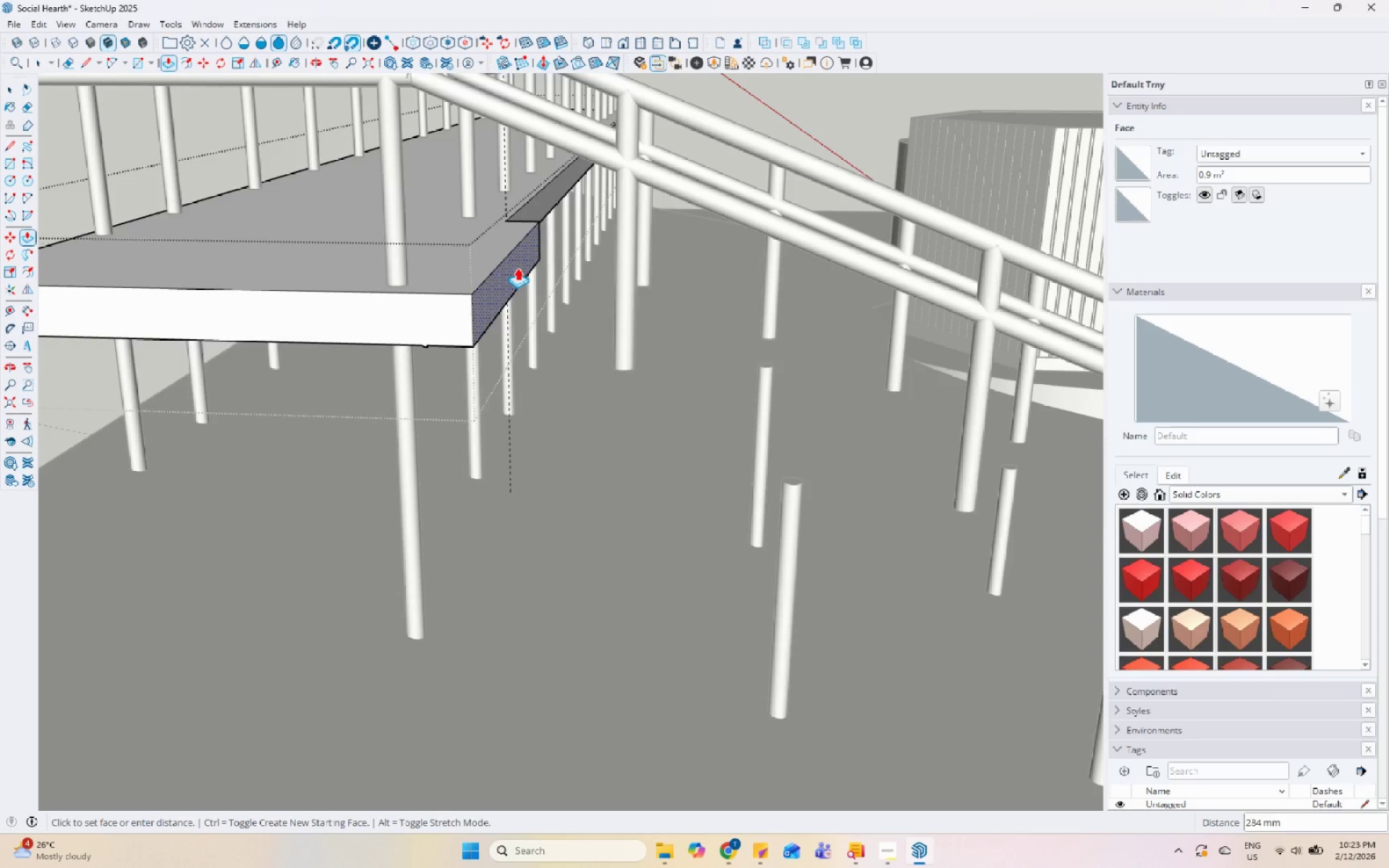 
scroll: coordinate [519, 269], scroll_direction: down, amount: 5.0
 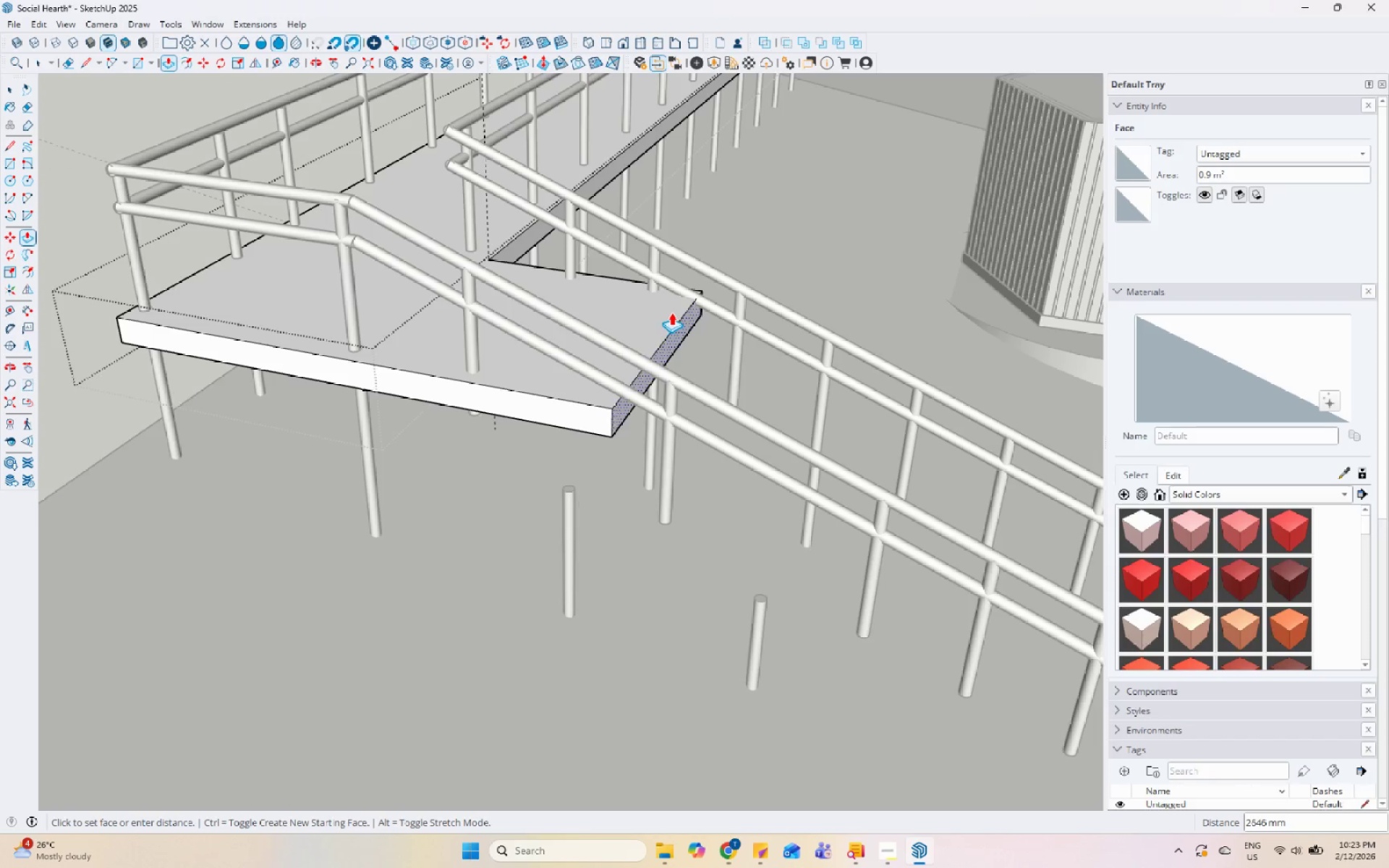 
key(Numpad3)
 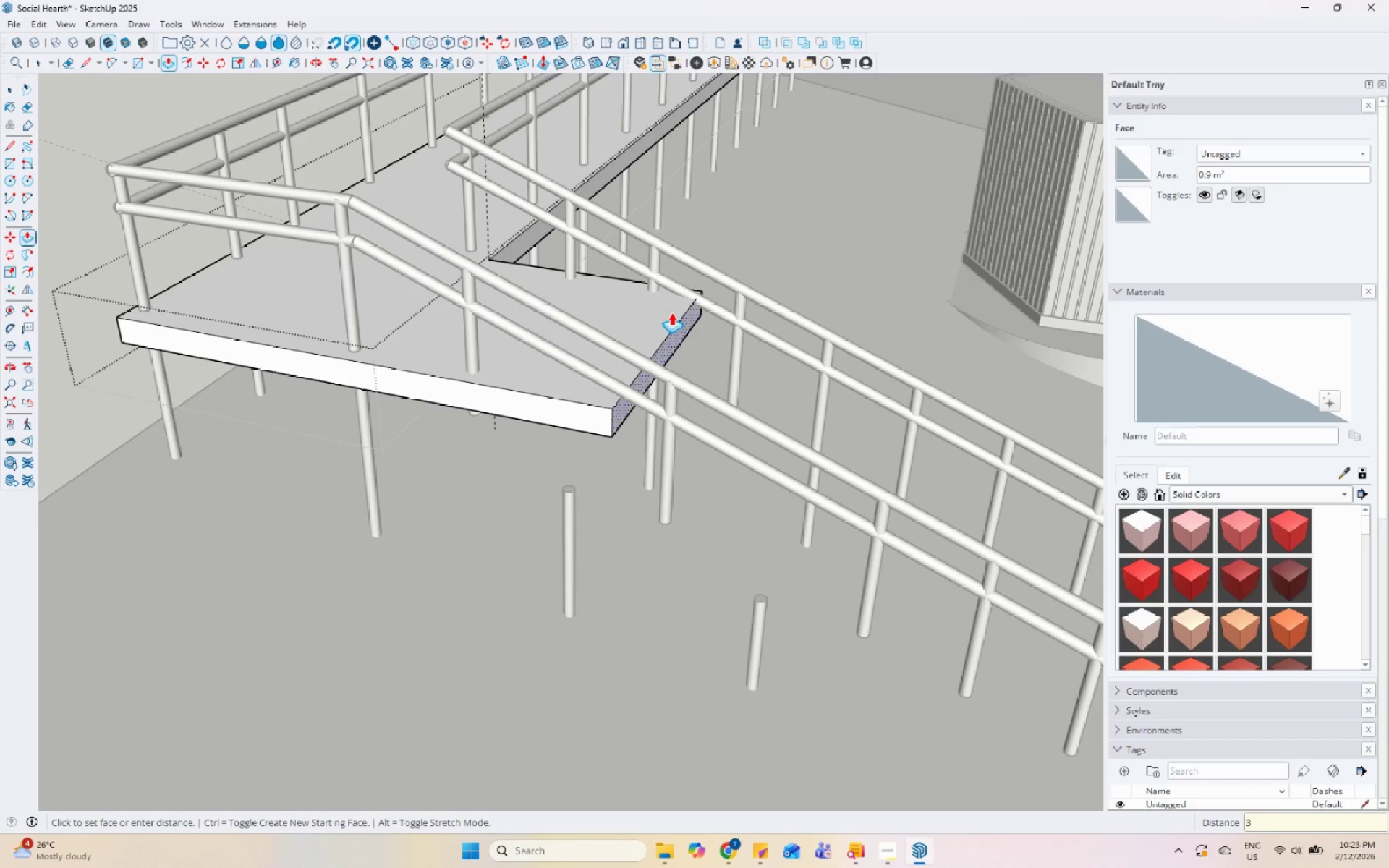 
key(Numpad0)
 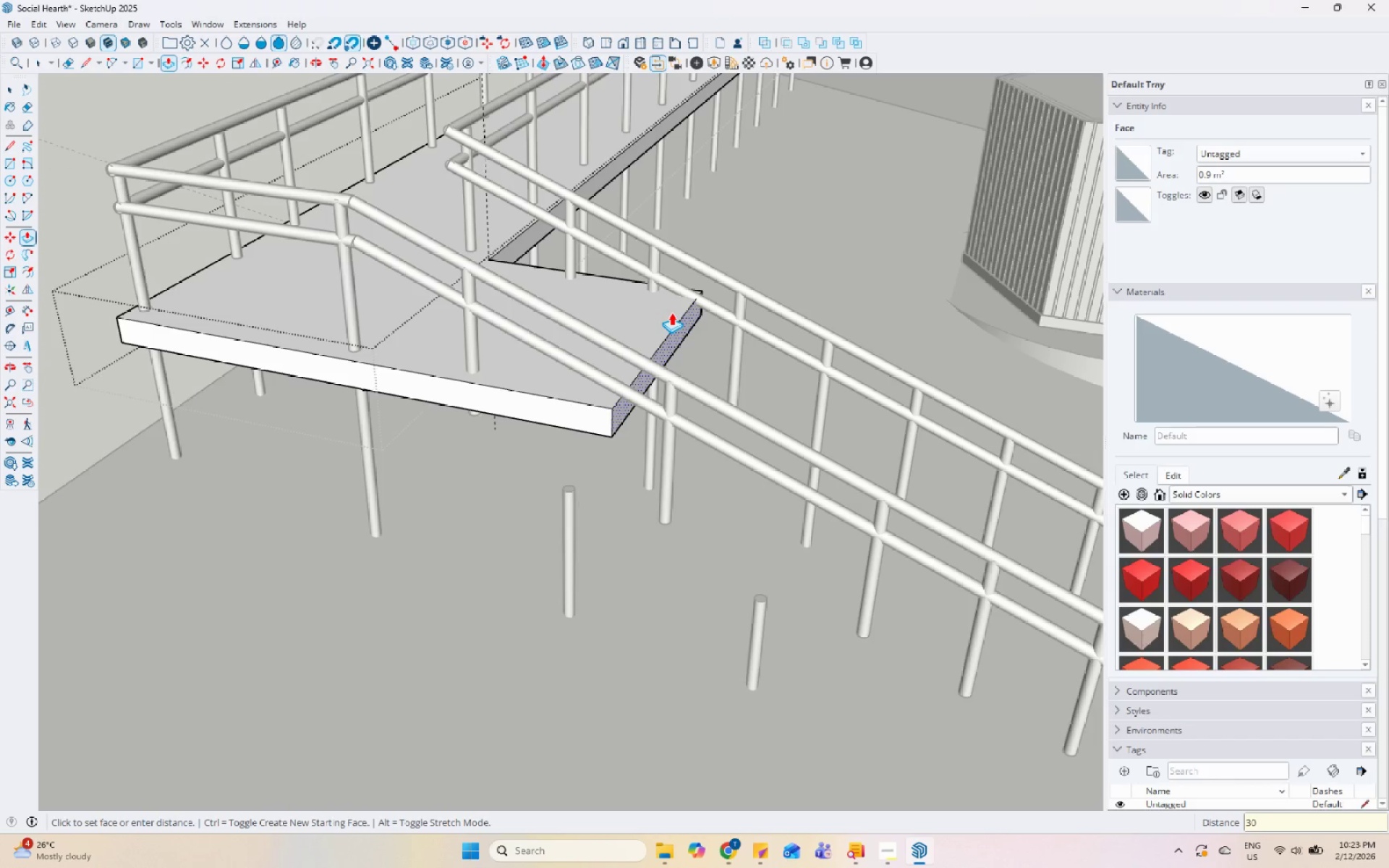 
key(Numpad0)
 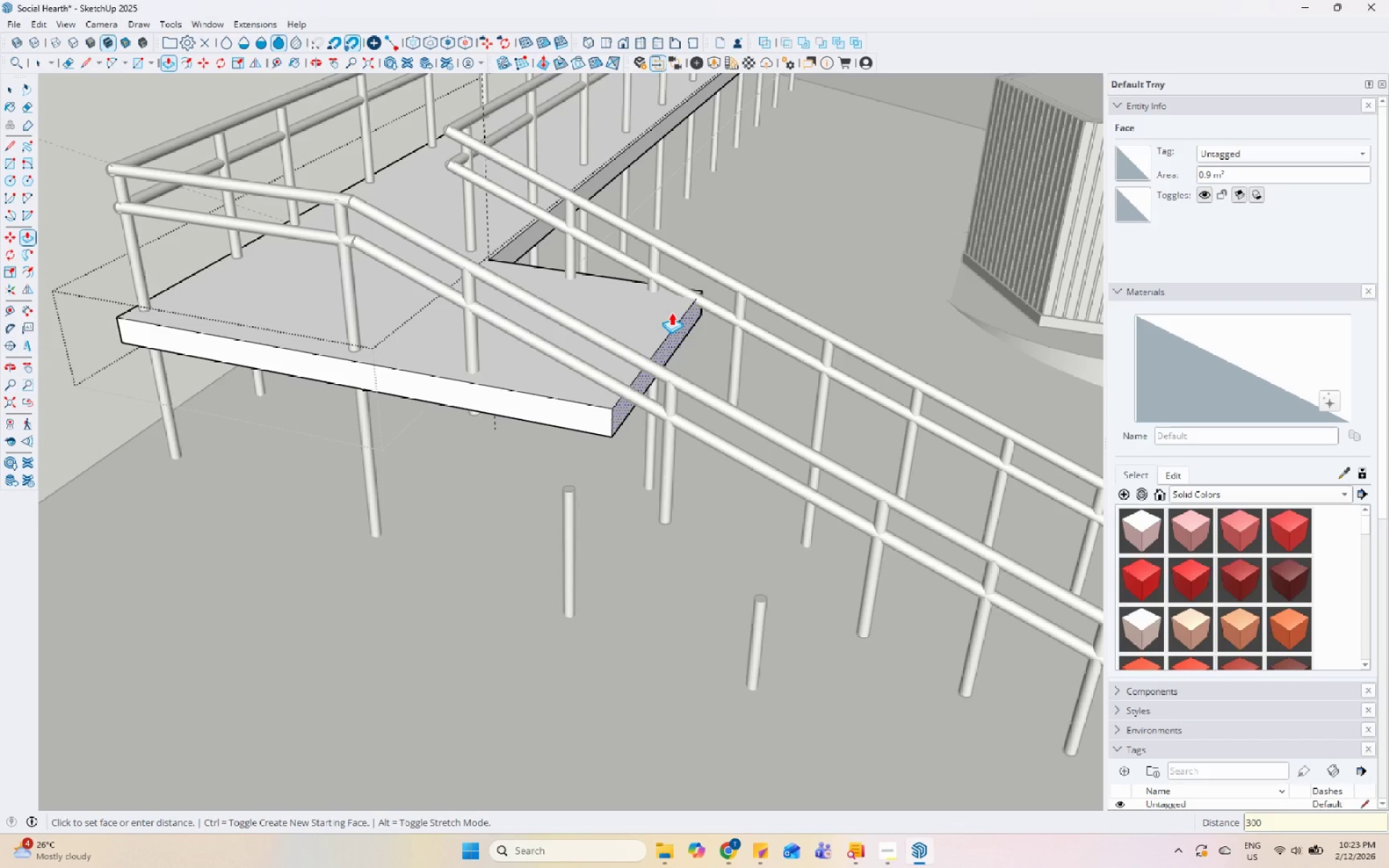 
key(Numpad0)
 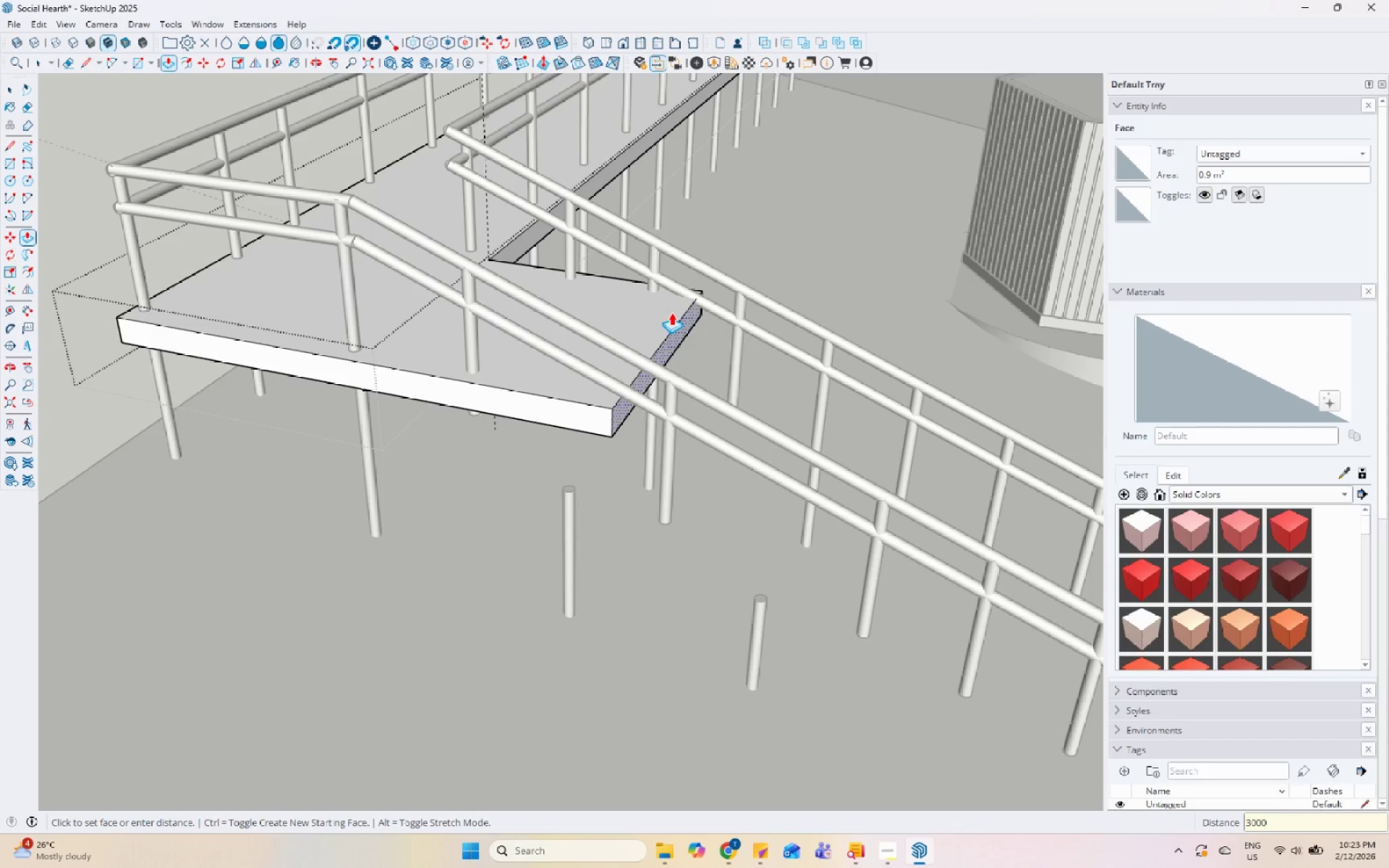 
key(Enter)
 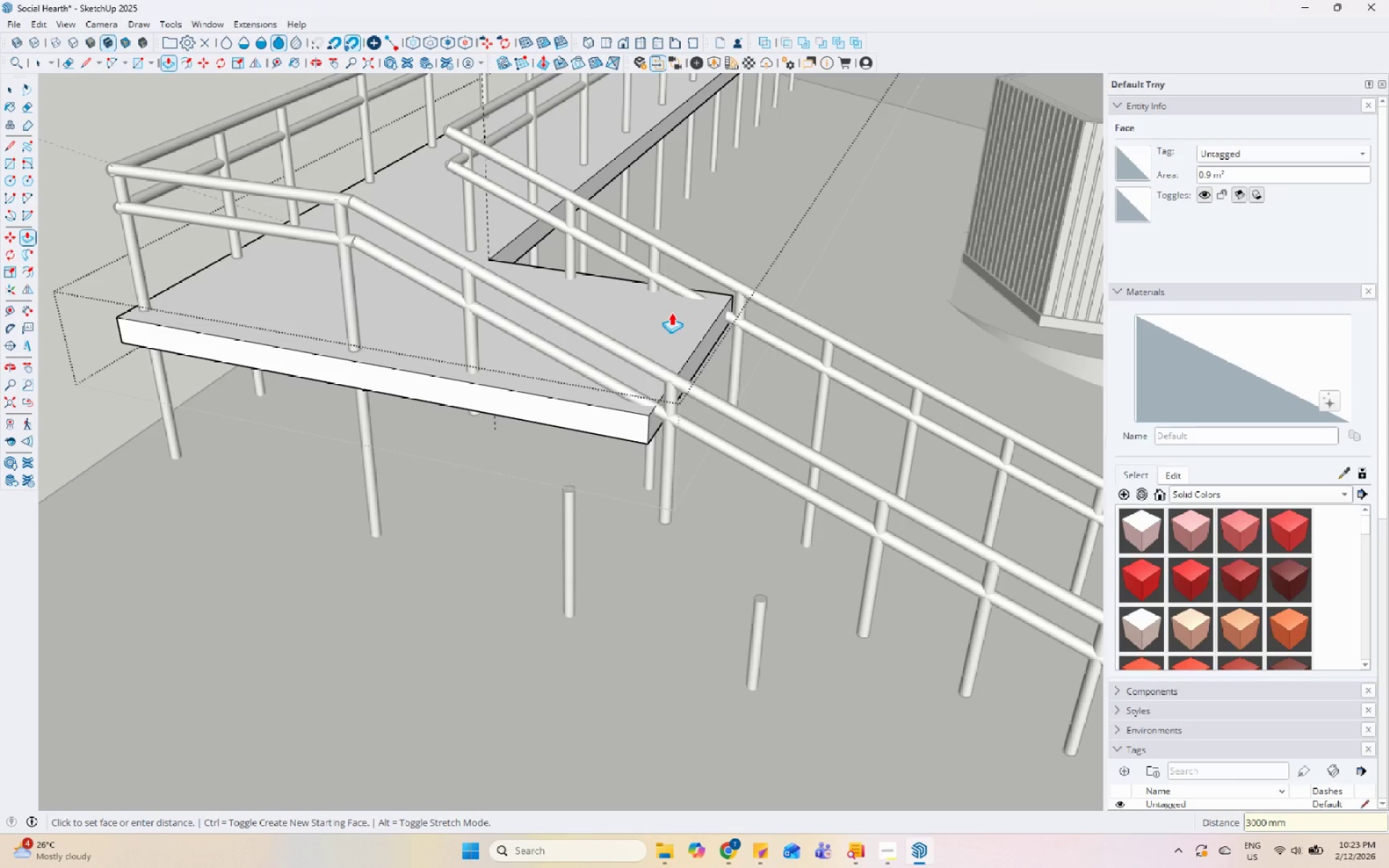 
key(Space)
 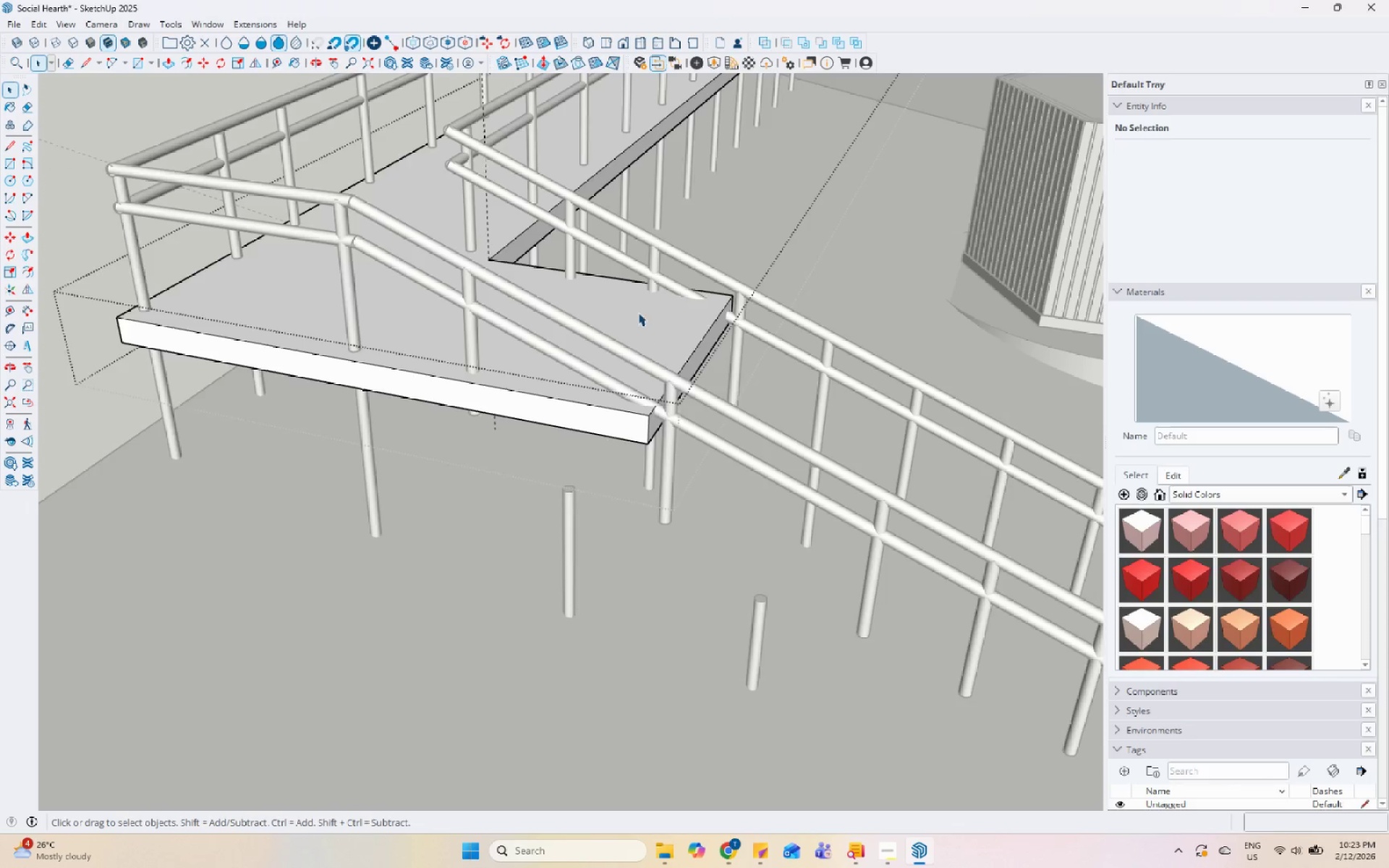 
key(Escape)
 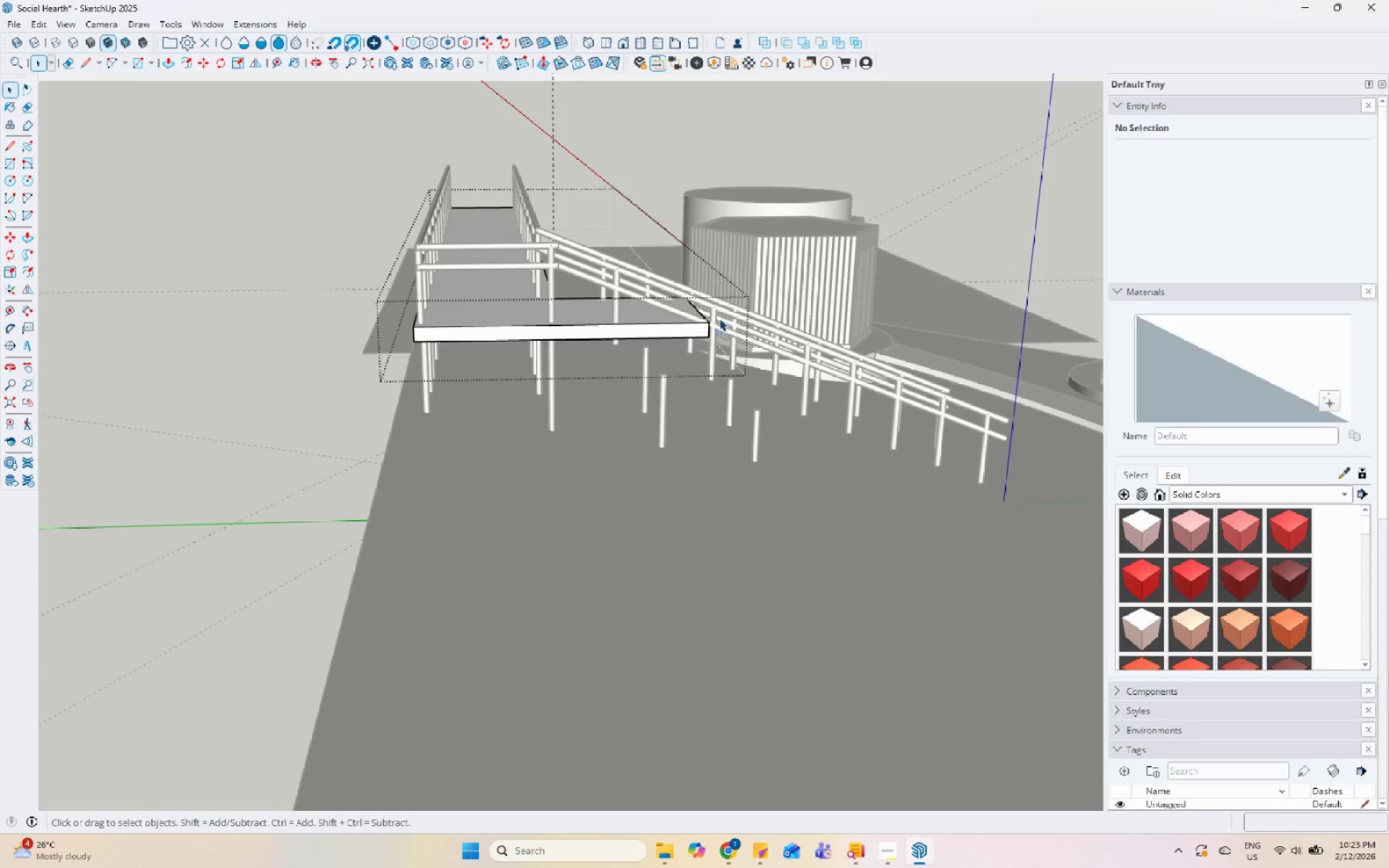 
key(Escape)
 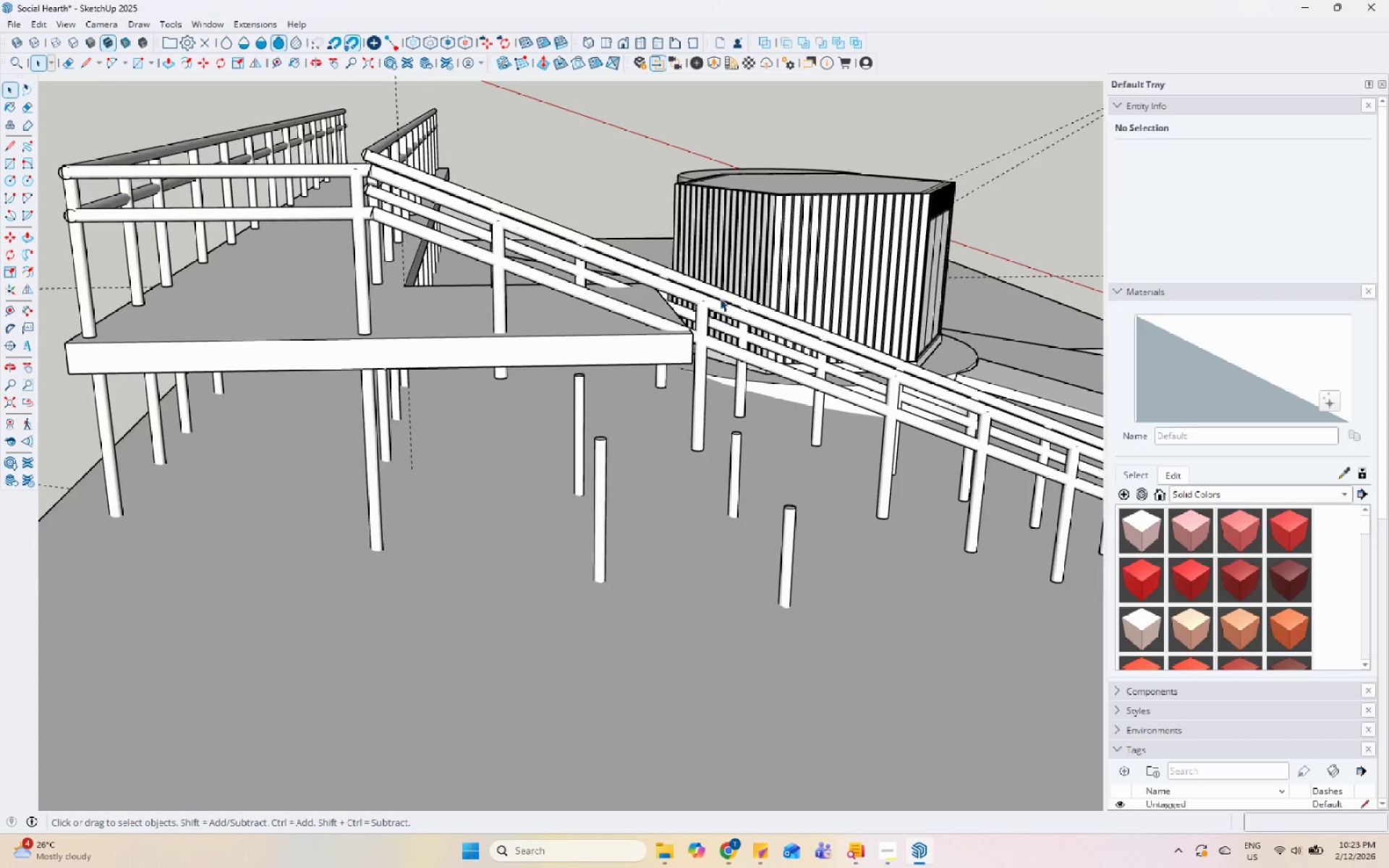 
key(Escape)
 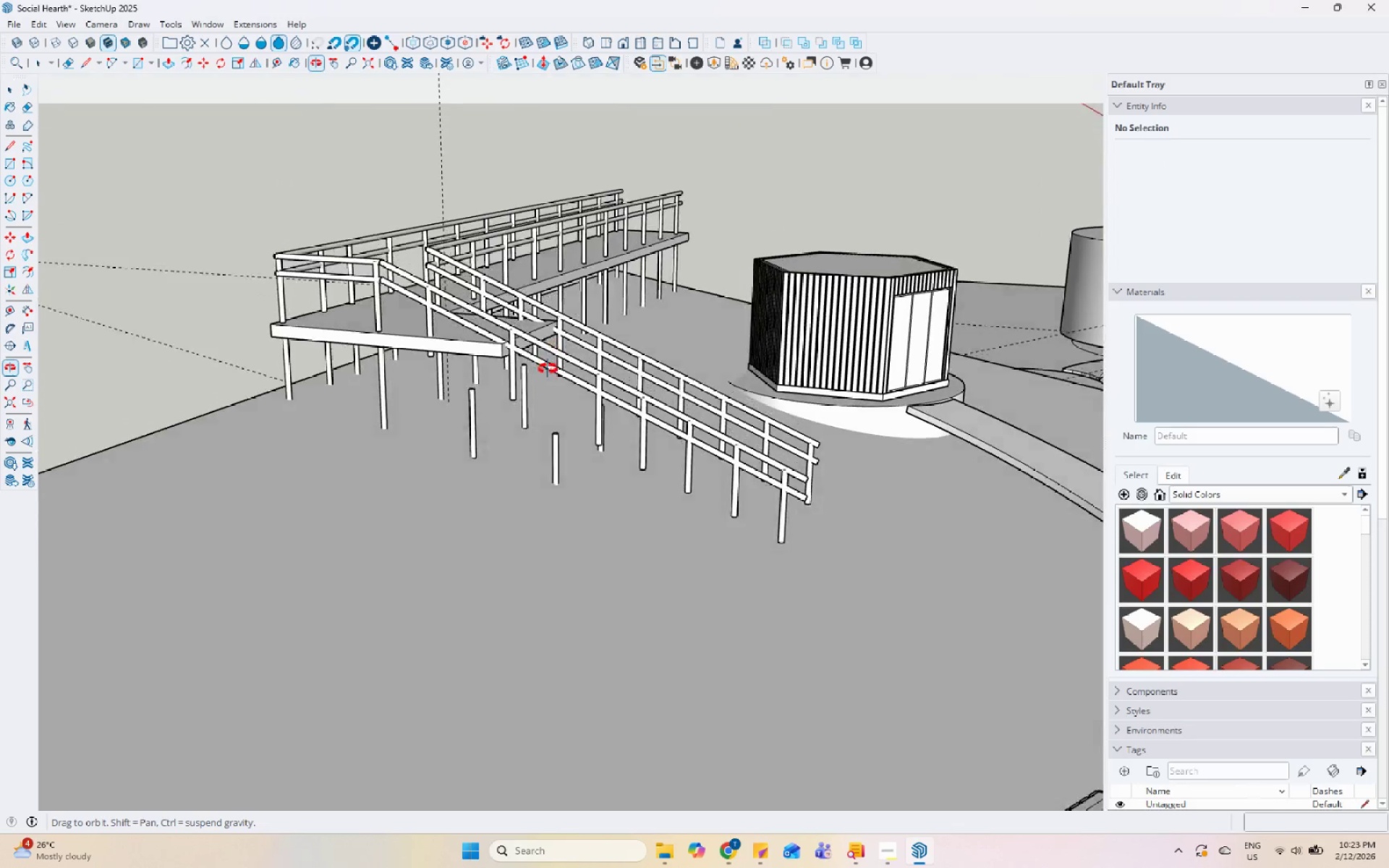 
scroll: coordinate [586, 421], scroll_direction: down, amount: 7.0
 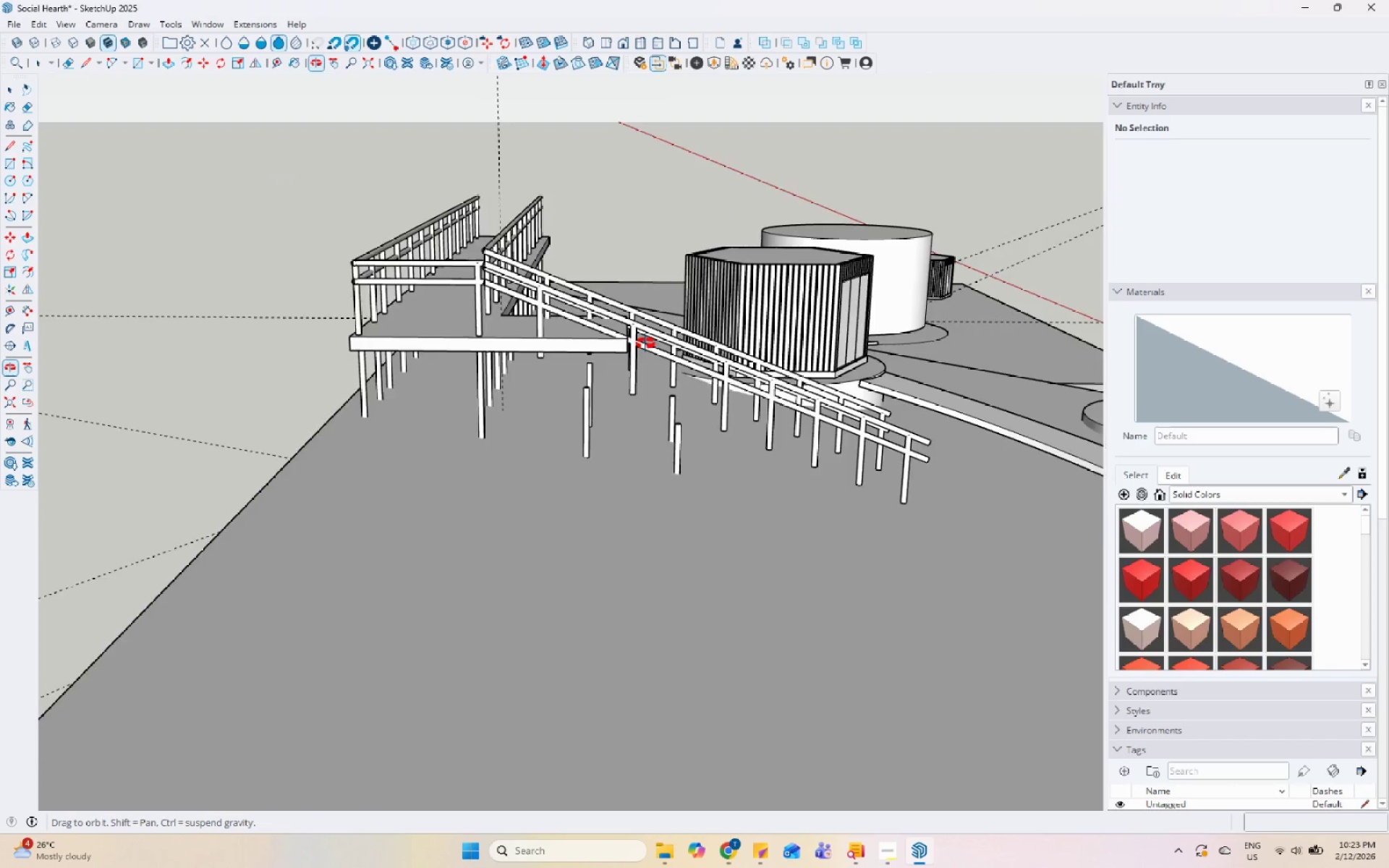 
scroll: coordinate [504, 357], scroll_direction: up, amount: 6.0
 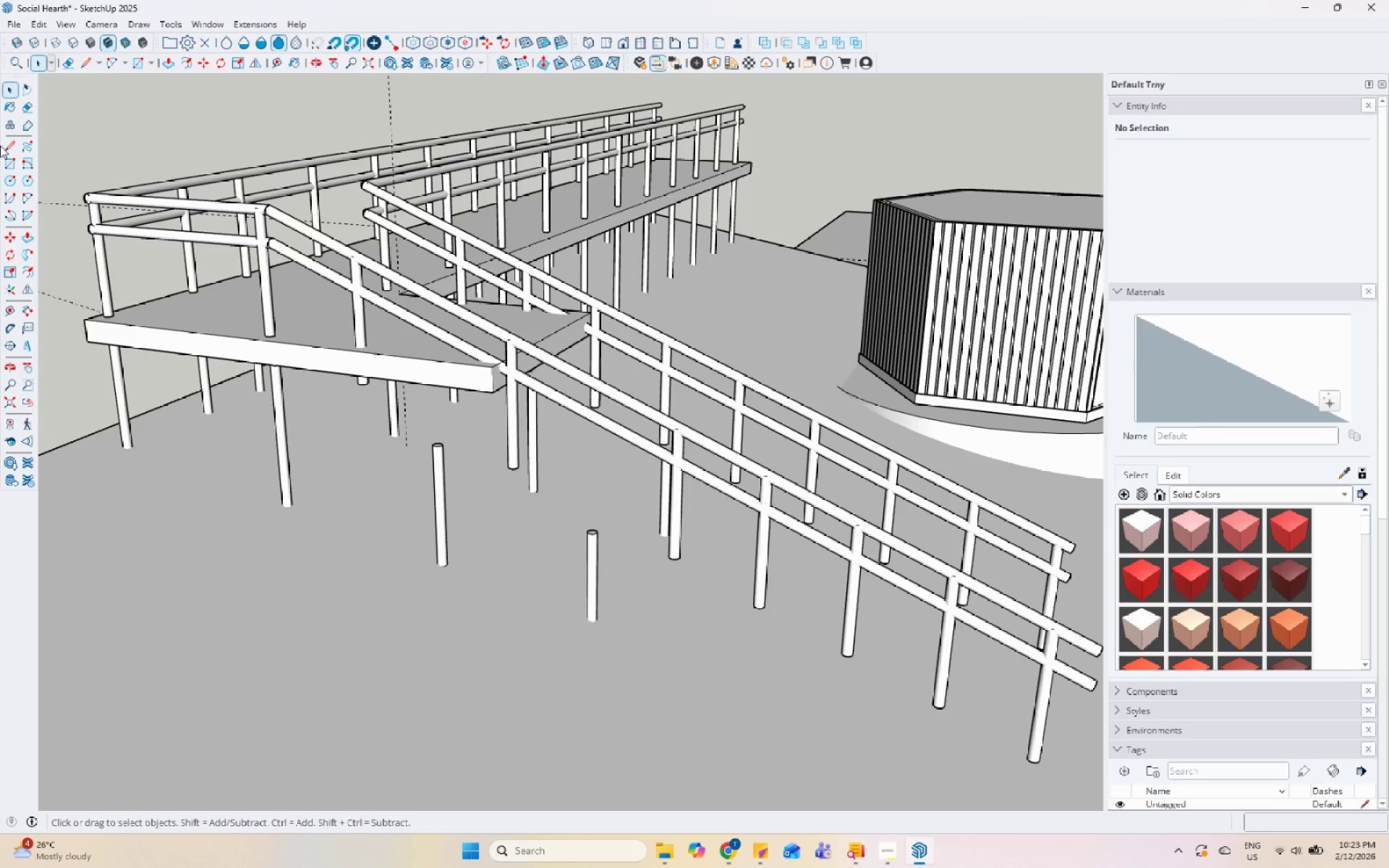 
left_click([14, 162])
 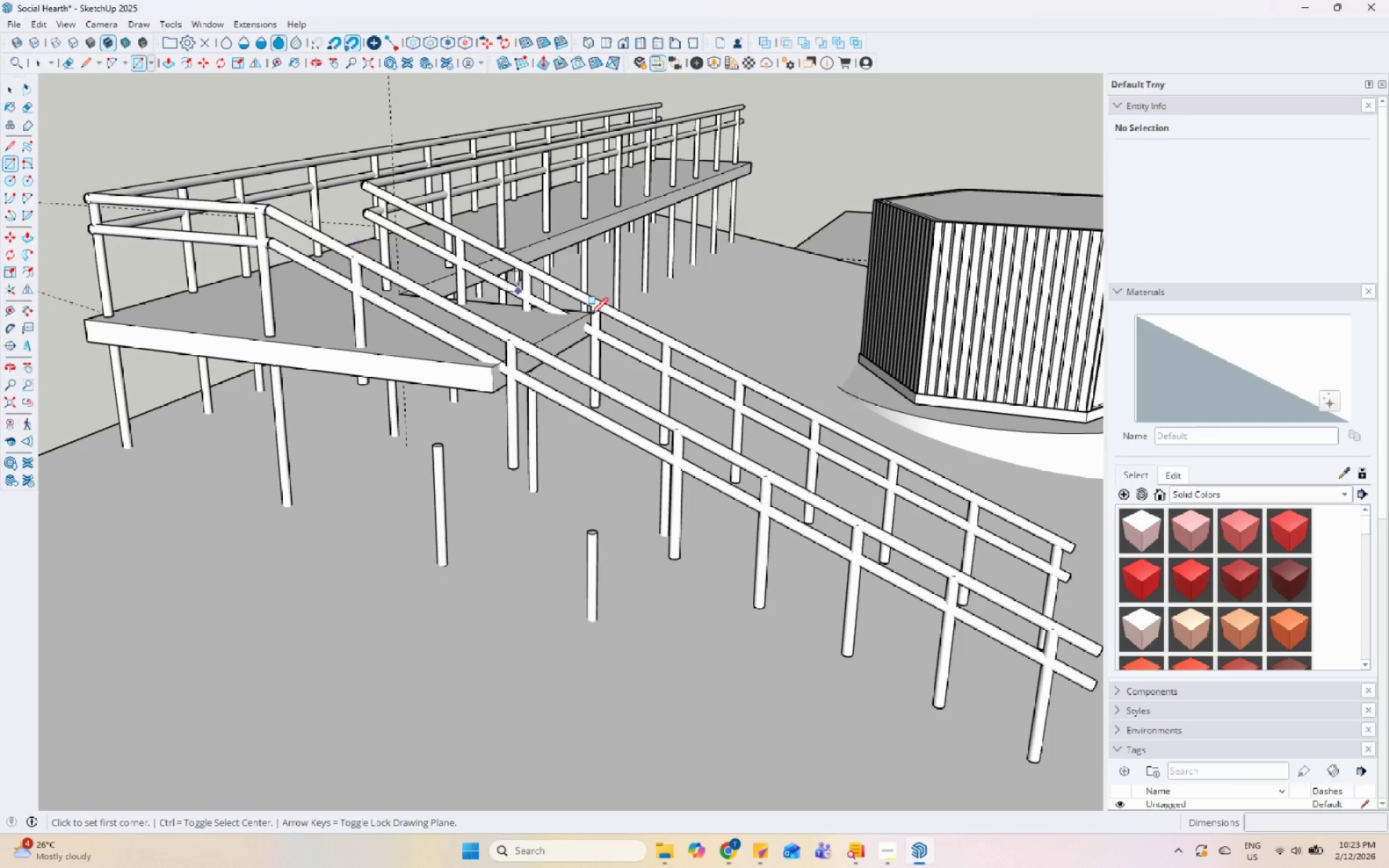 
scroll: coordinate [572, 347], scroll_direction: up, amount: 5.0
 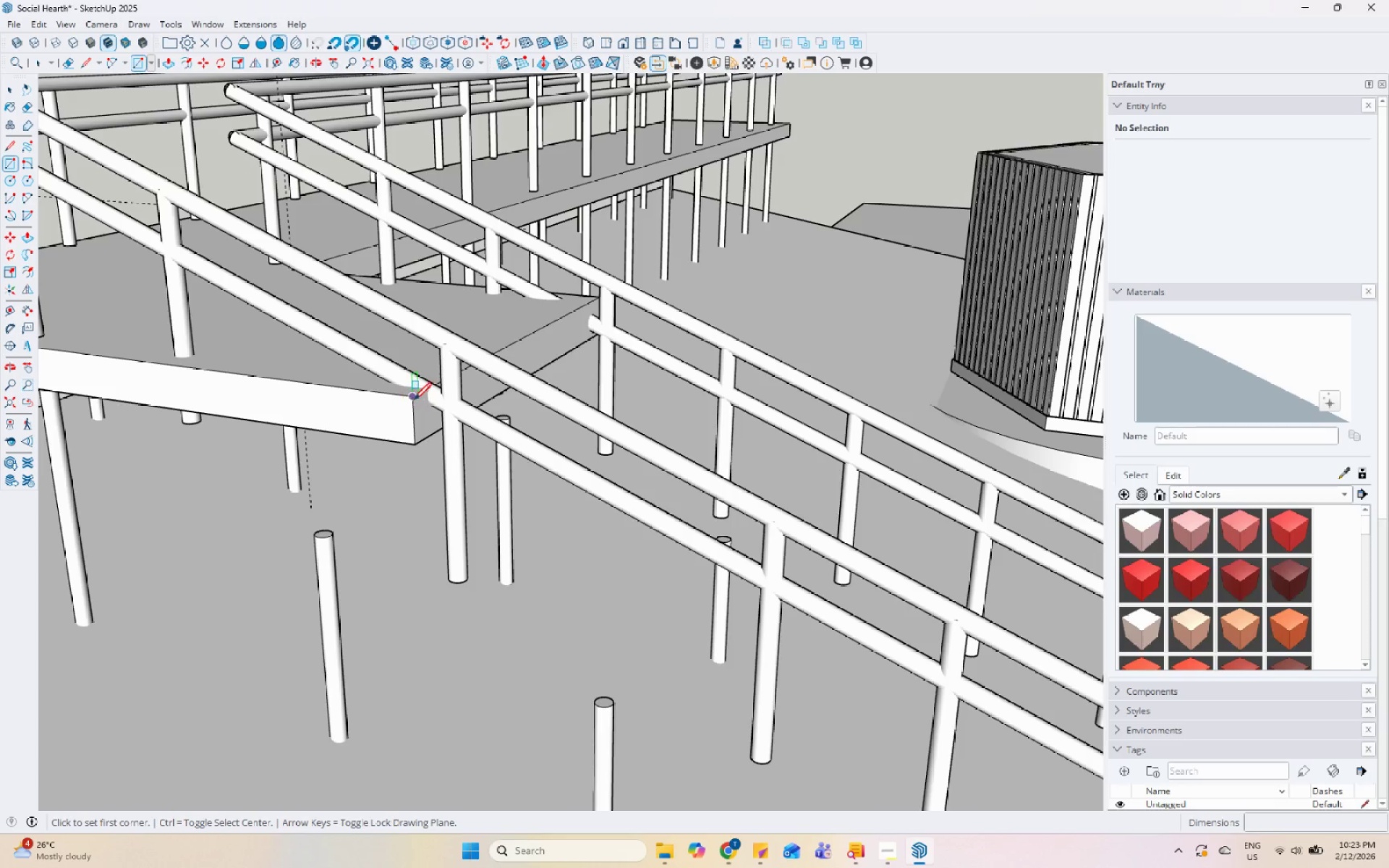 
left_click([414, 401])
 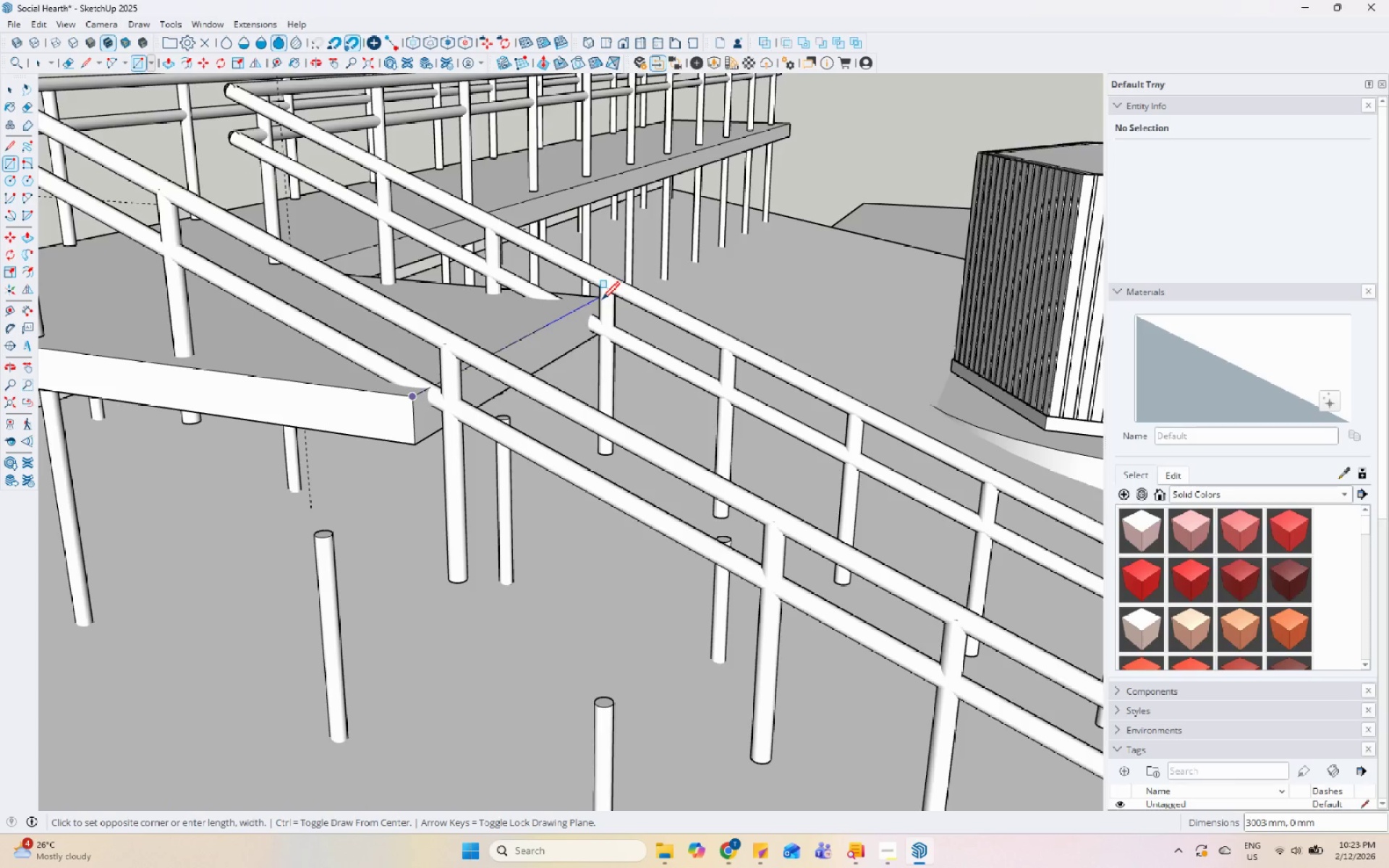 
left_click([602, 299])
 